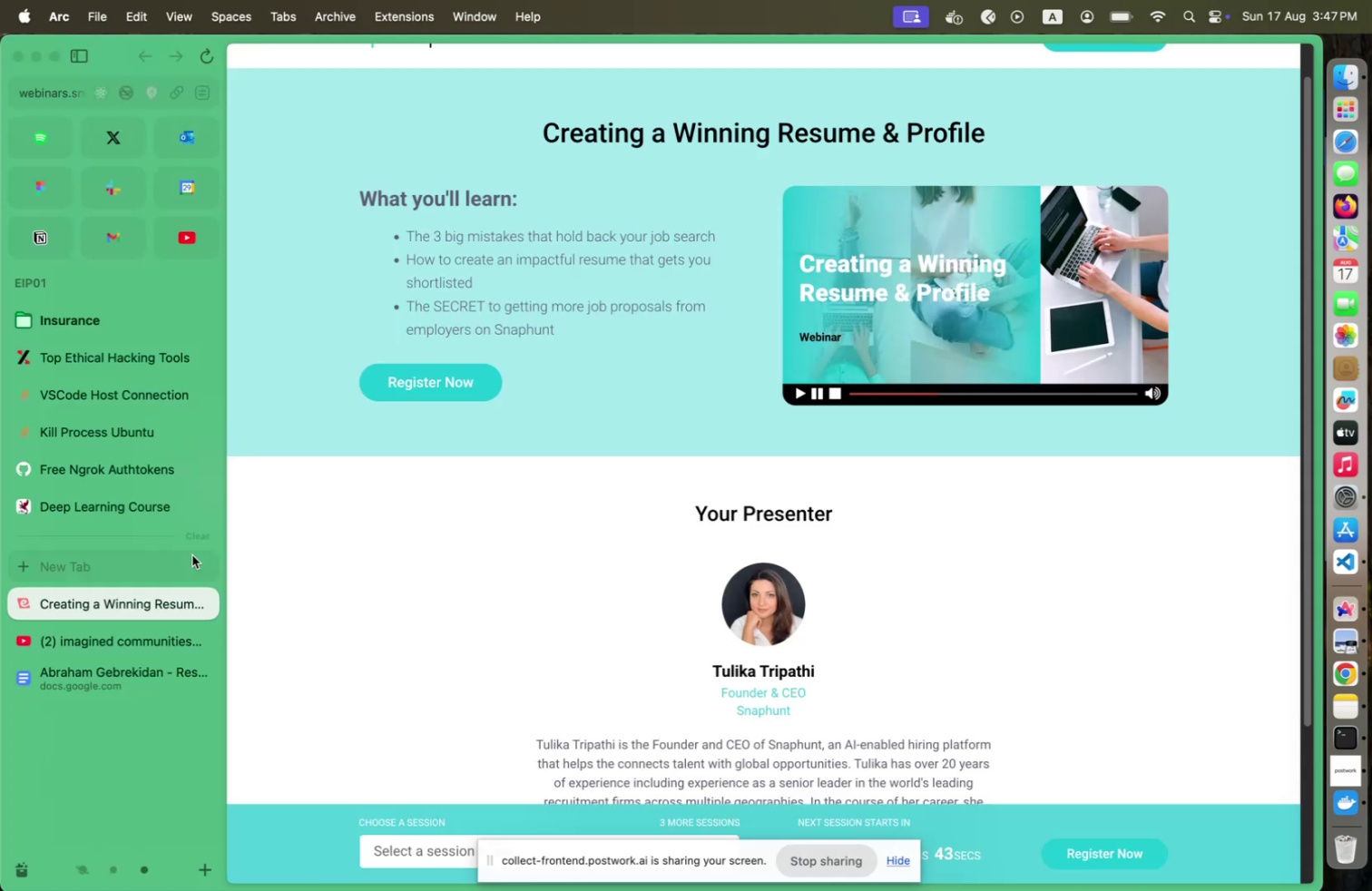 
left_click([173, 555])
 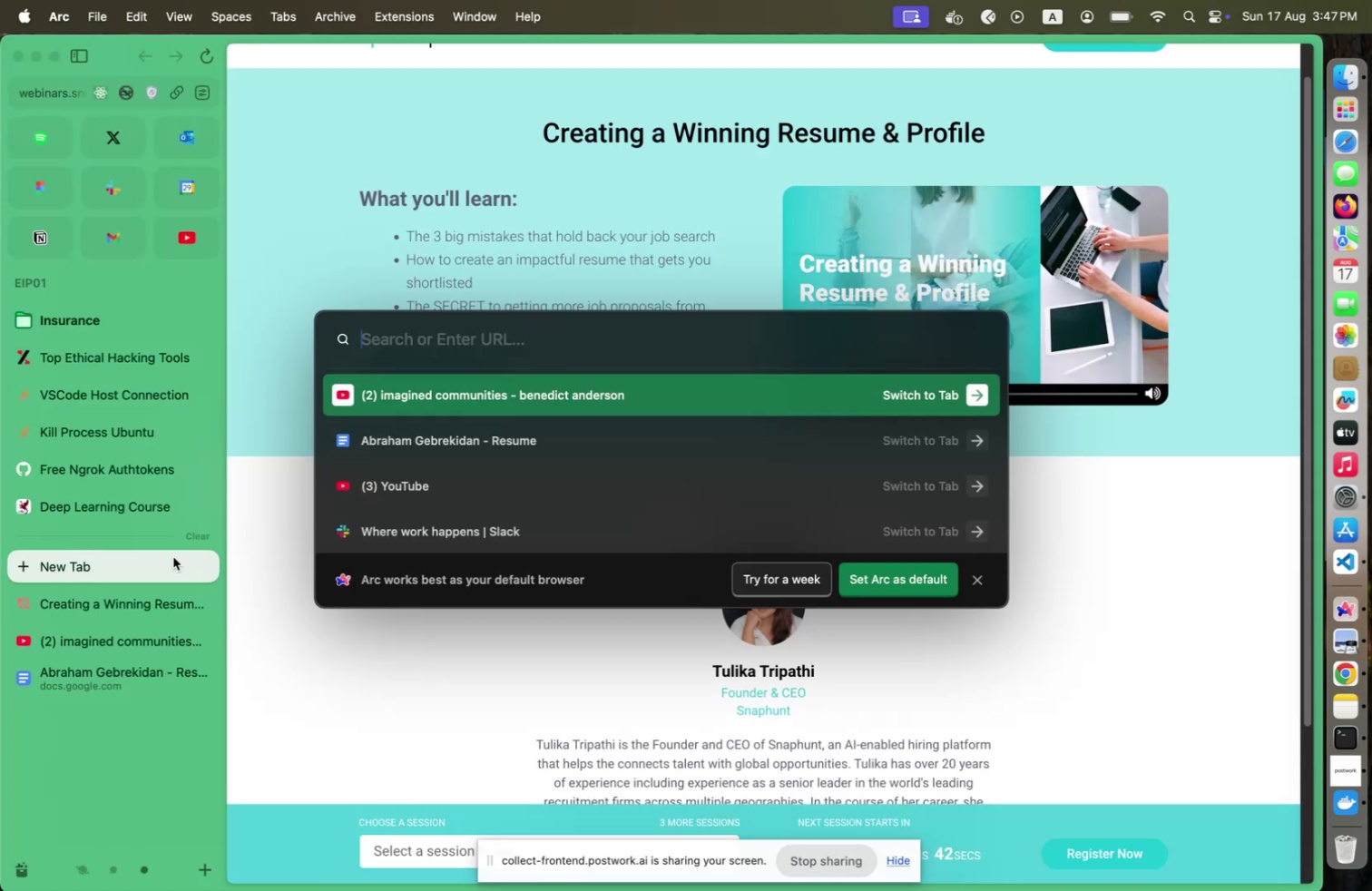 
type(v0.dev)
 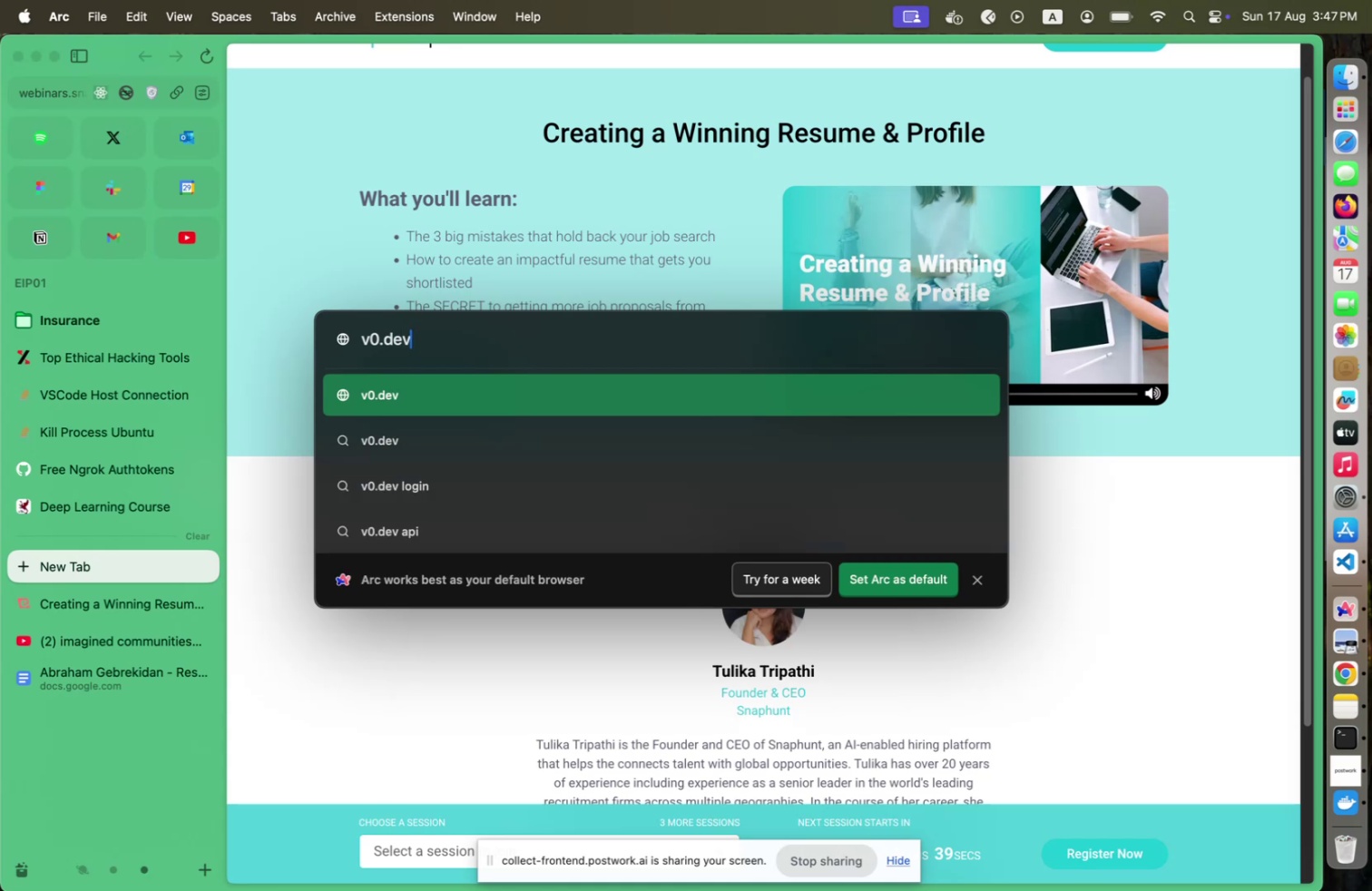 
key(Enter)
 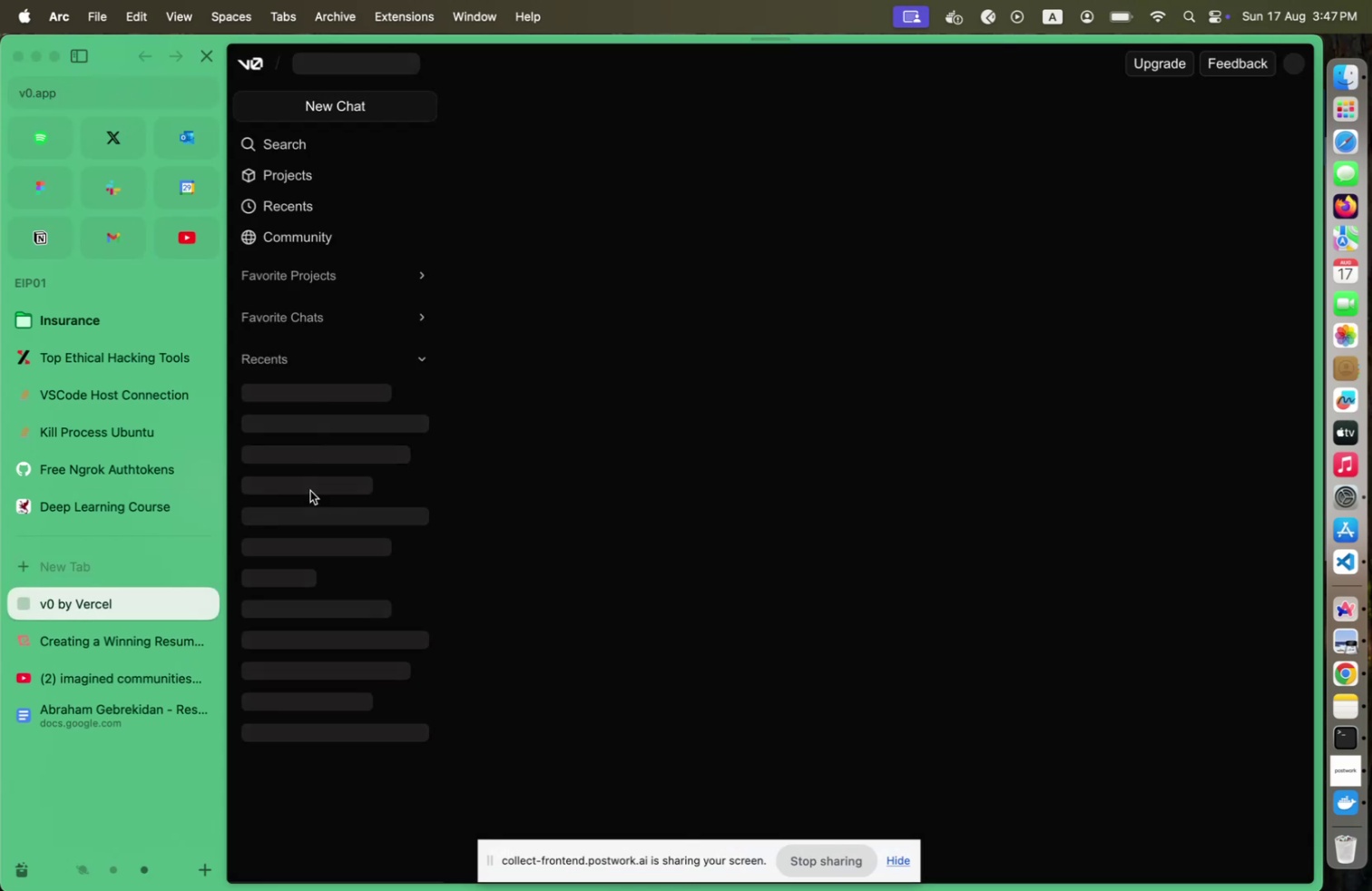 
left_click([324, 396])
 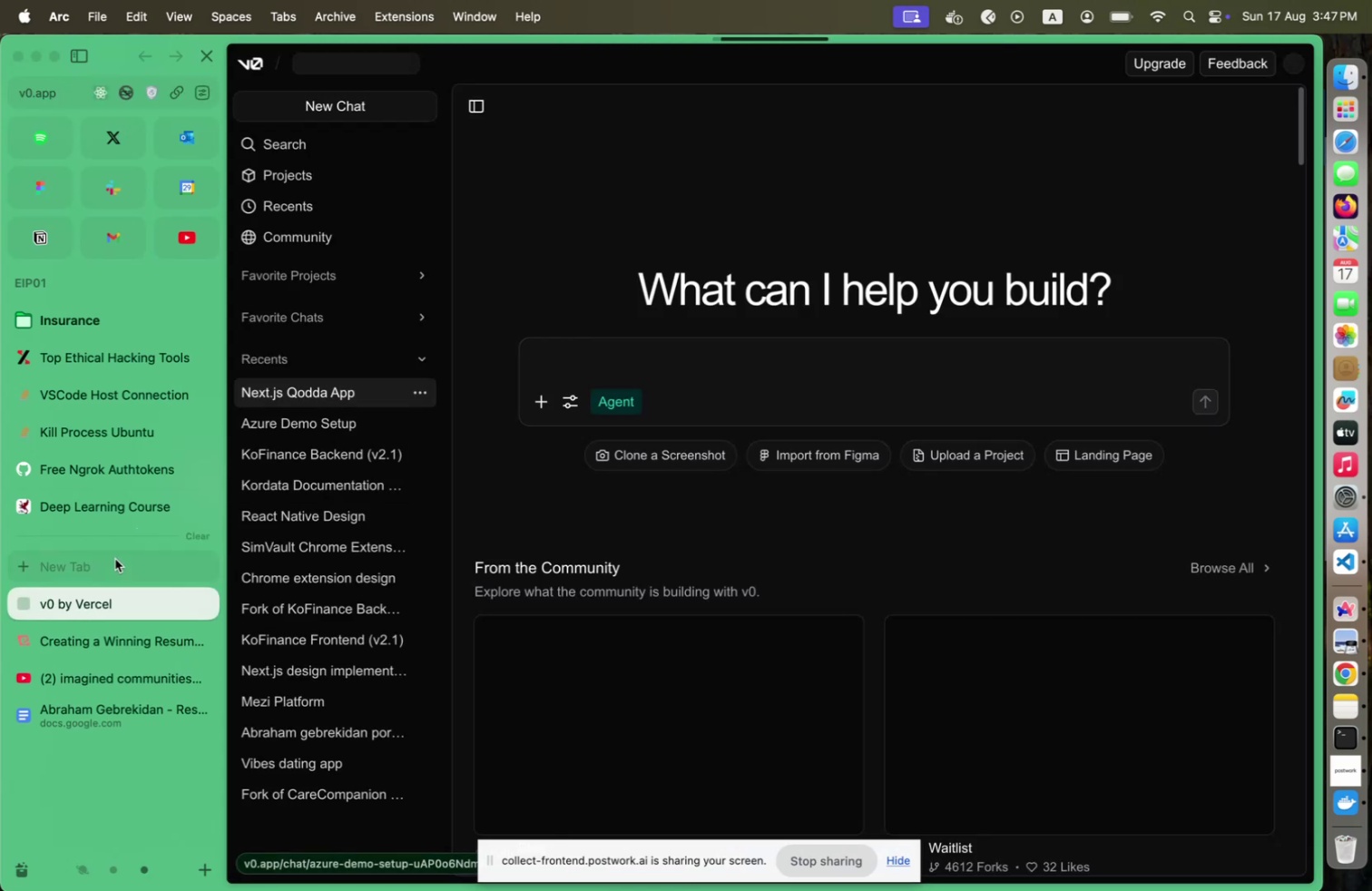 
left_click([91, 628])
 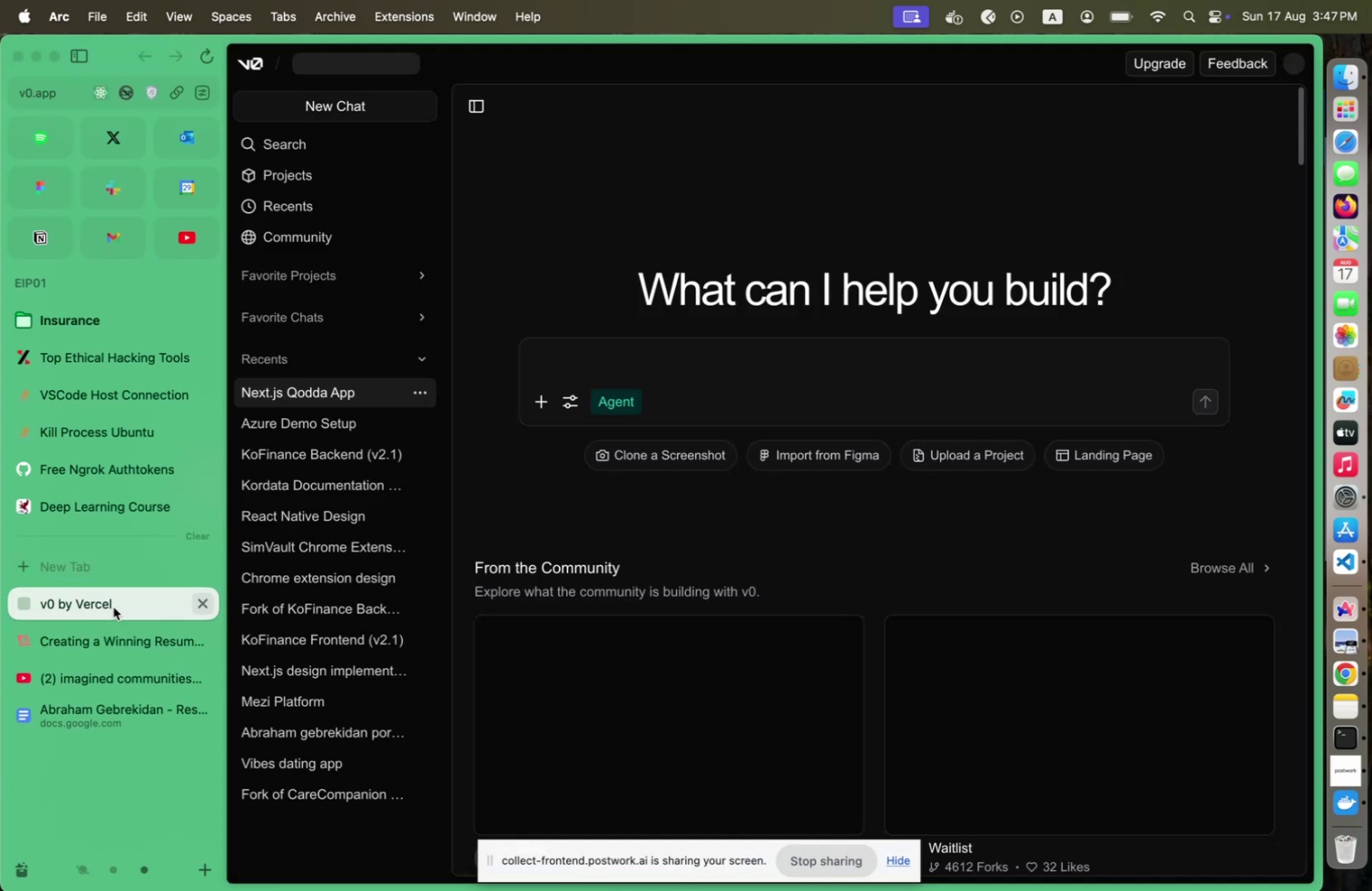 
left_click([113, 606])
 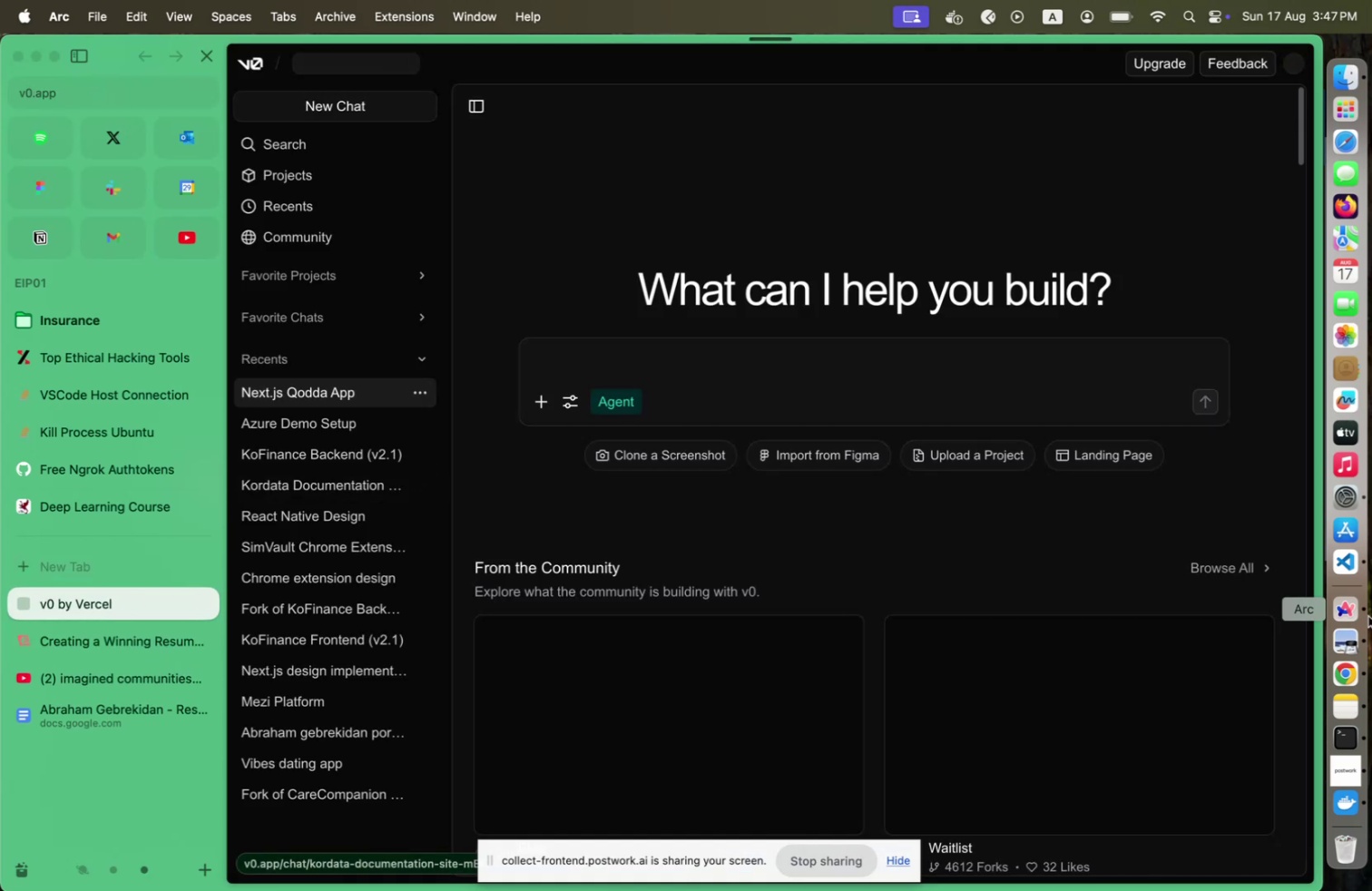 
left_click([1350, 665])
 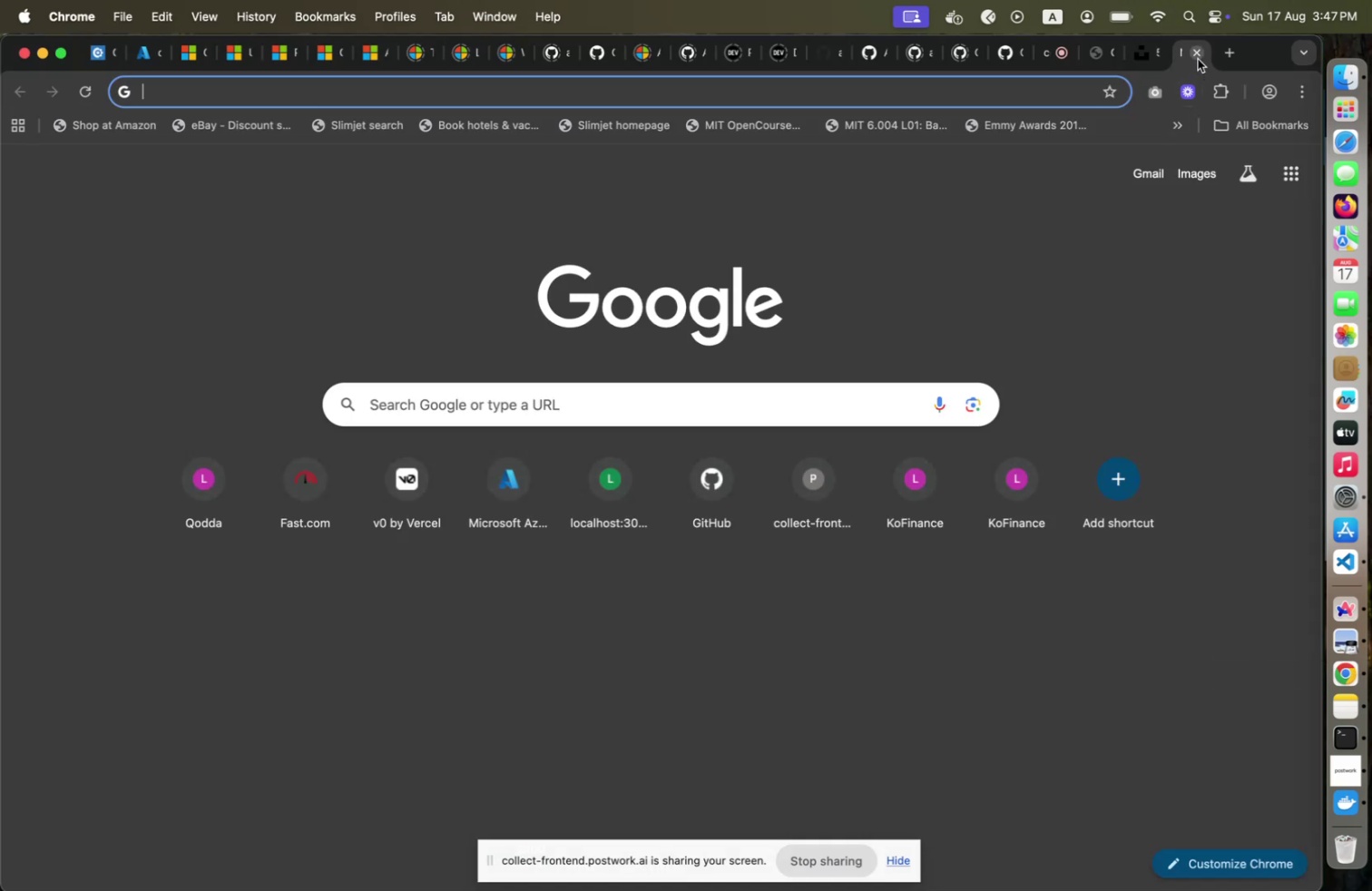 
left_click([1198, 56])
 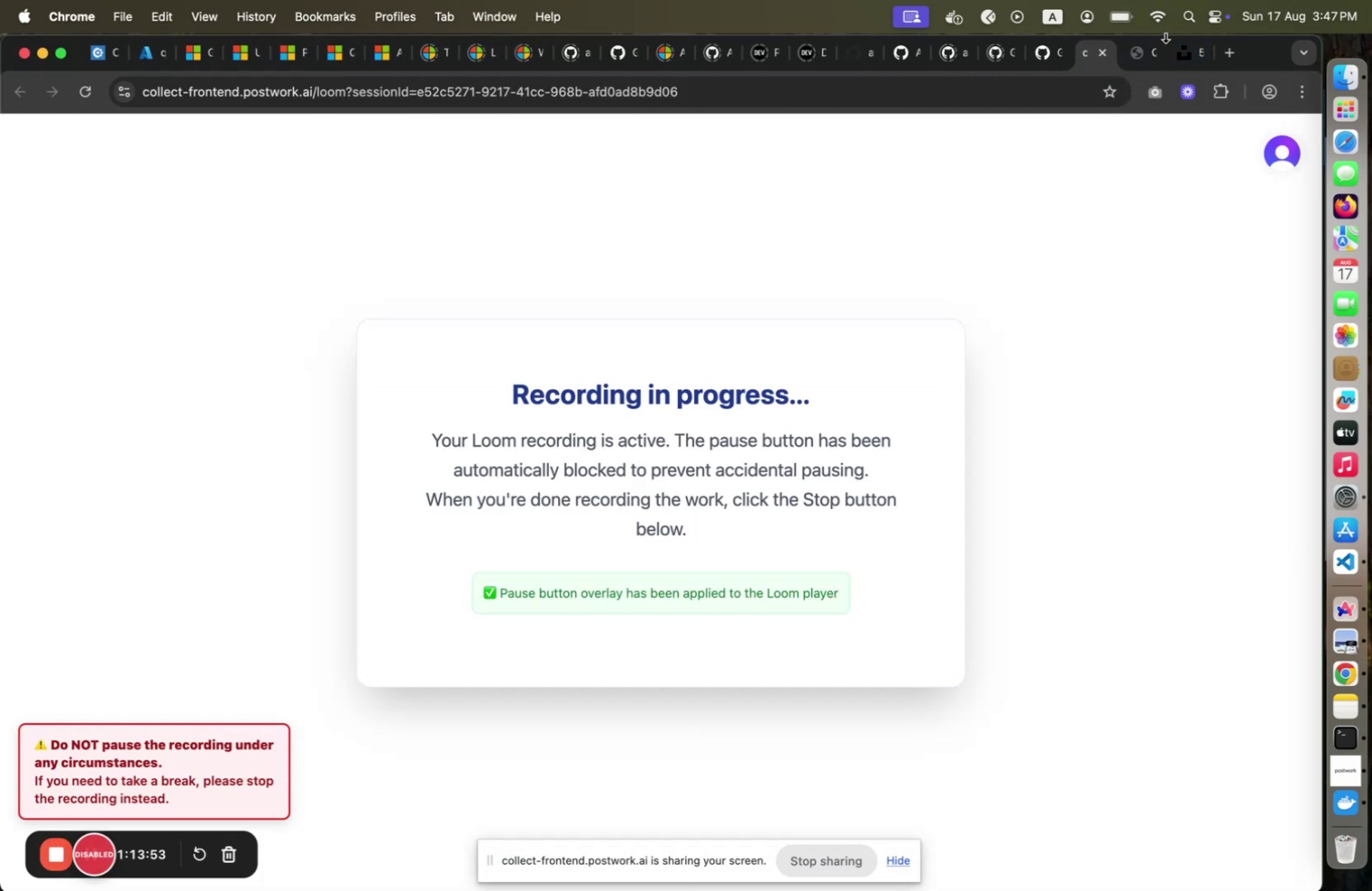 
left_click([1184, 56])
 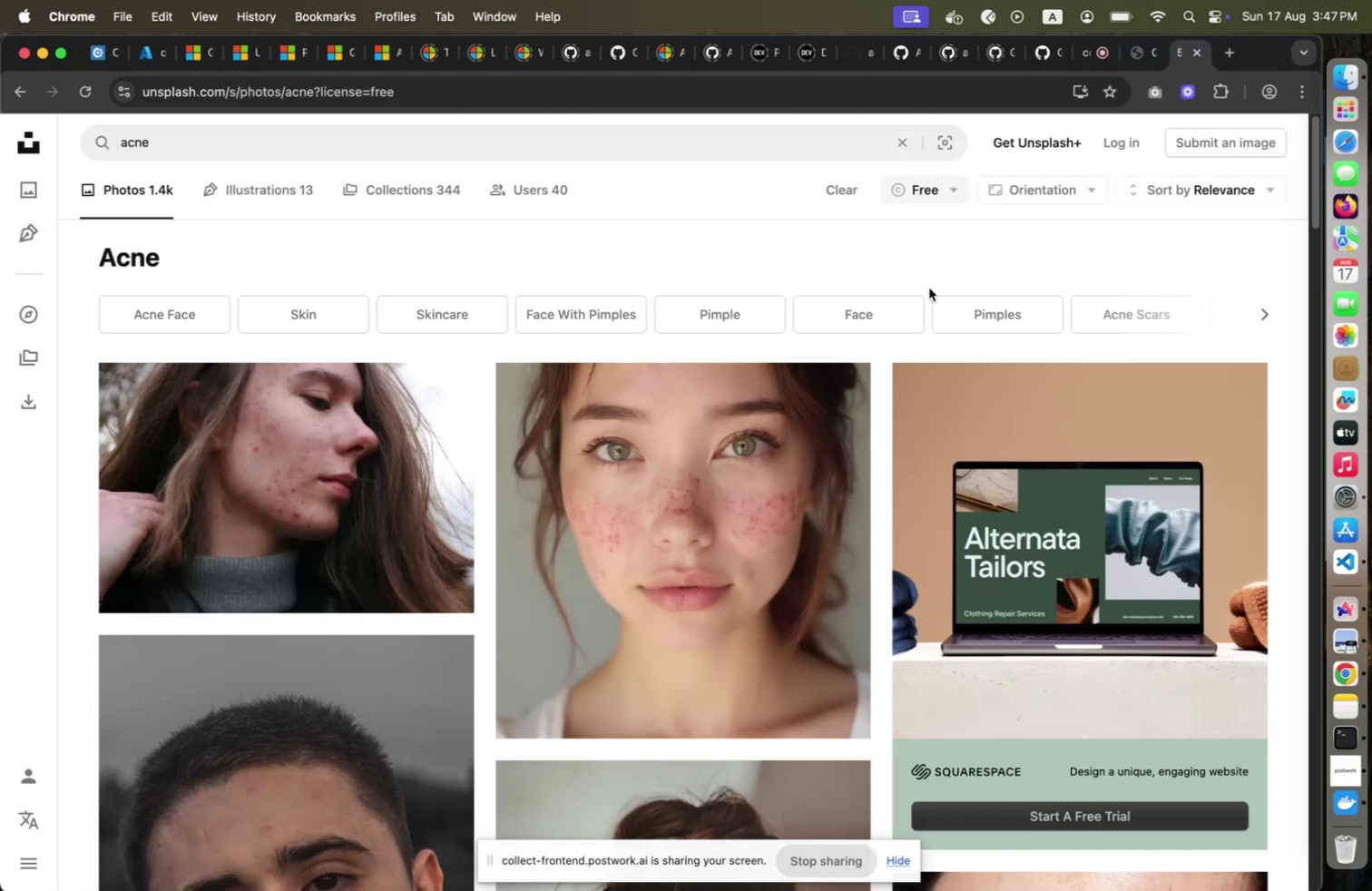 
wait(5.6)
 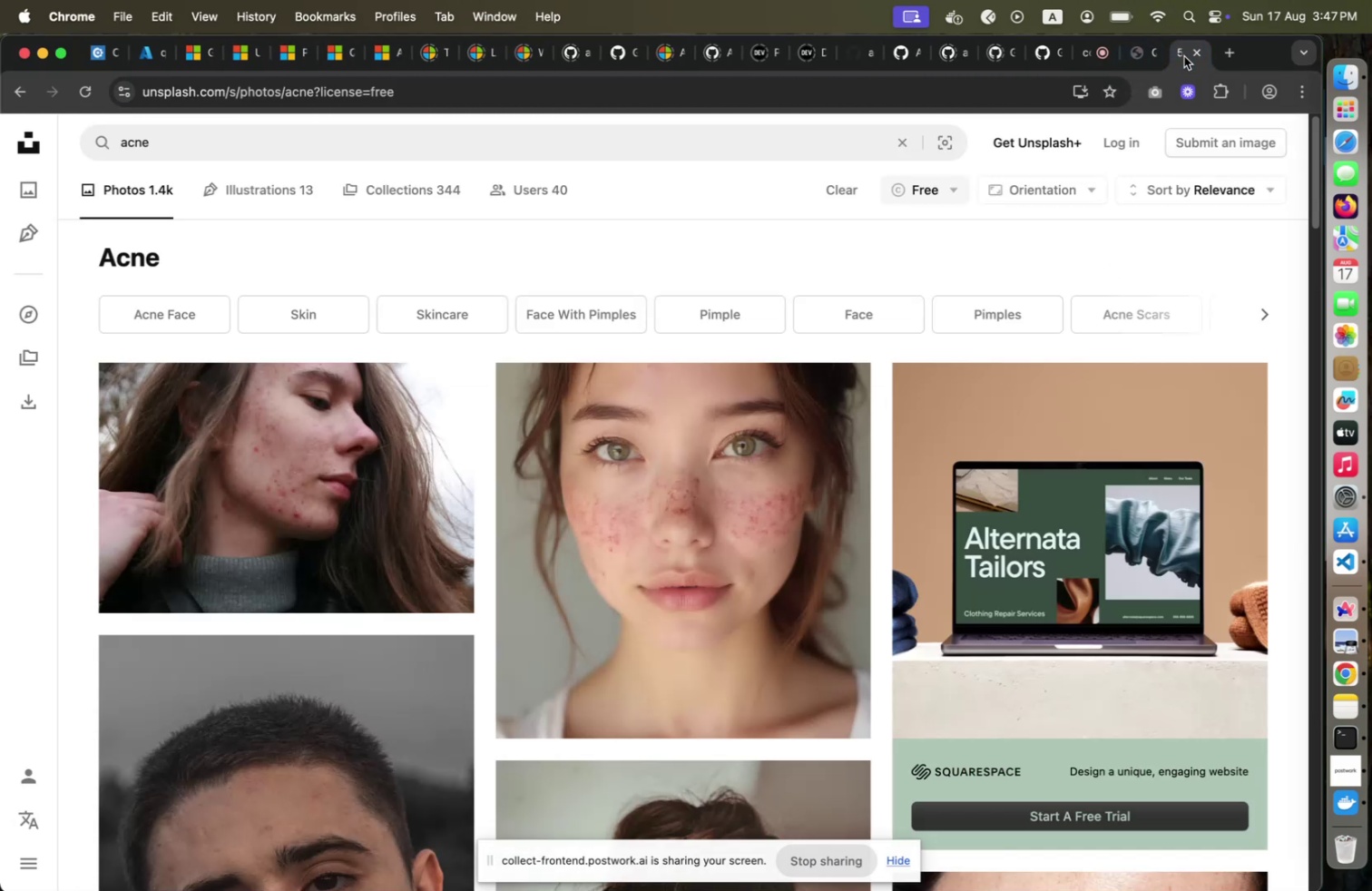 
right_click([739, 475])
 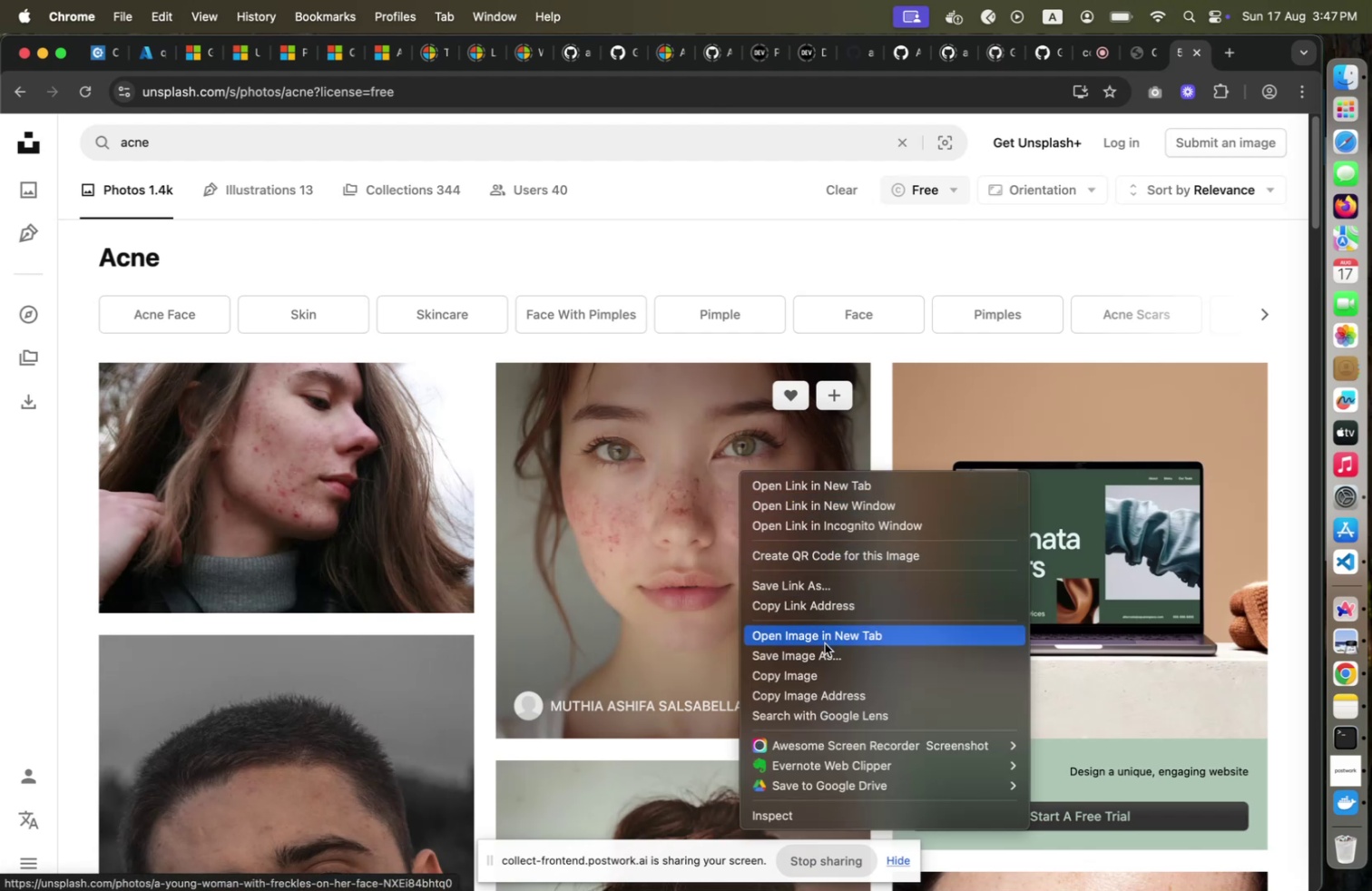 
left_click([818, 652])
 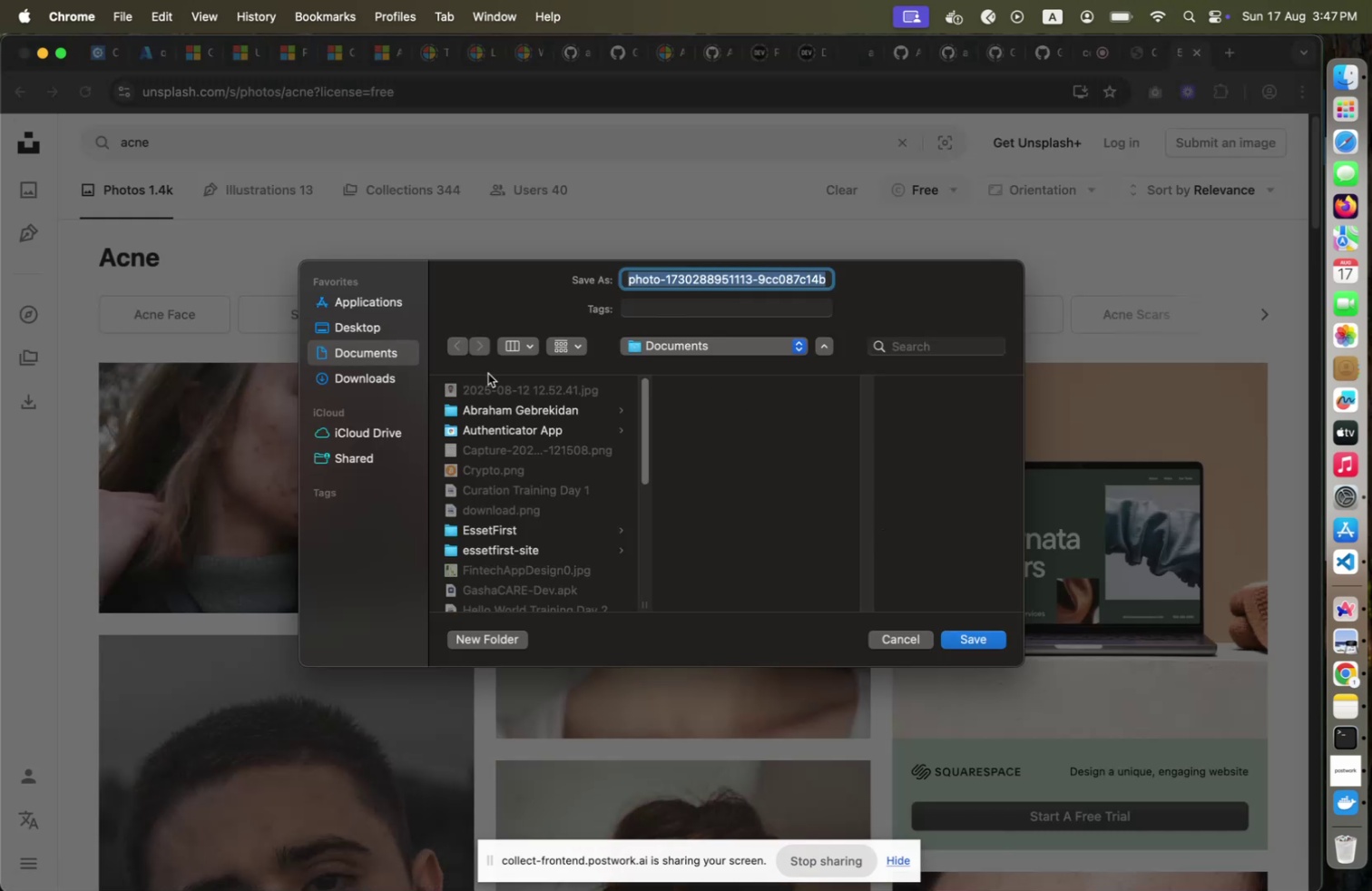 
type(sample0)
key(Backspace)
type(-acne-image-unsplash)
 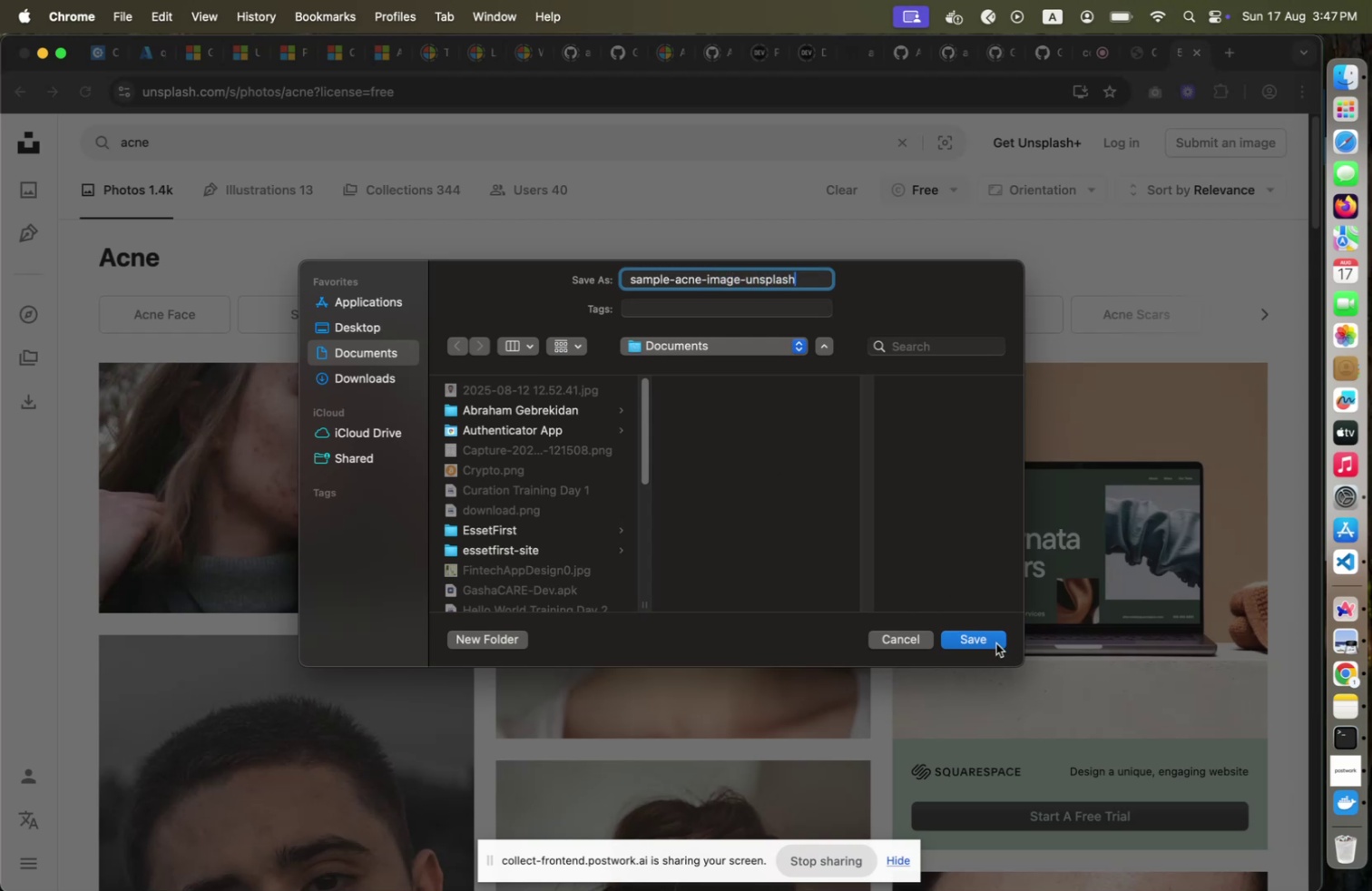 
left_click([987, 639])
 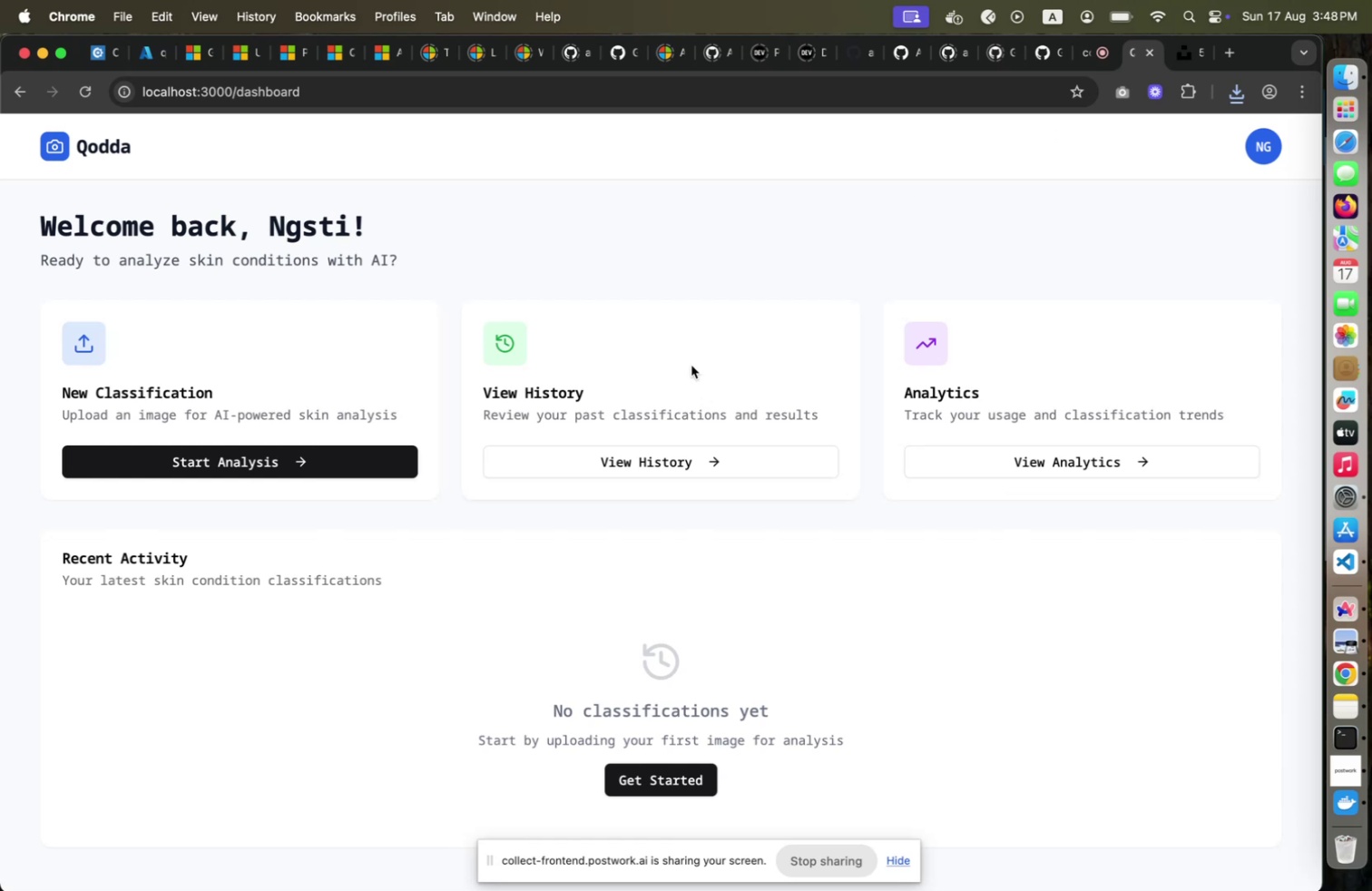 
left_click([284, 465])
 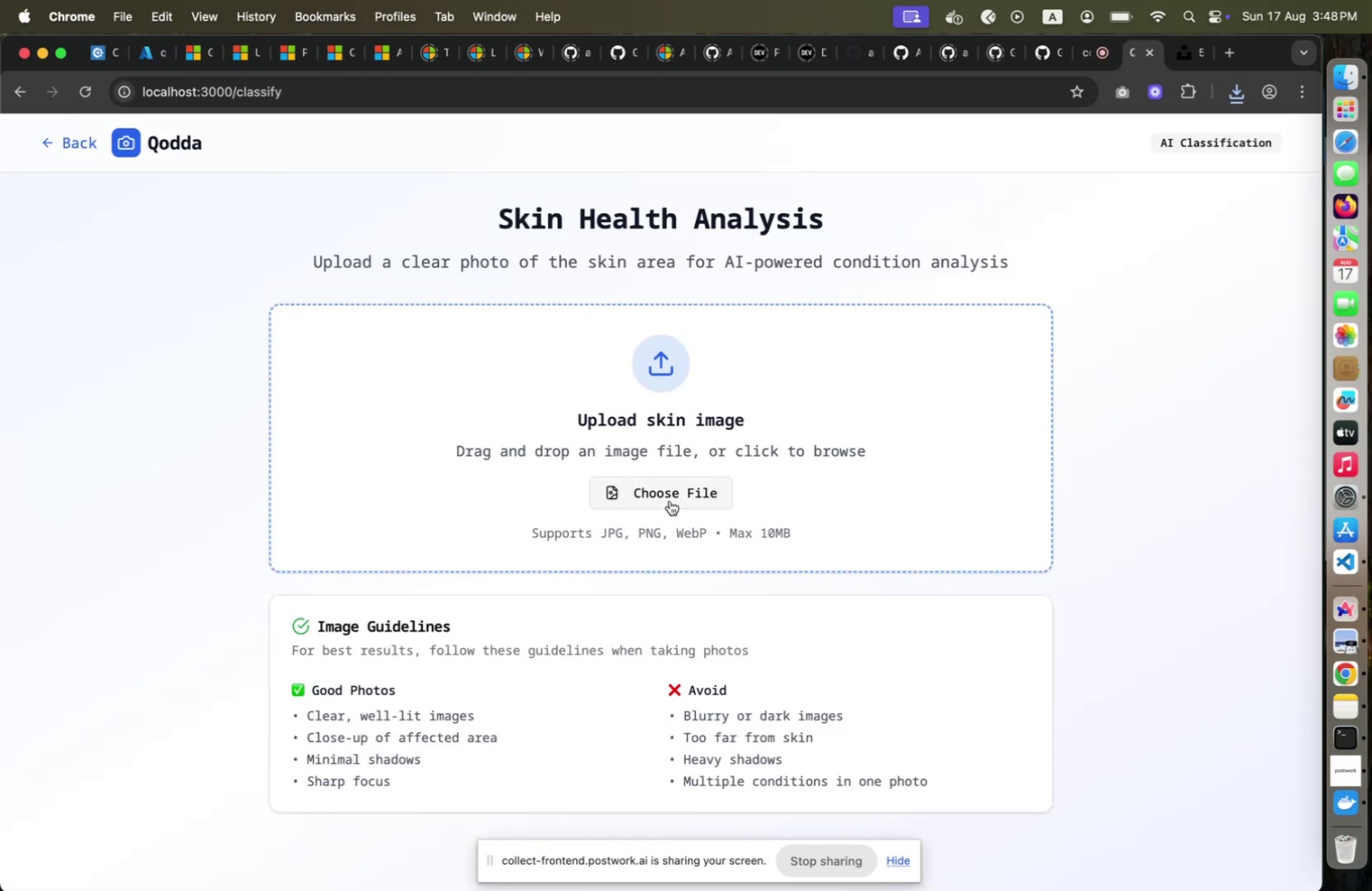 
left_click([670, 500])
 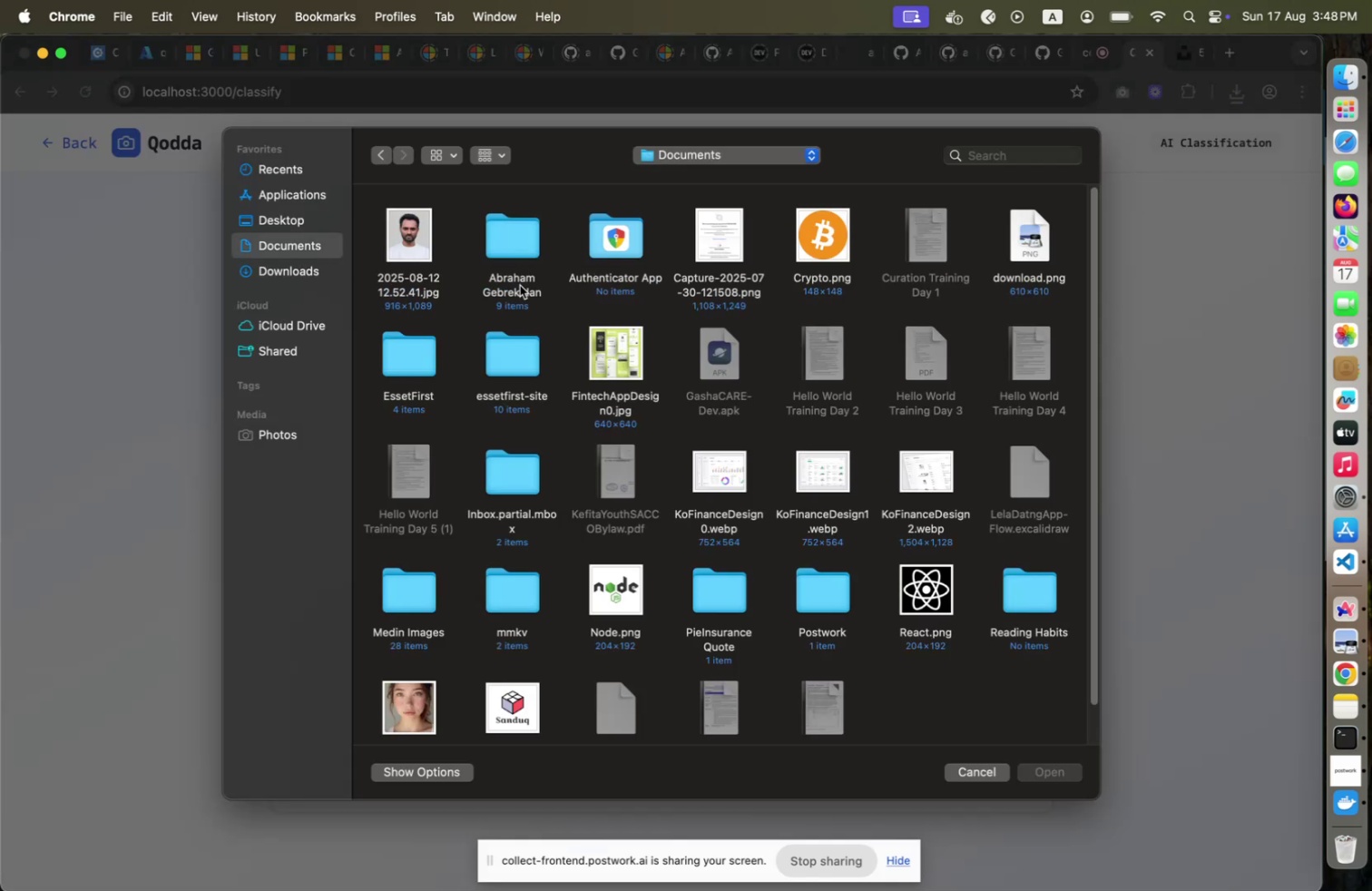 
scroll: coordinate [780, 353], scroll_direction: down, amount: 22.0
 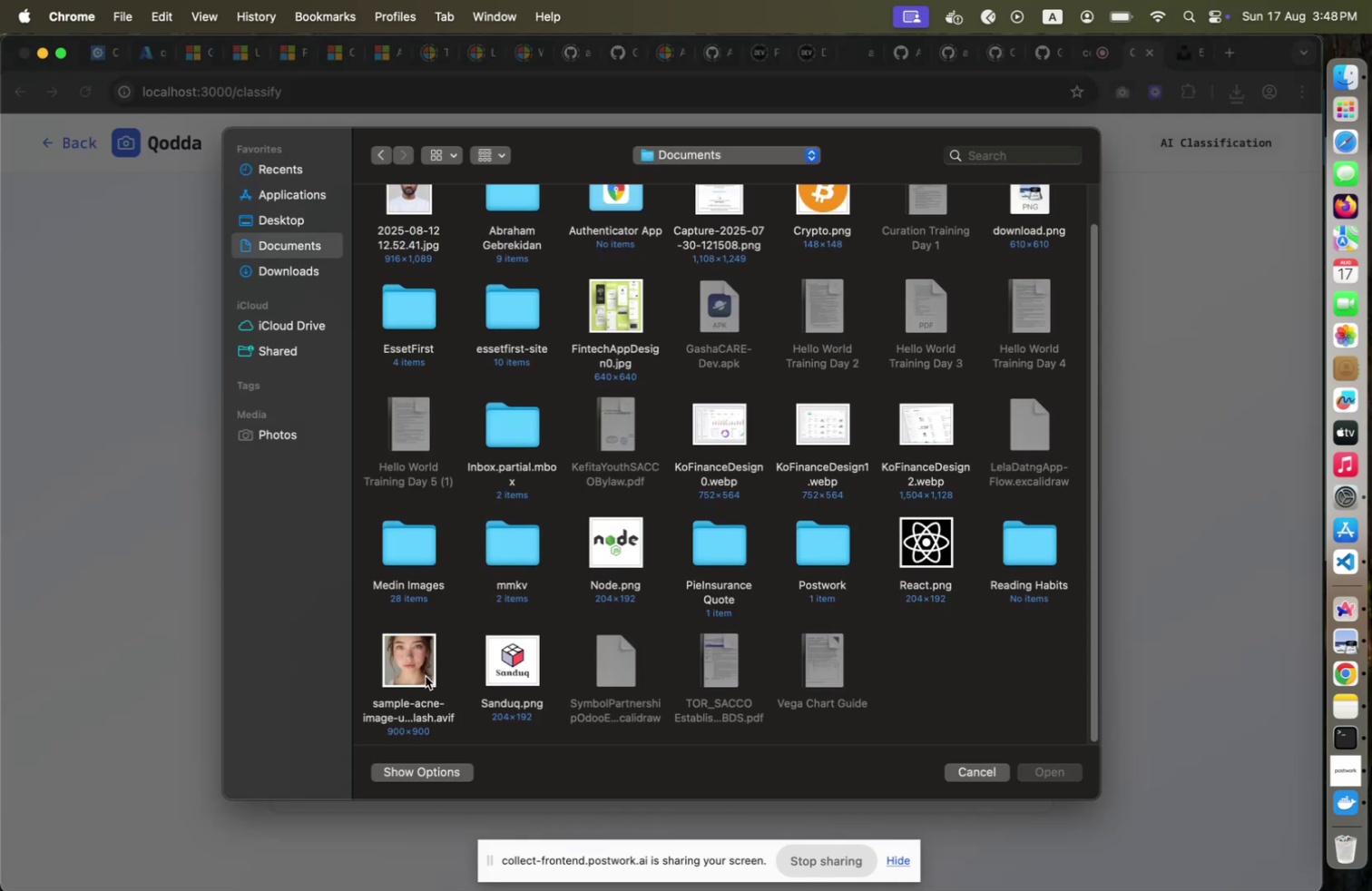 
left_click([426, 675])
 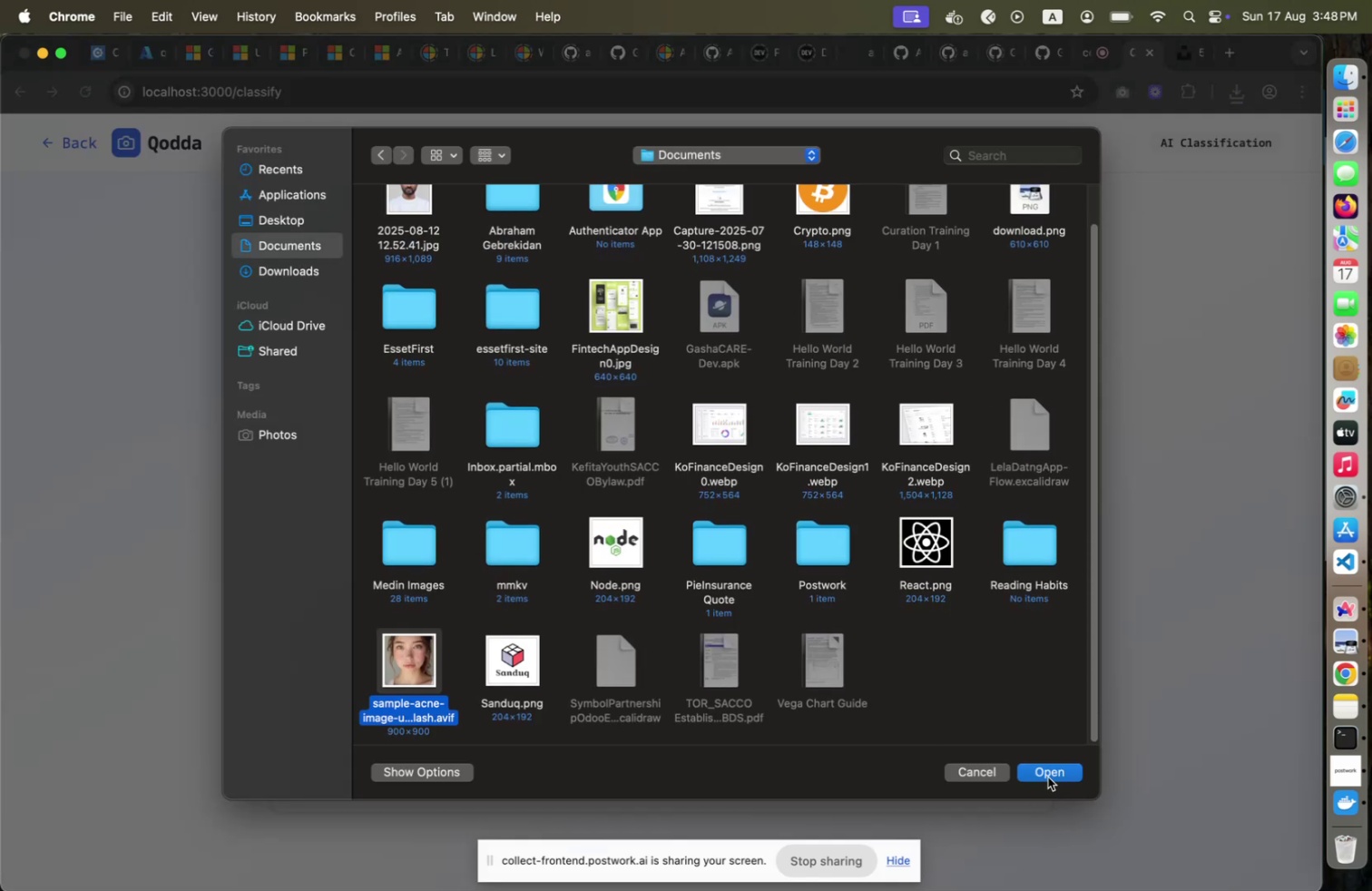 
left_click([1048, 776])
 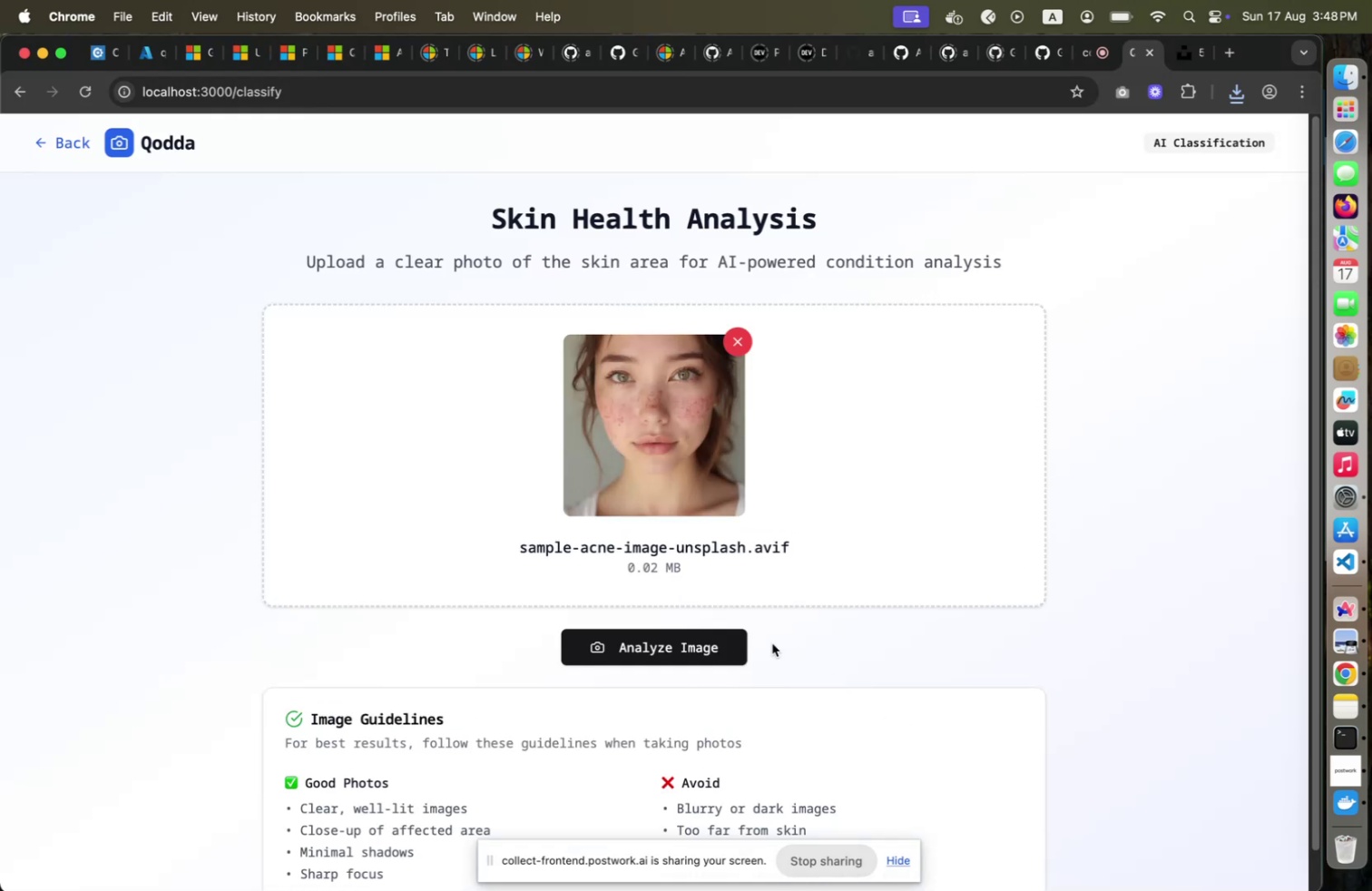 
left_click([730, 640])
 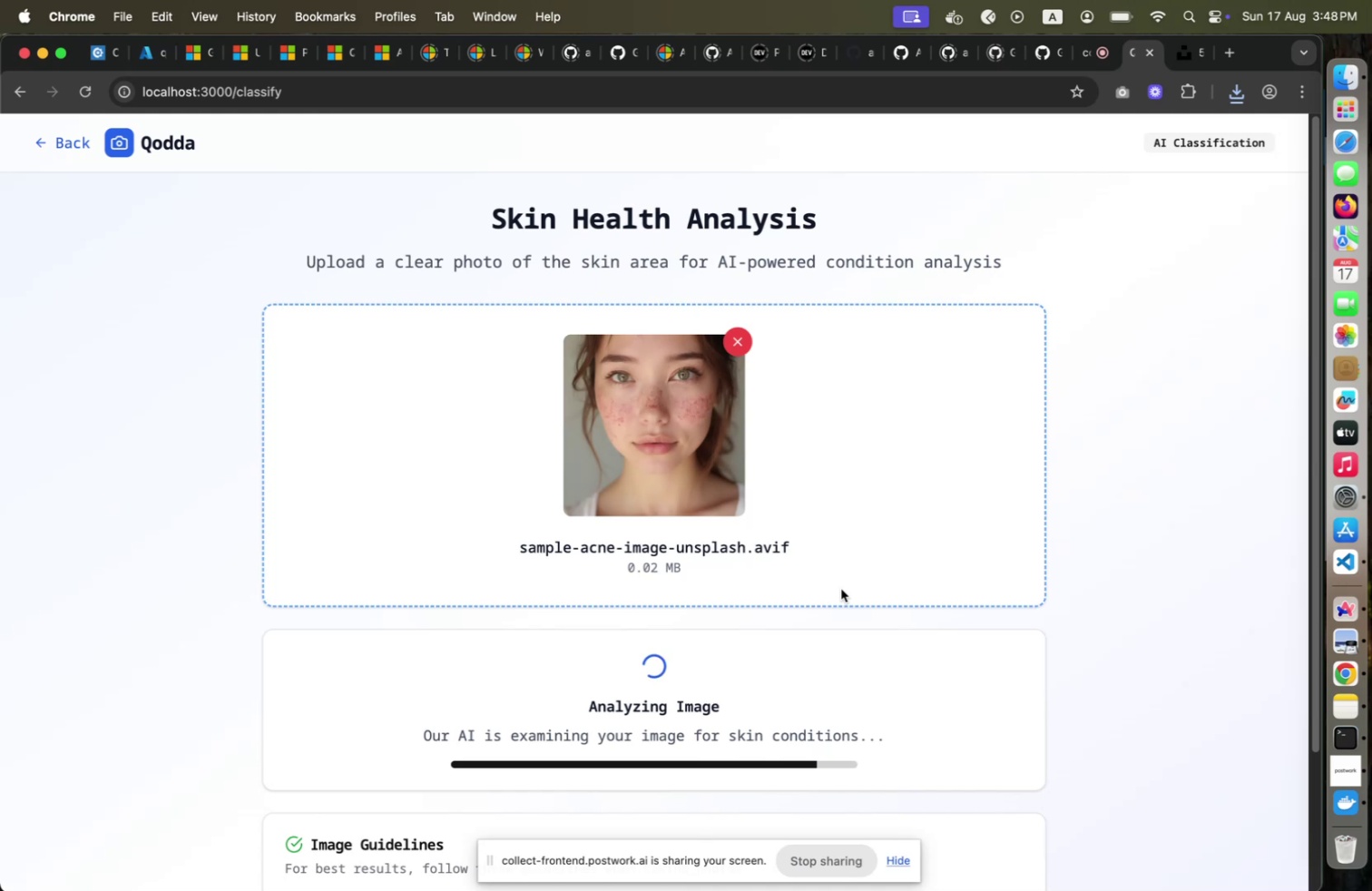 
wait(15.49)
 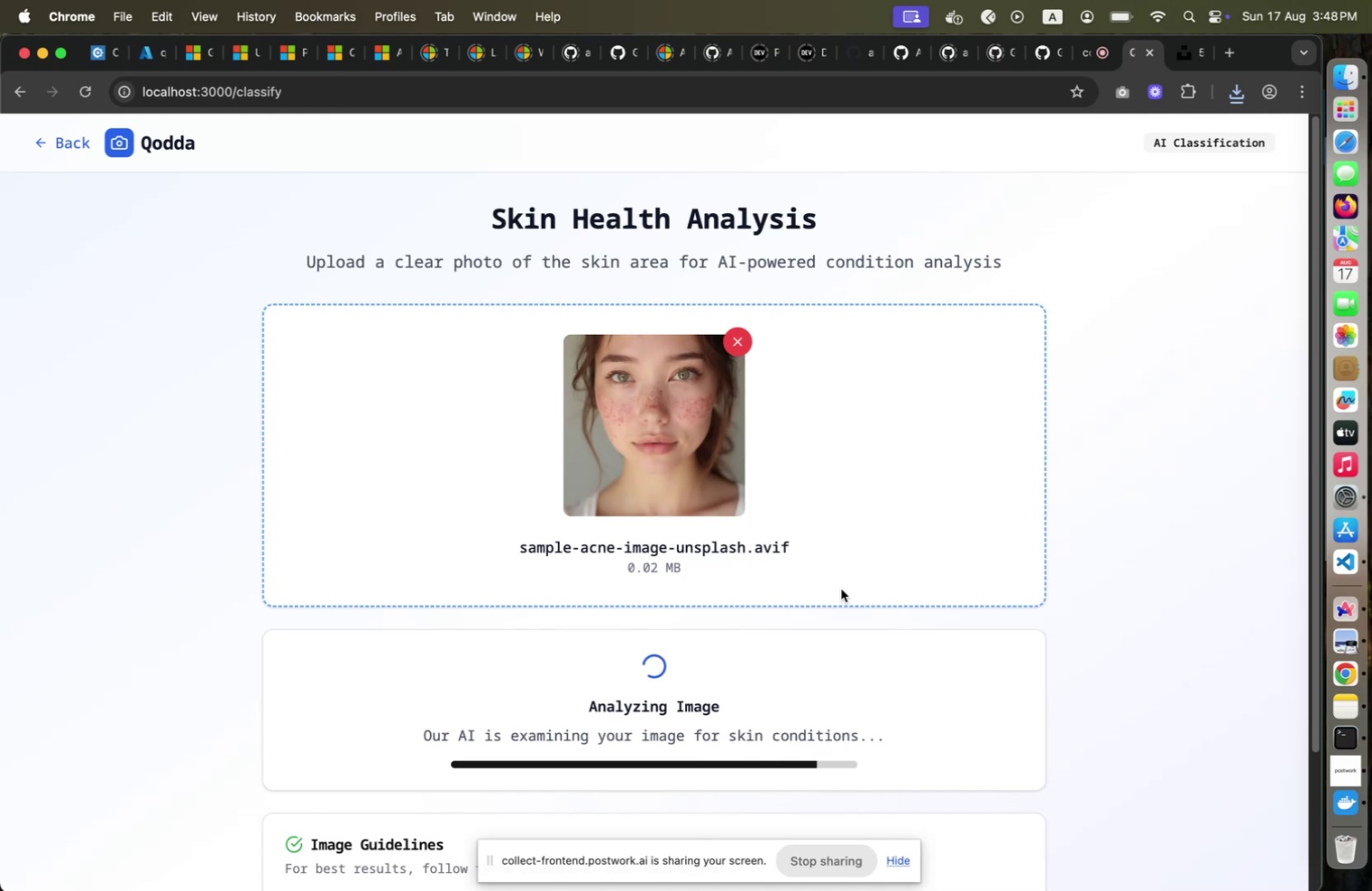 
left_click([1240, 90])
 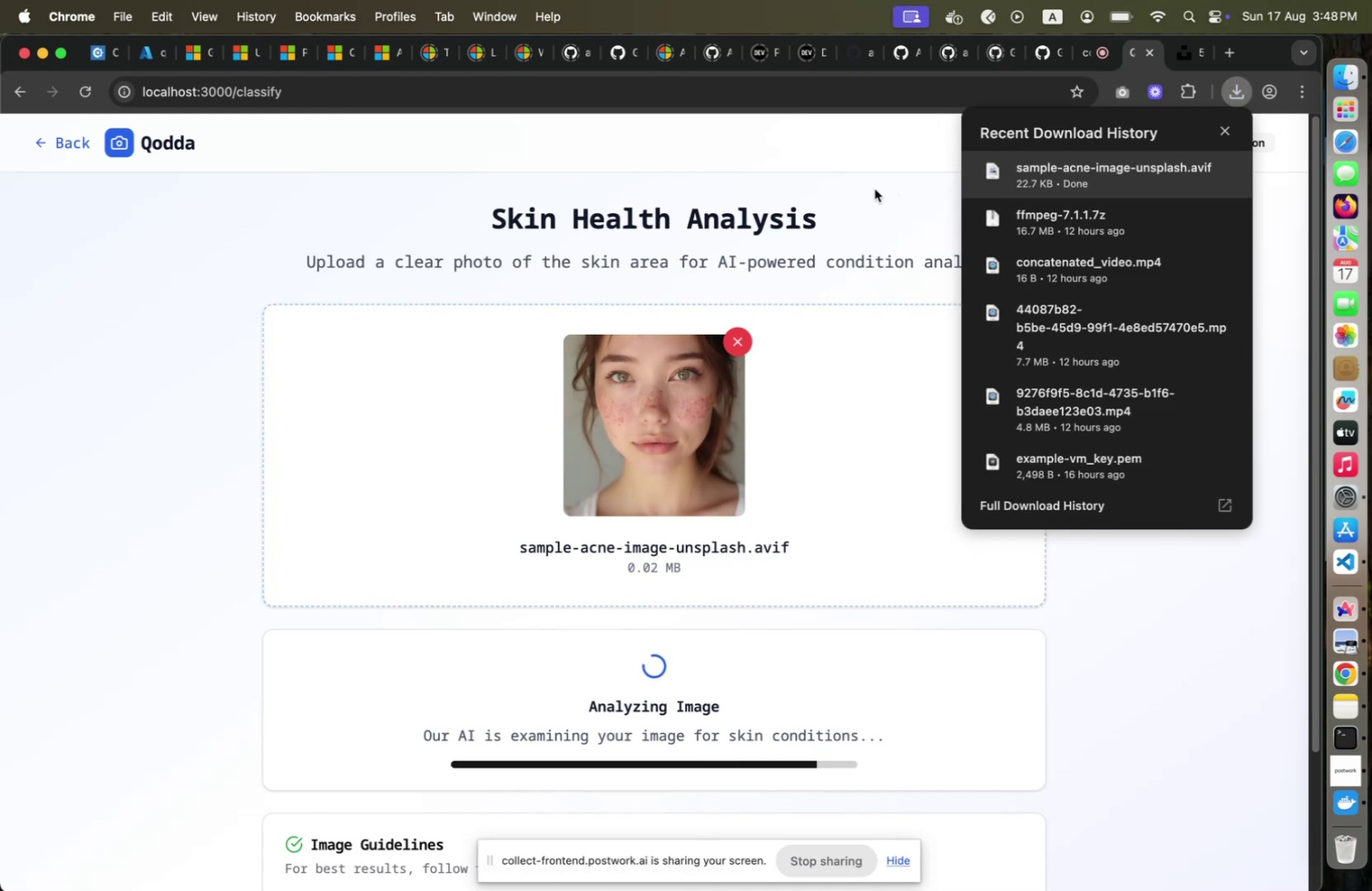 
left_click([875, 189])
 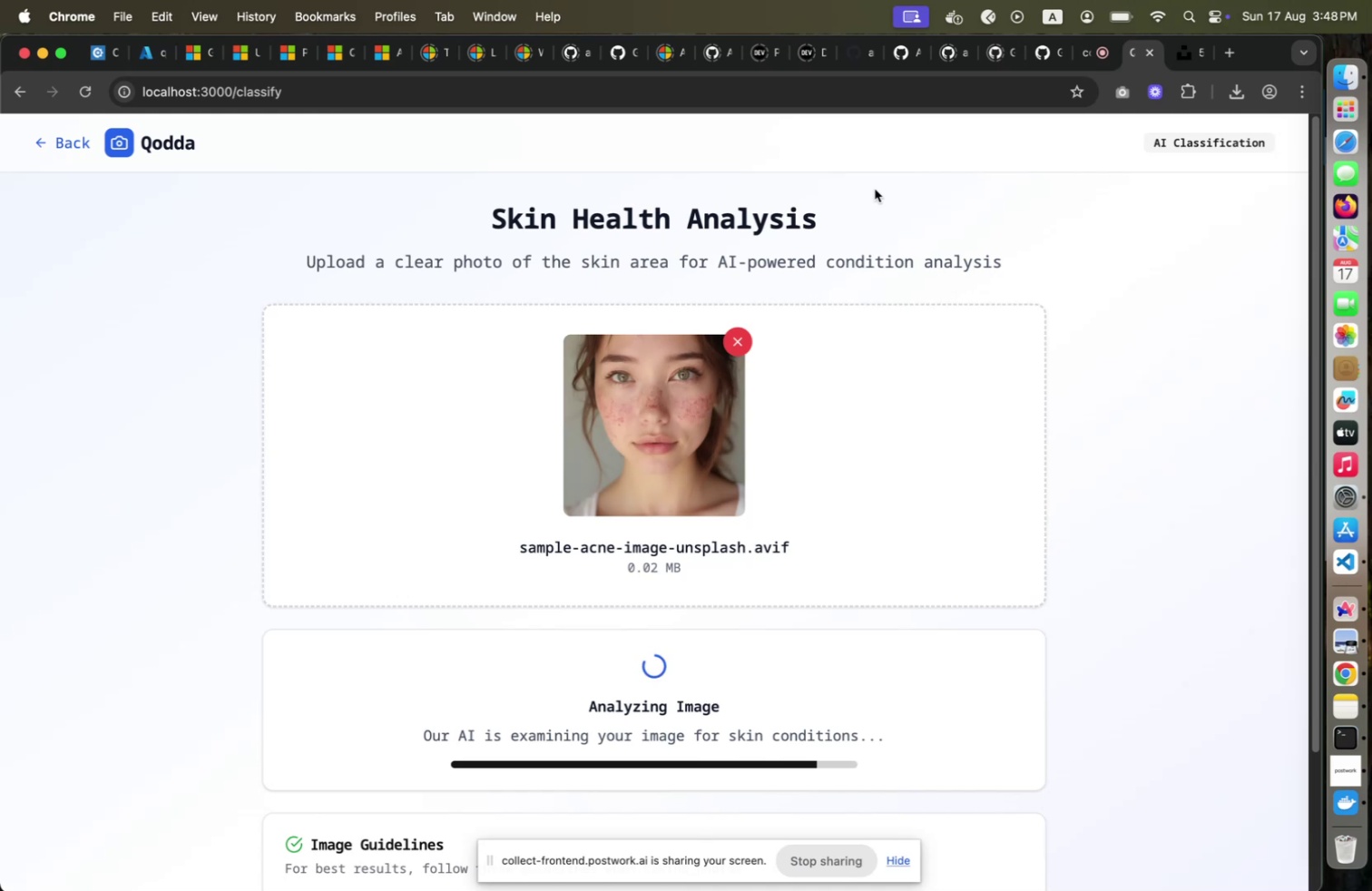 
wait(6.24)
 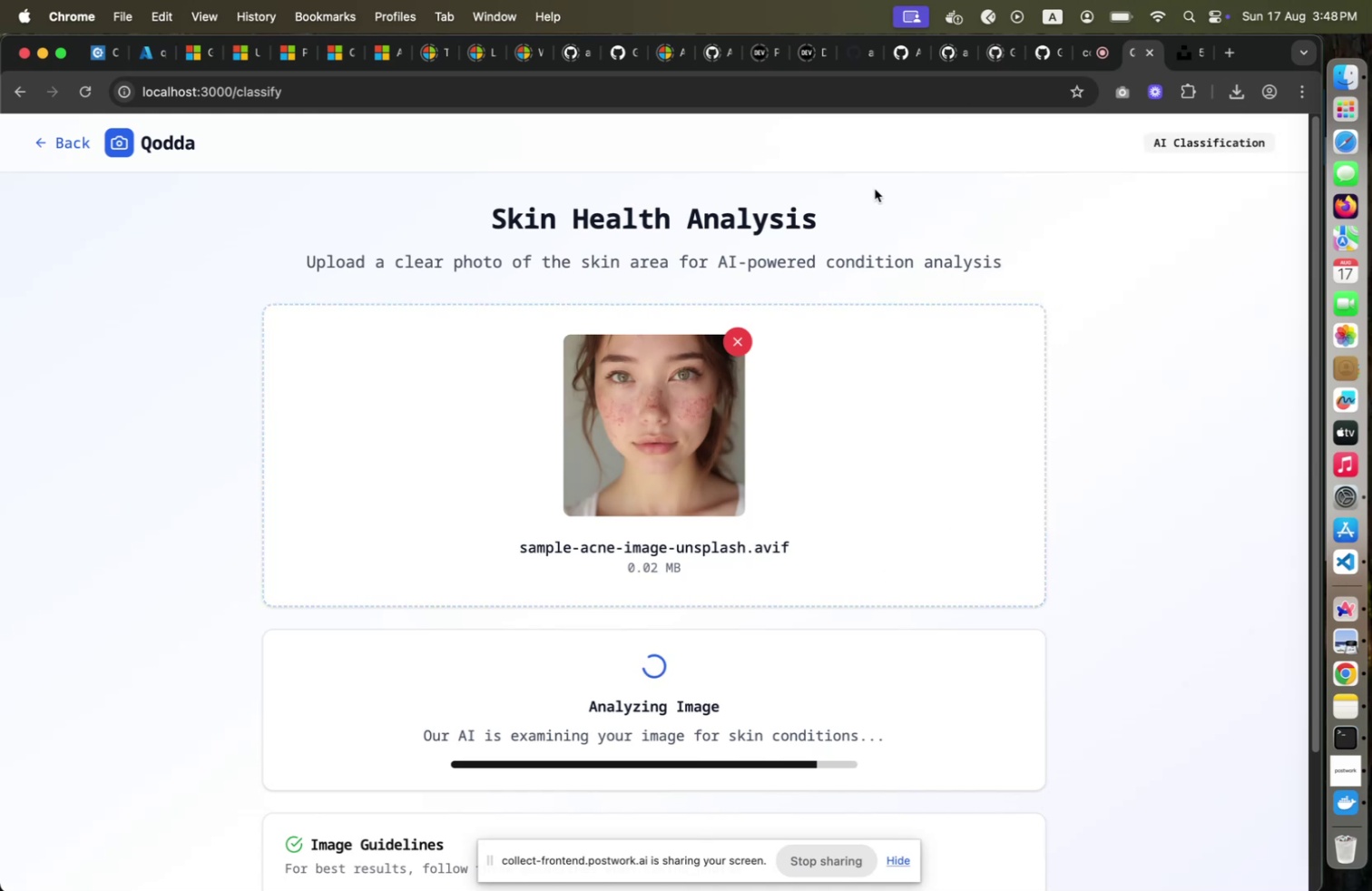 
key(Meta+CommandLeft)
 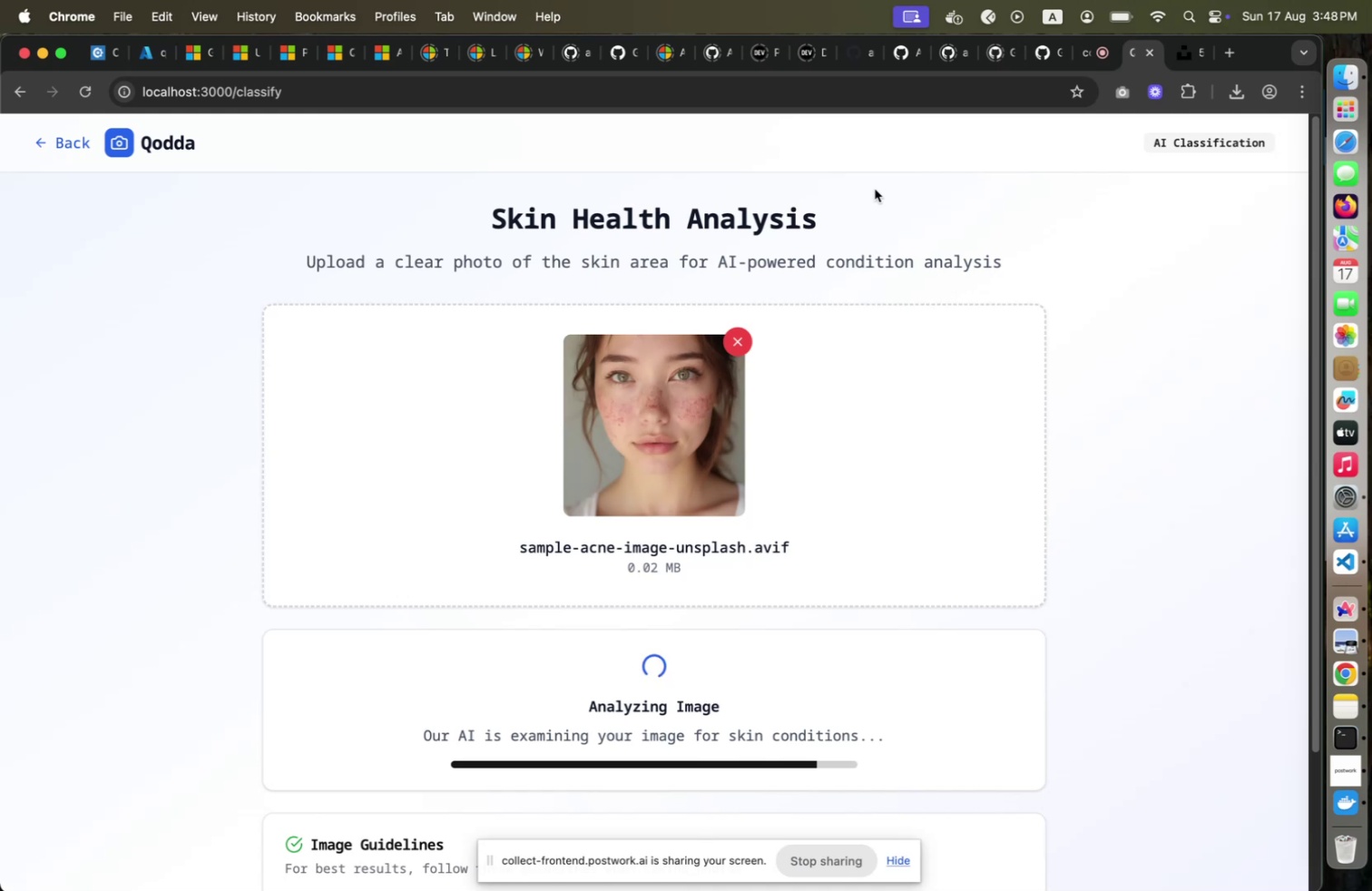 
key(Meta+Tab)
 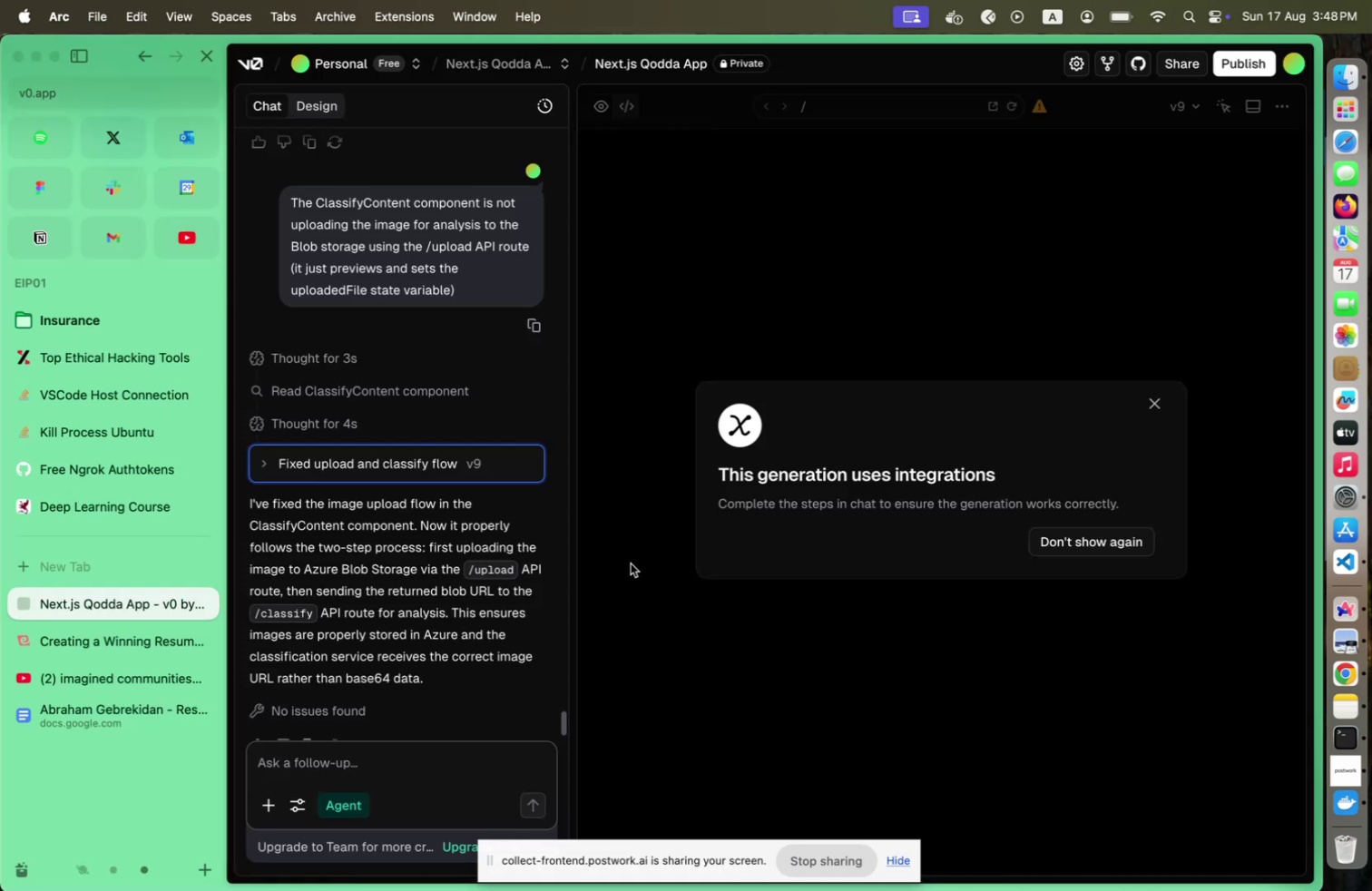 
key(Meta+CommandLeft)
 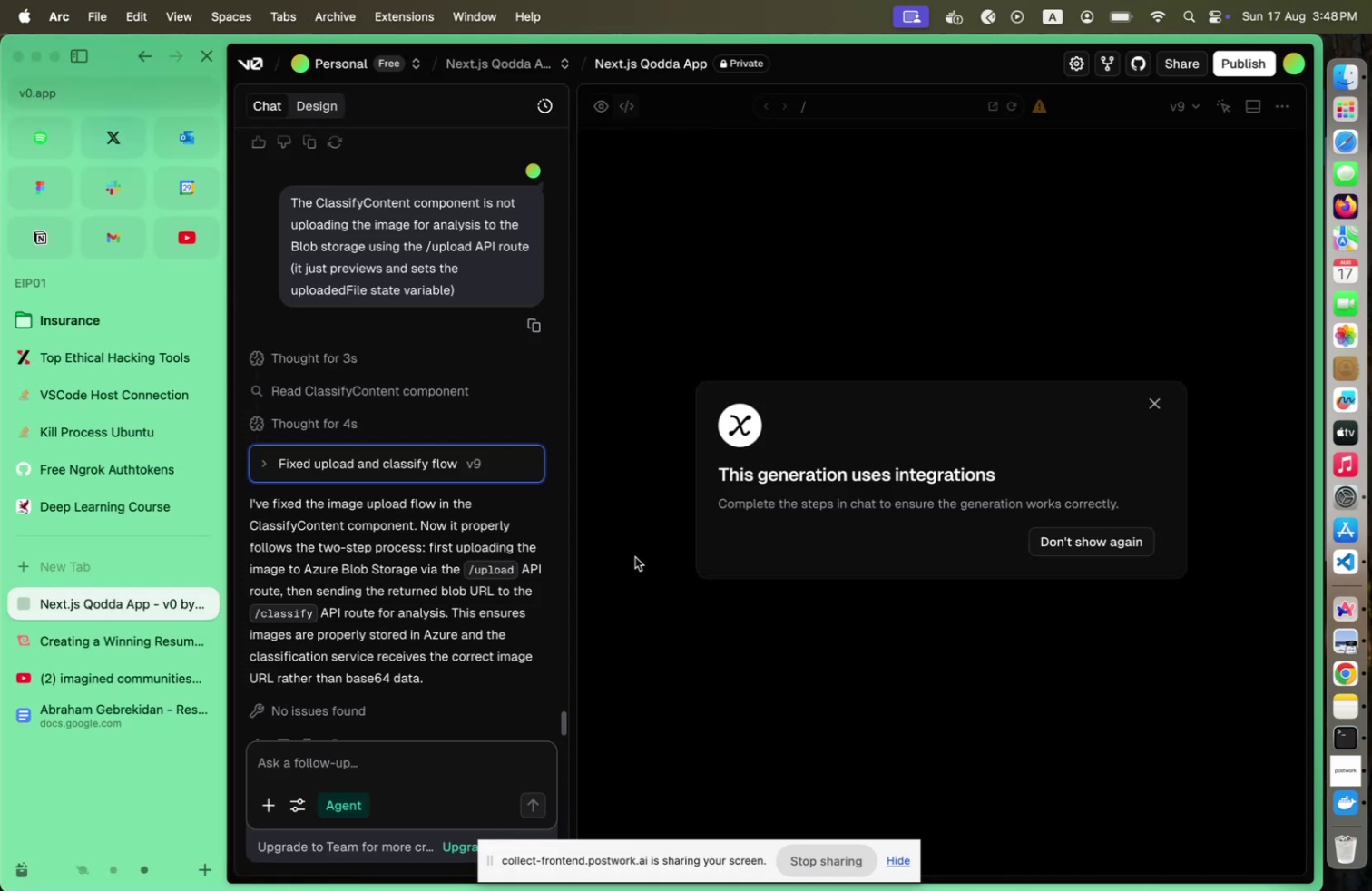 
key(Meta+Tab)
 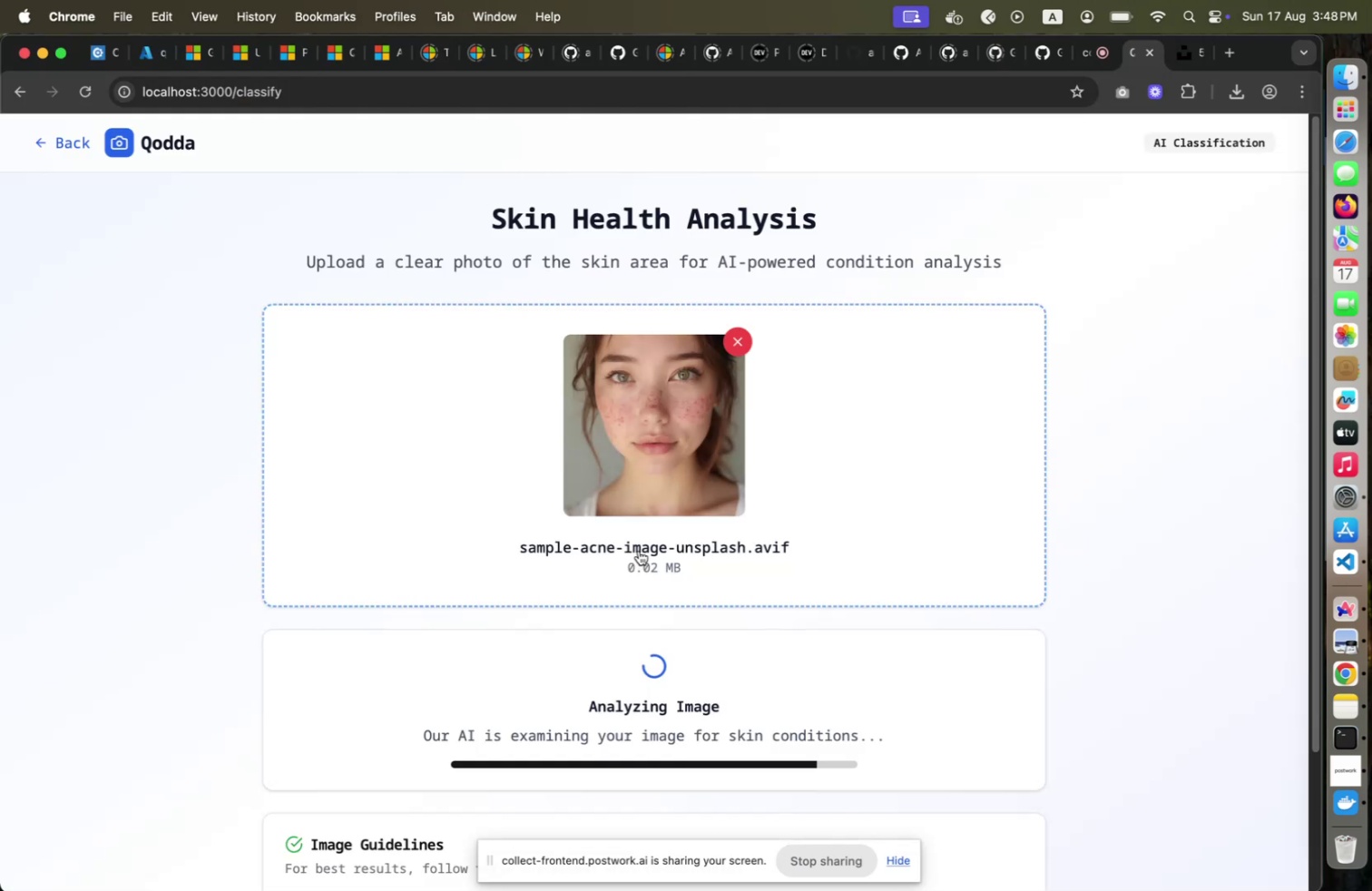 
key(Meta+CommandLeft)
 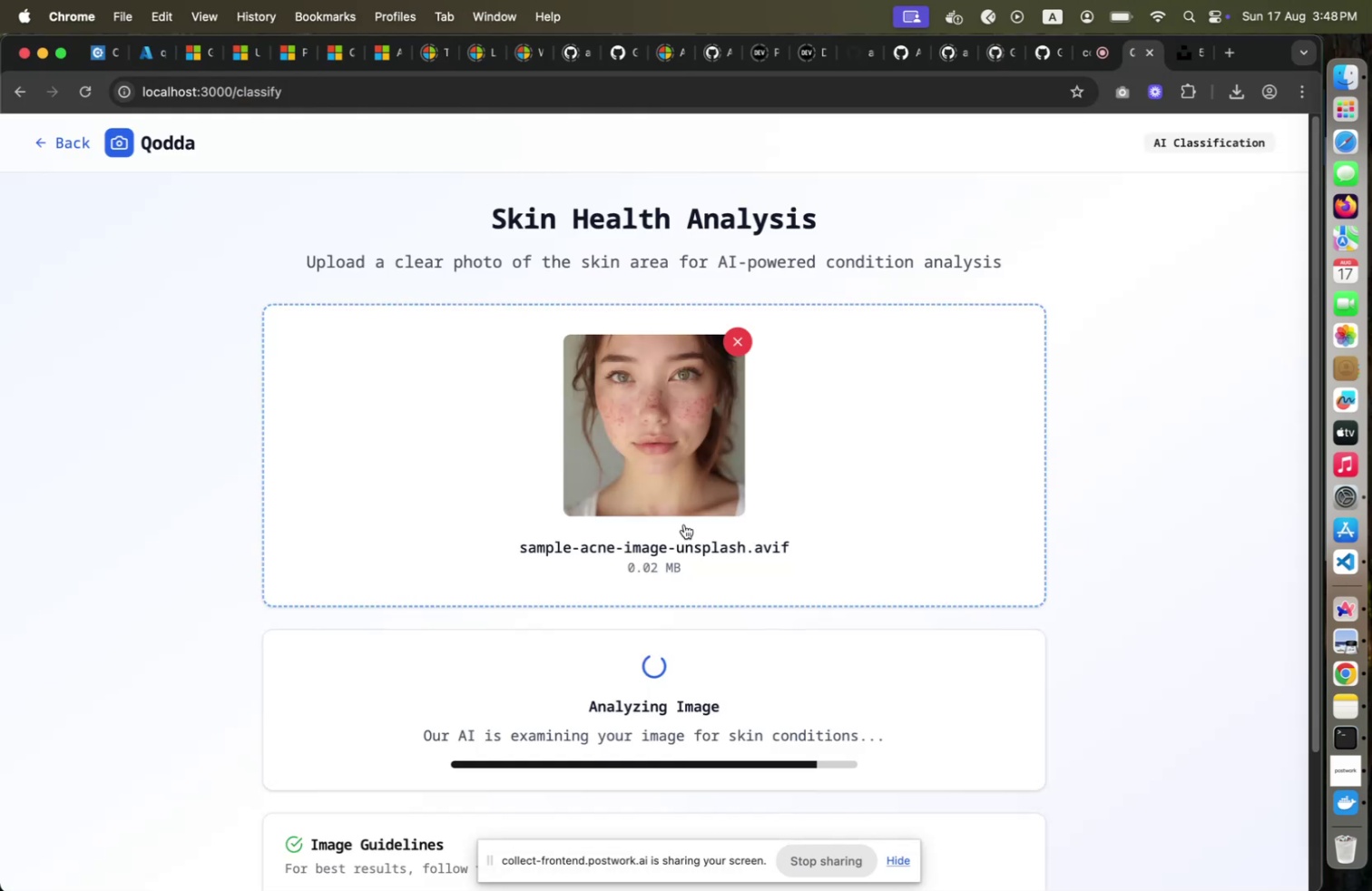 
key(Meta+Tab)
 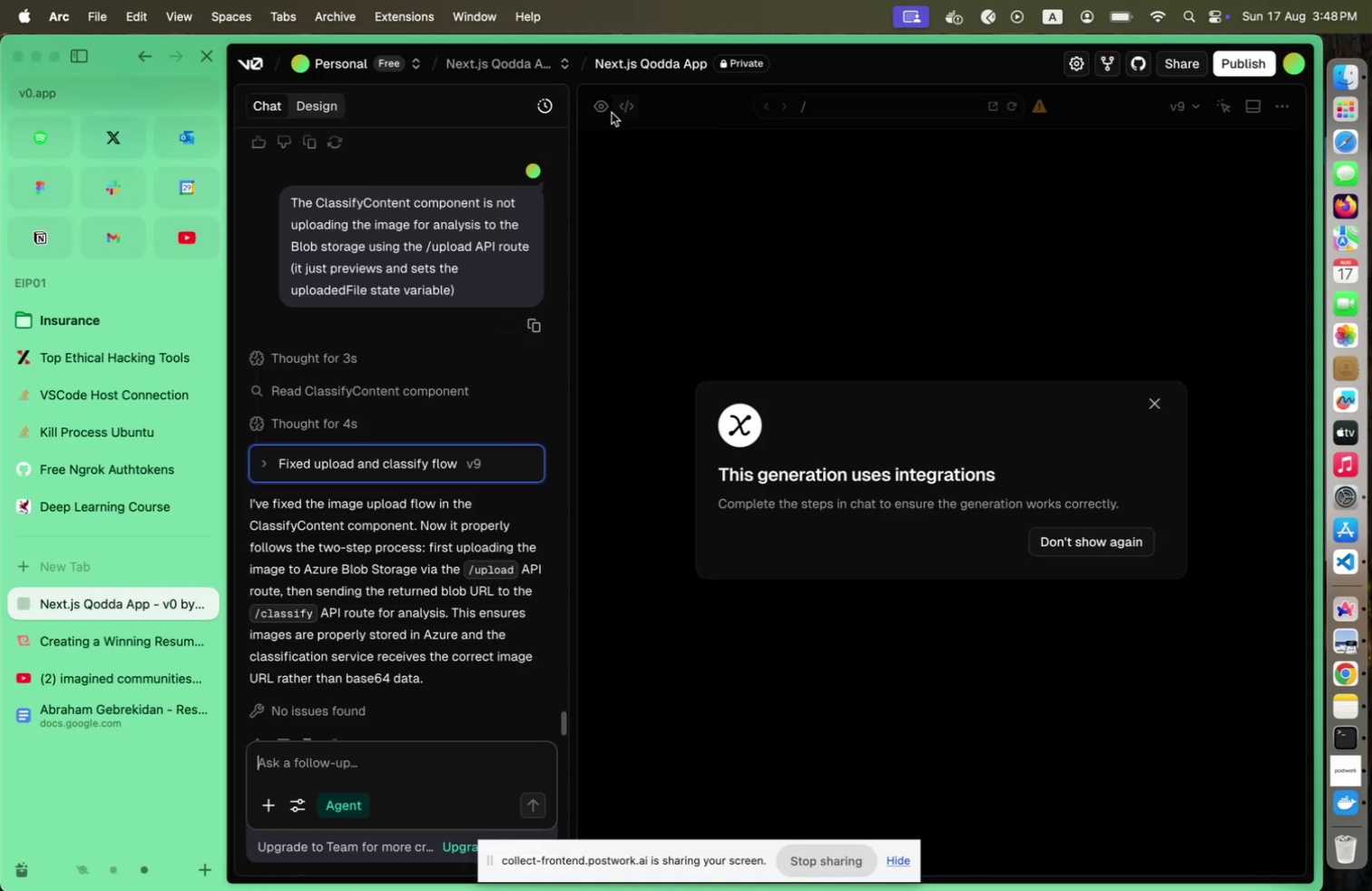 
left_click([618, 107])
 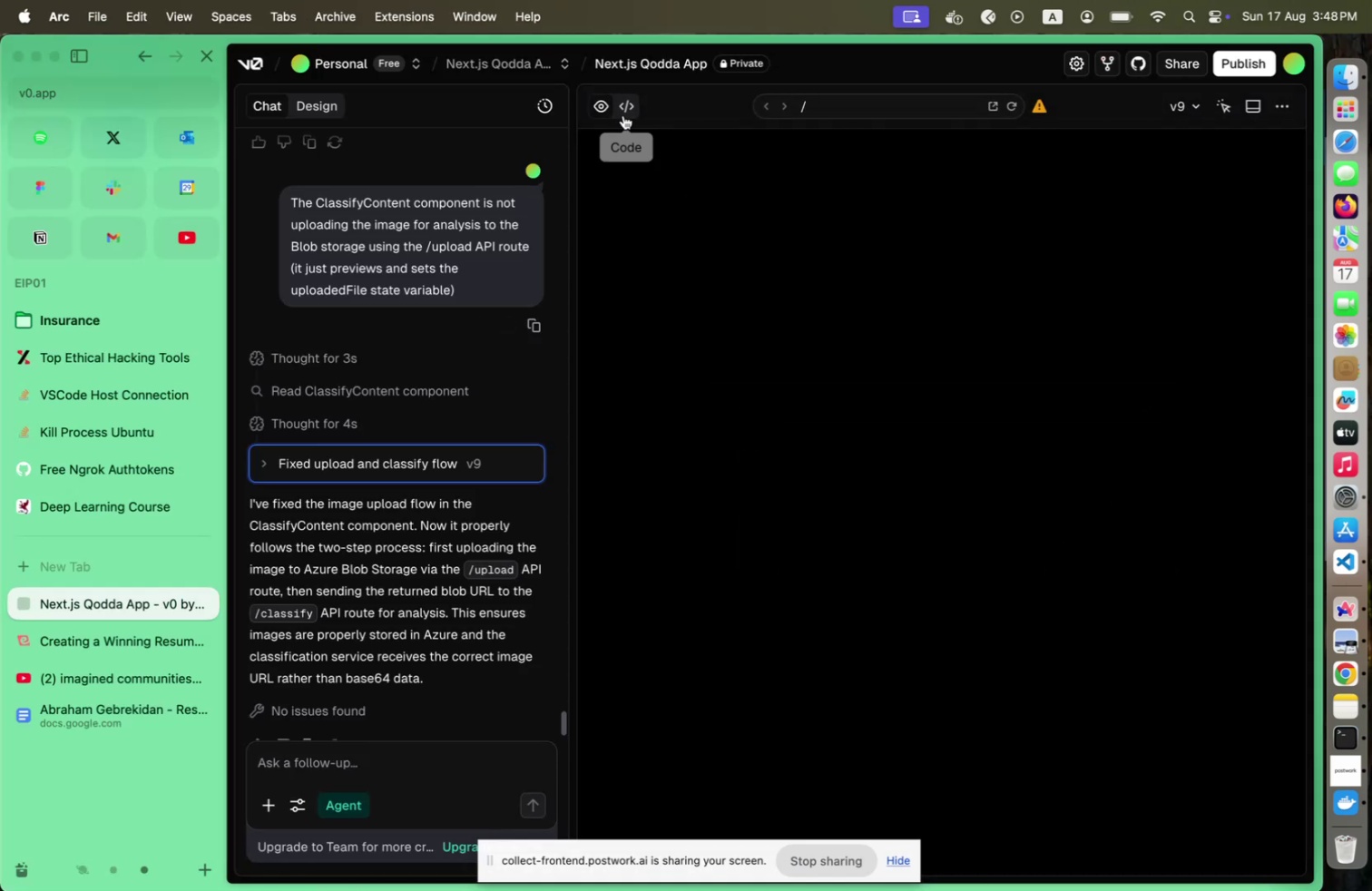 
left_click([623, 115])
 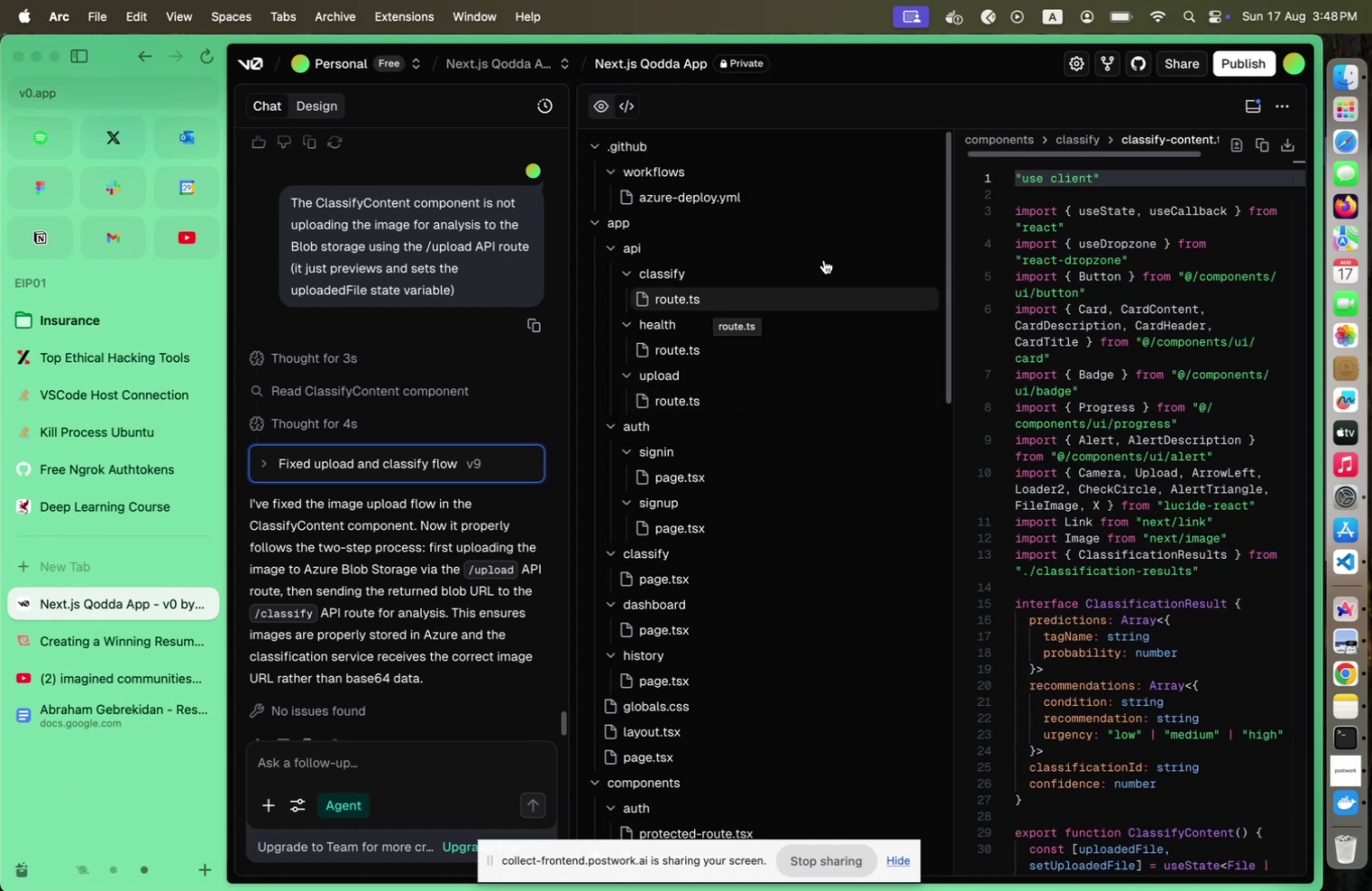 
left_click([1250, 112])
 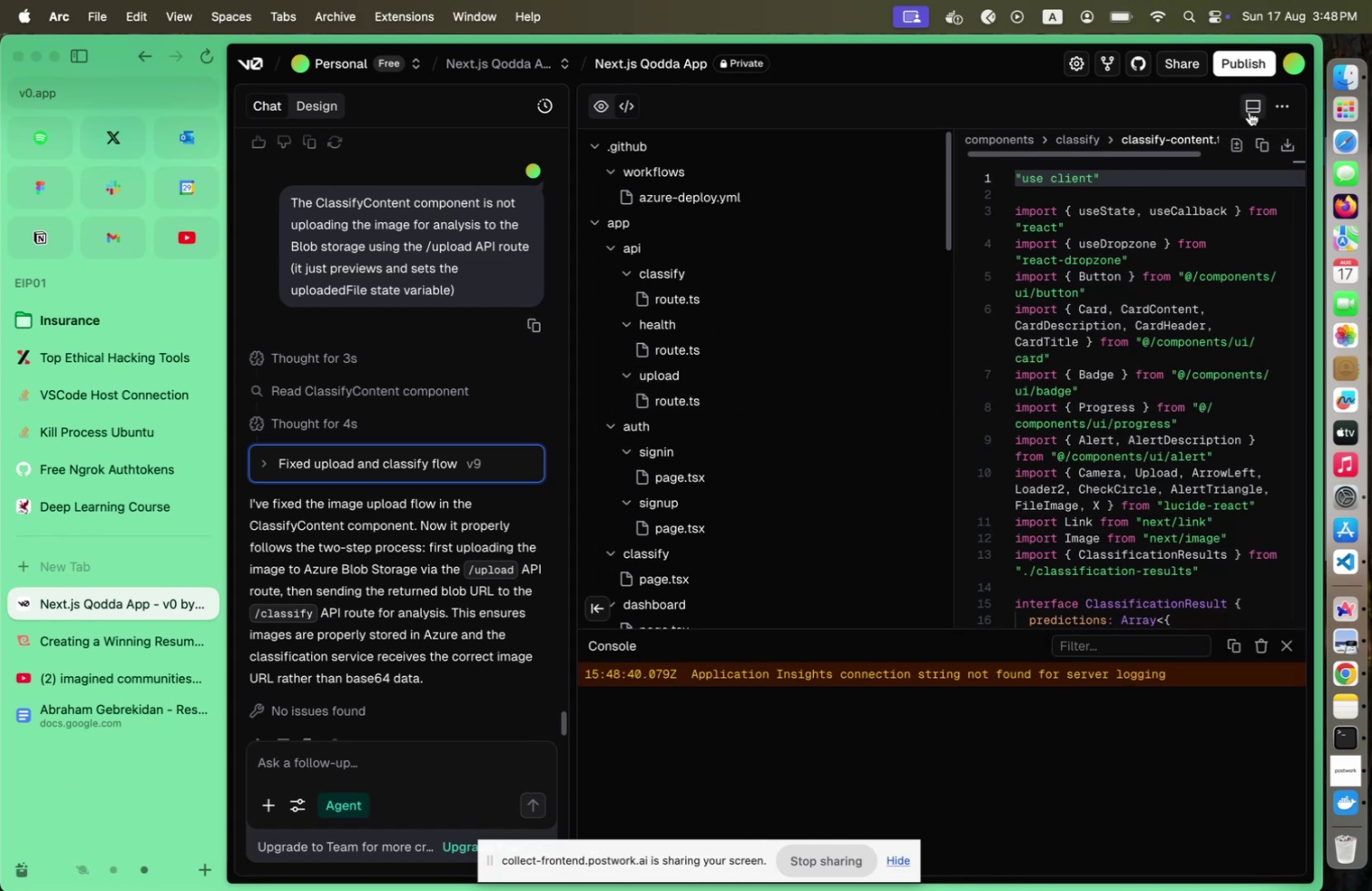 
left_click([1250, 111])
 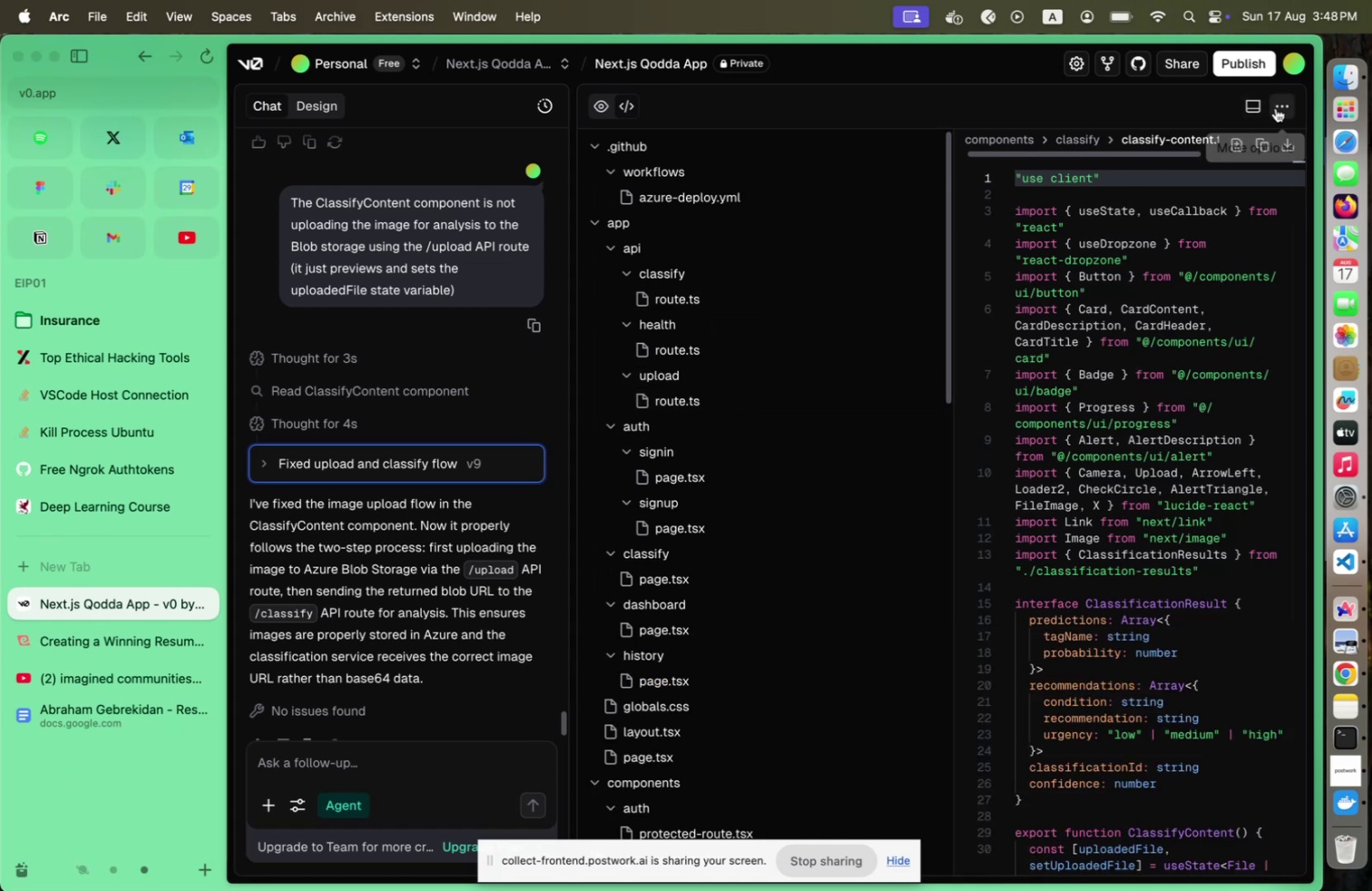 
left_click([1276, 108])
 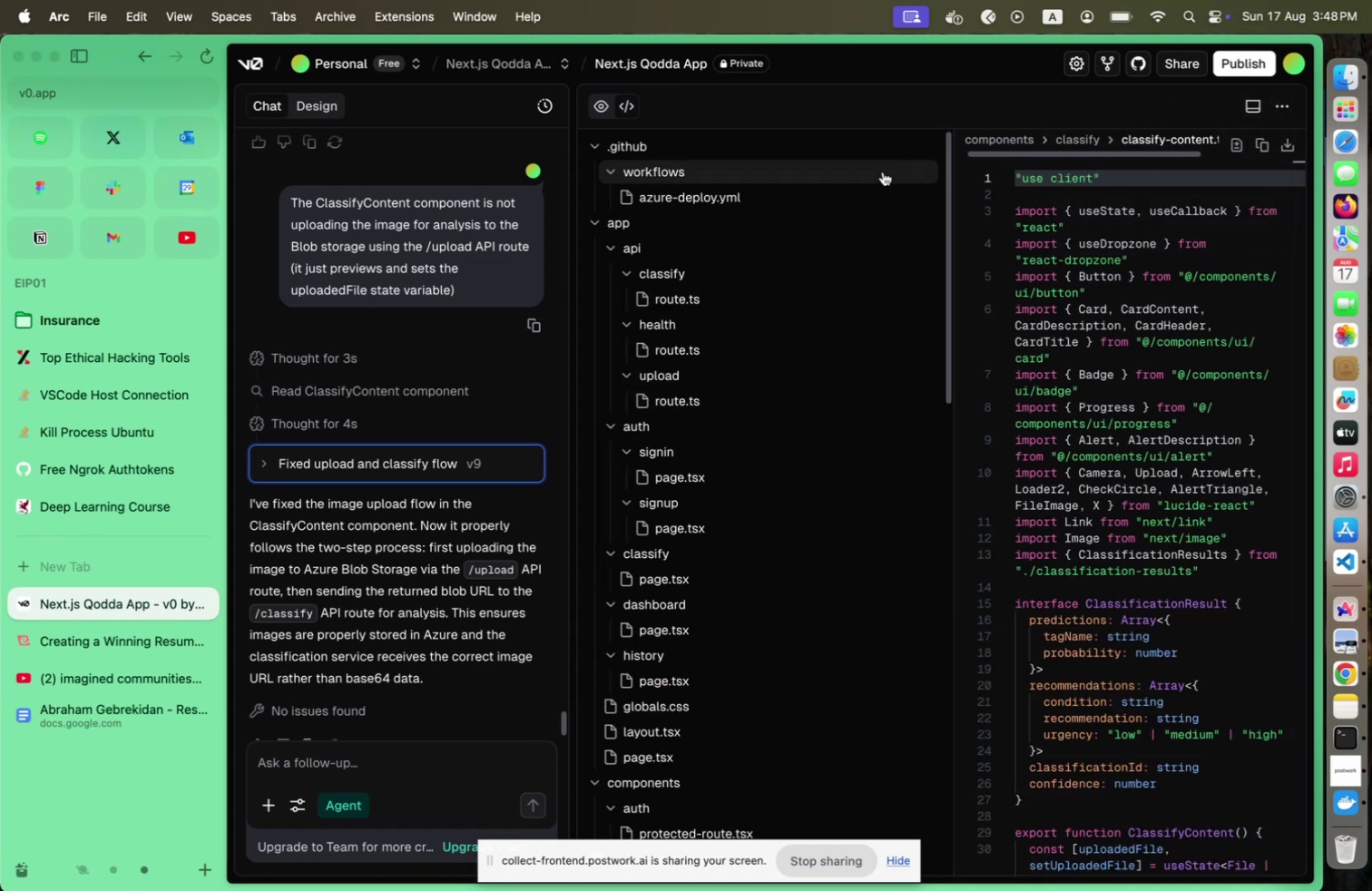 
wait(9.26)
 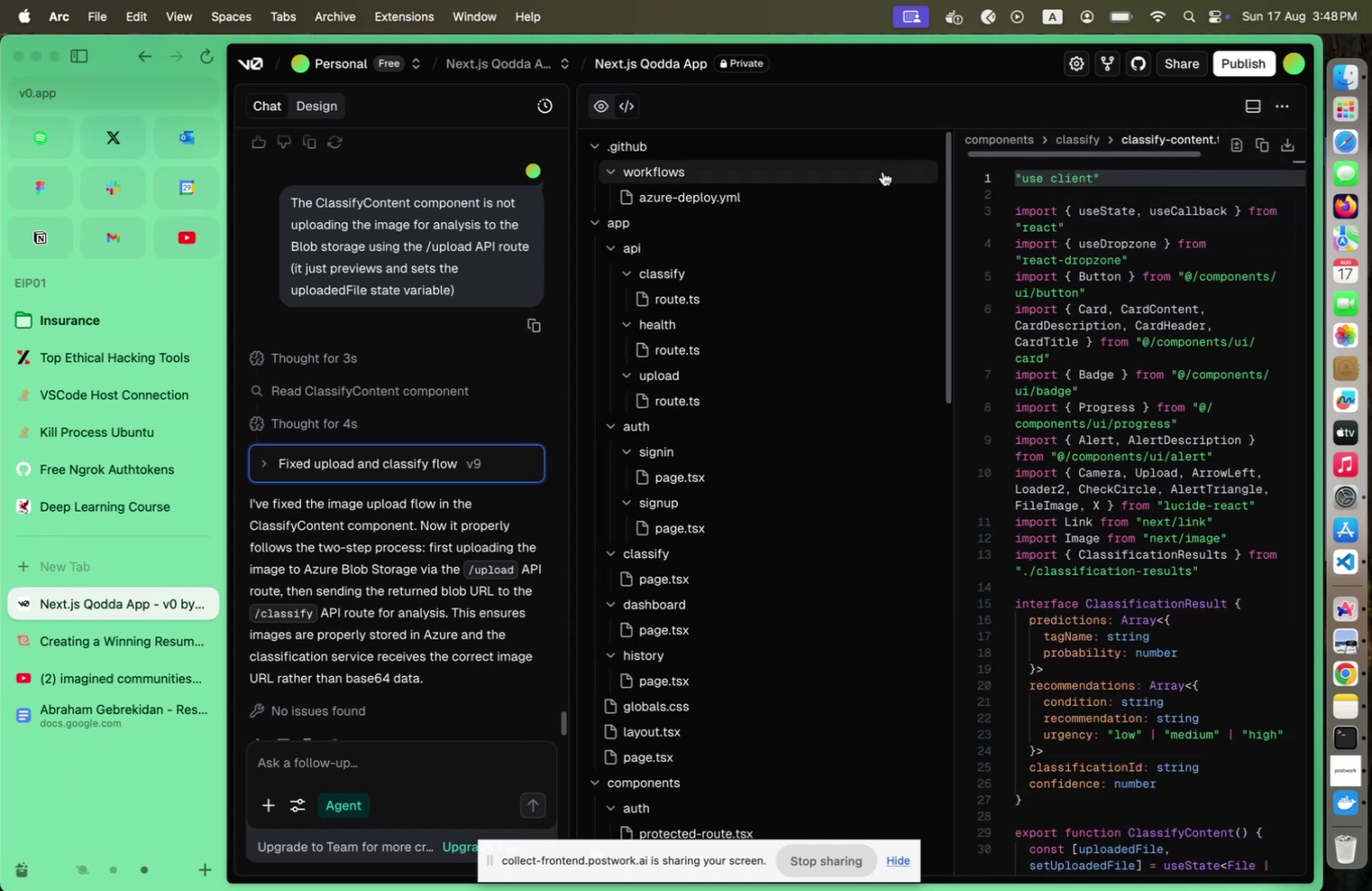 
left_click([327, 757])
 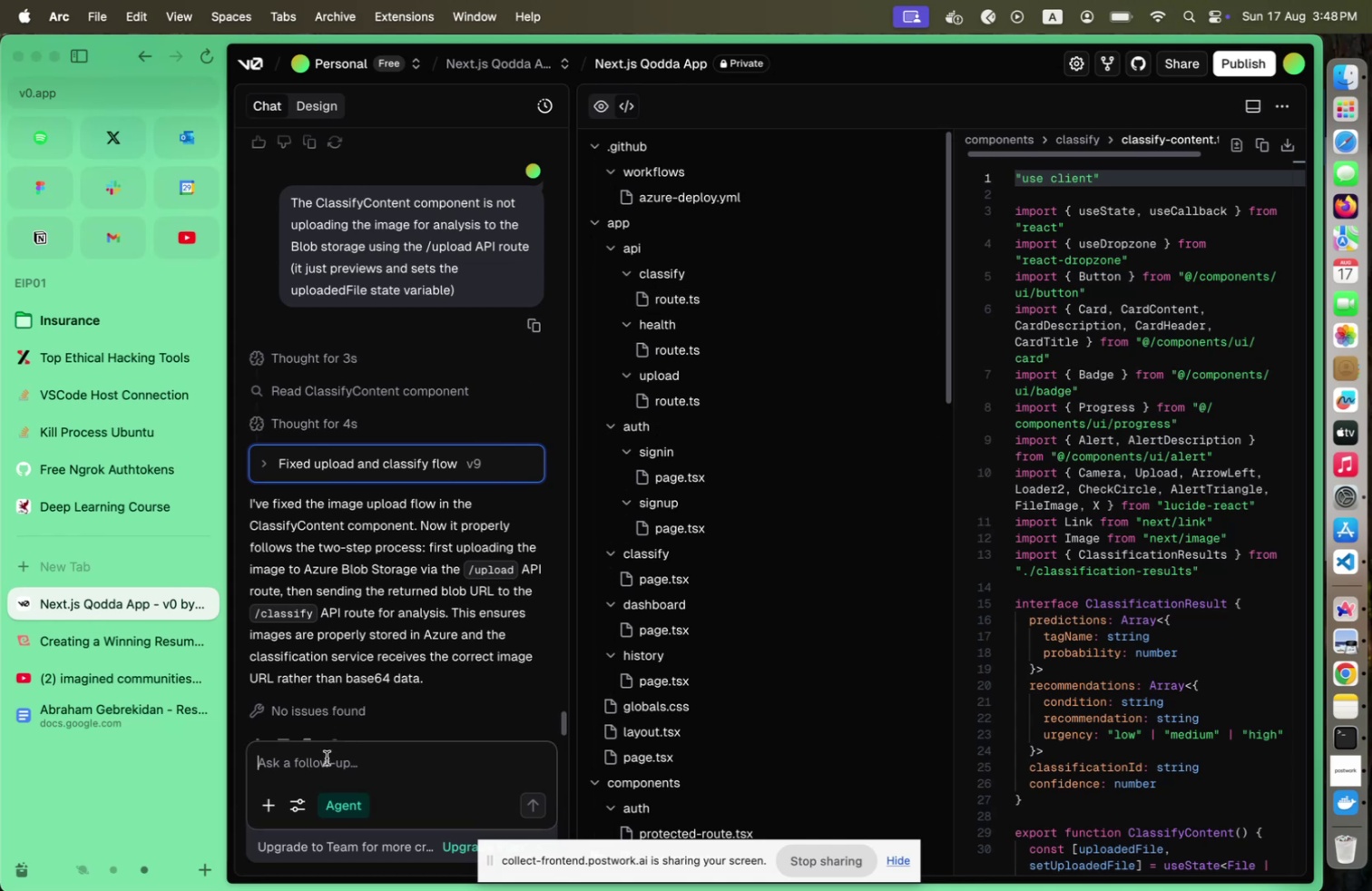 
type(W)
key(Backspace)
type(The /his)
key(Backspace)
key(Backspace)
key(Backspace)
type(api/history route is missing )
key(Backspace)
 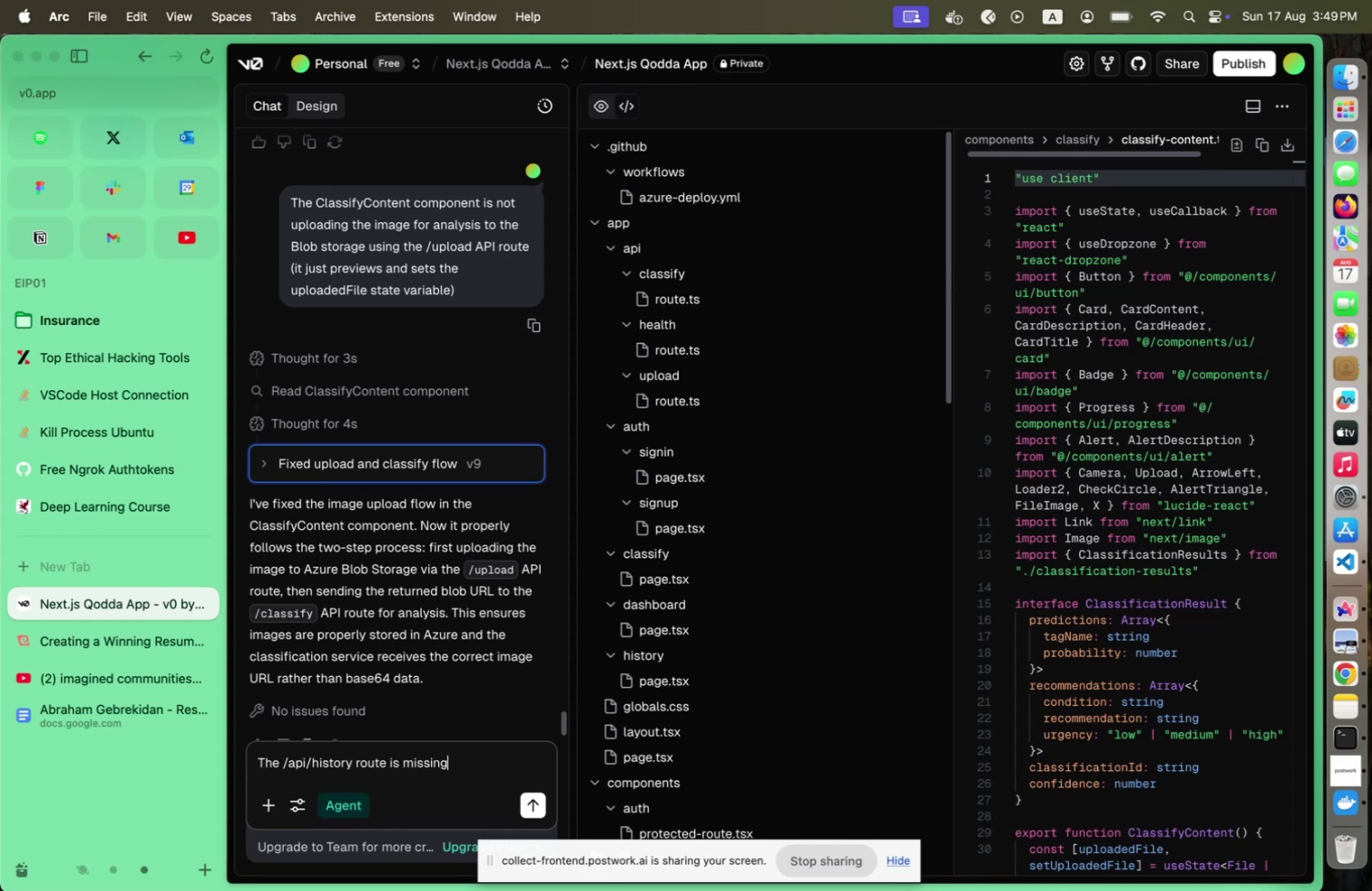 
 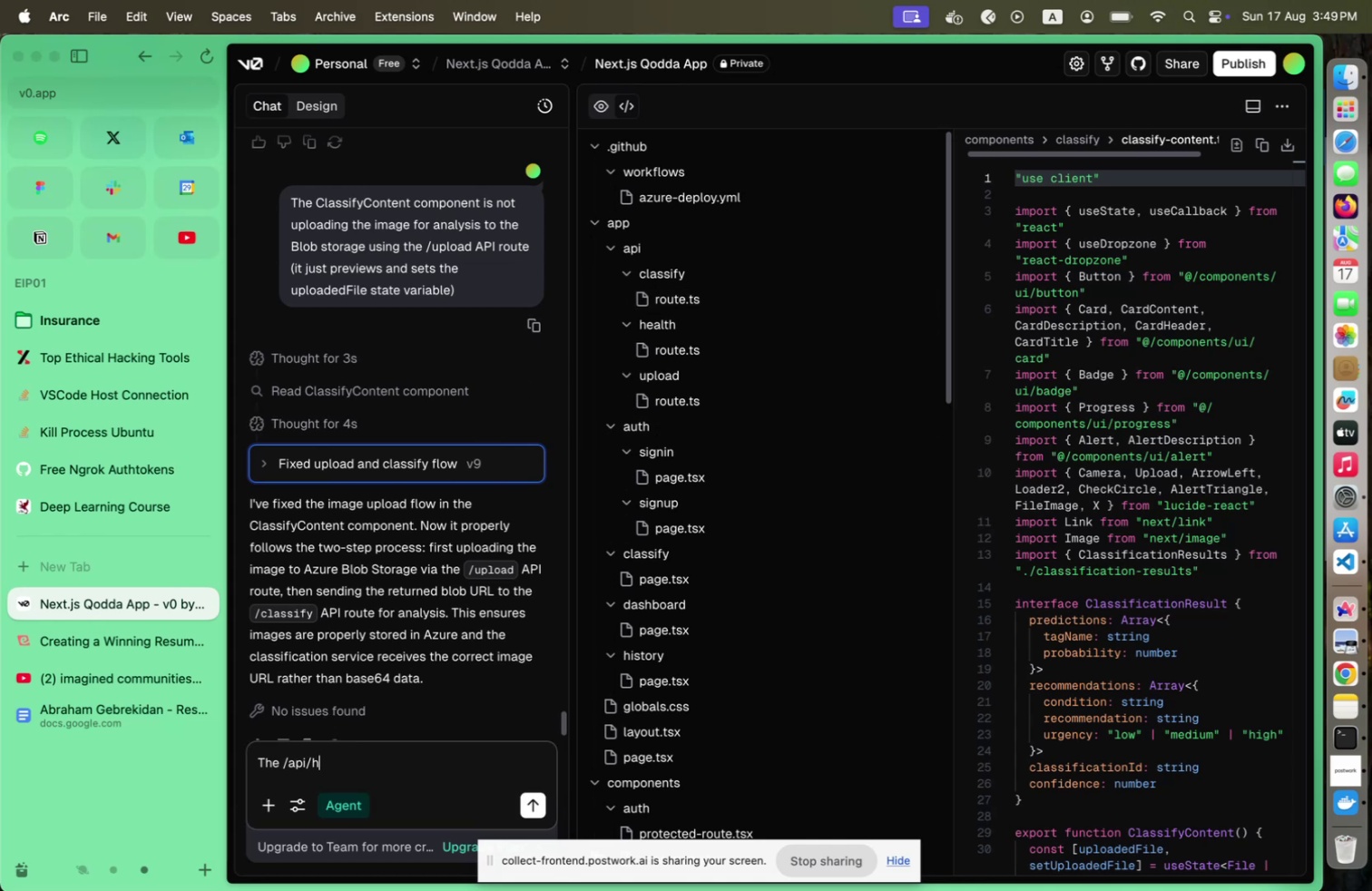 
key(Enter)
 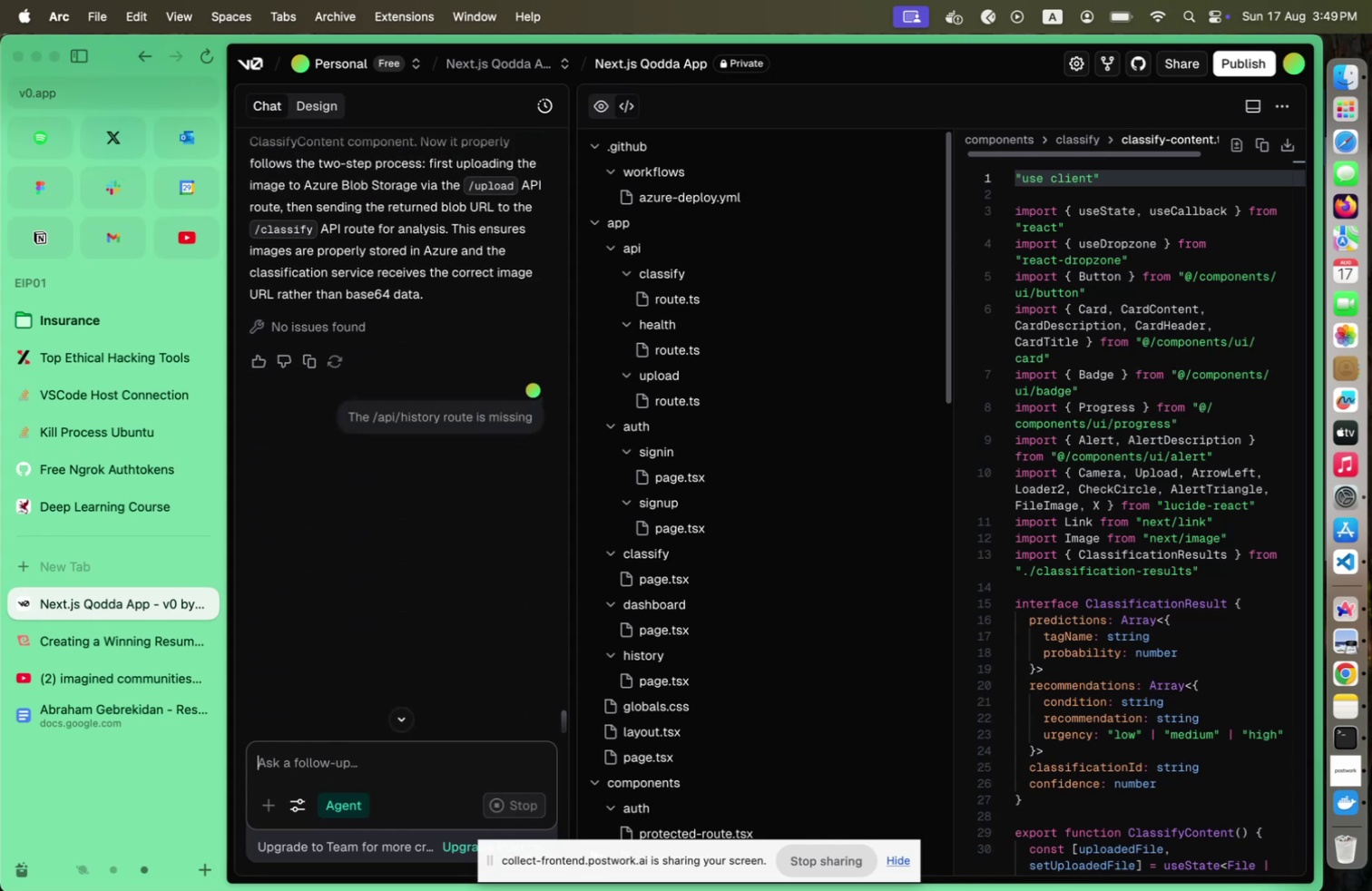 
key(Meta+CommandLeft)
 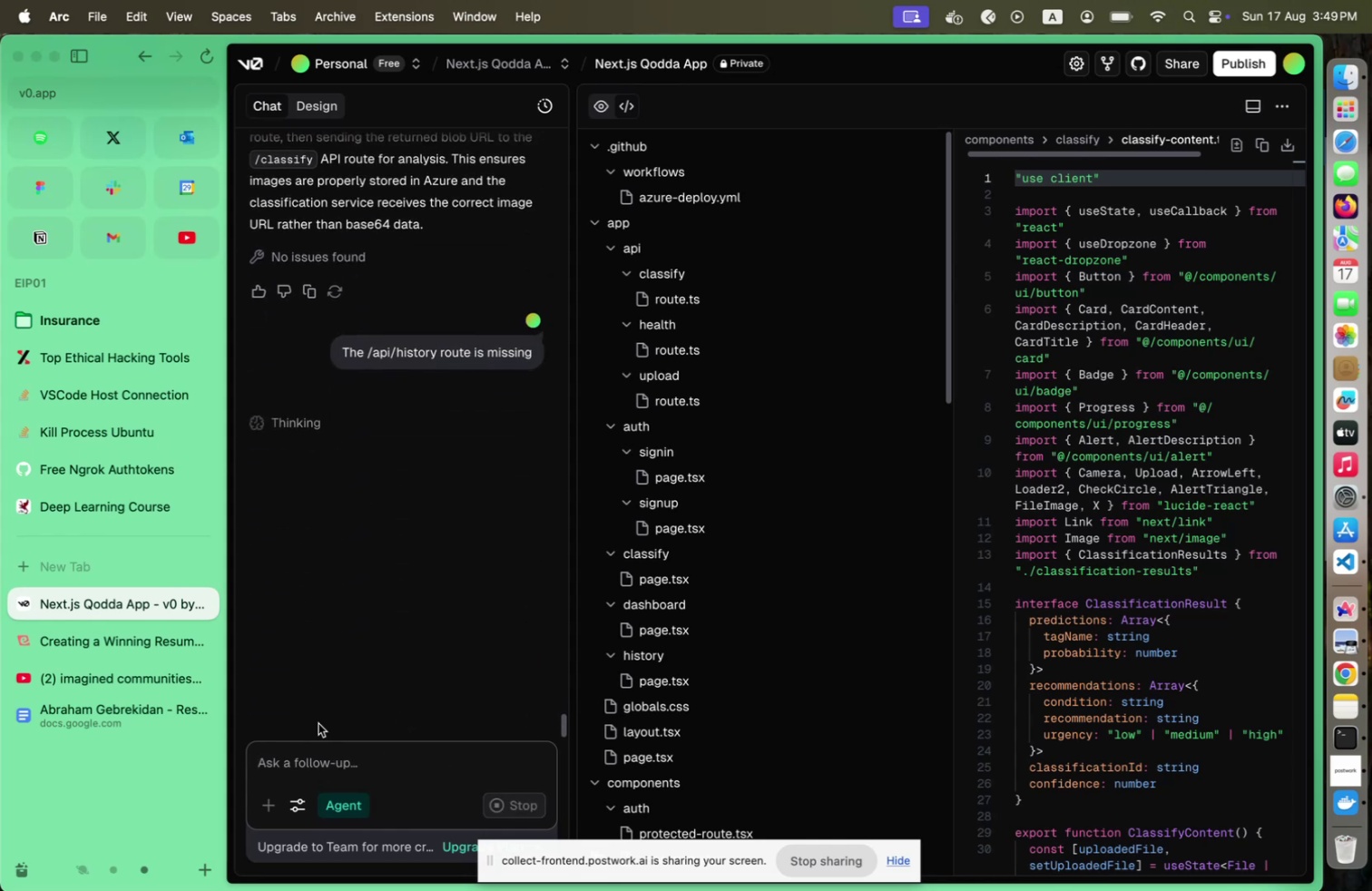 
key(Meta+Tab)
 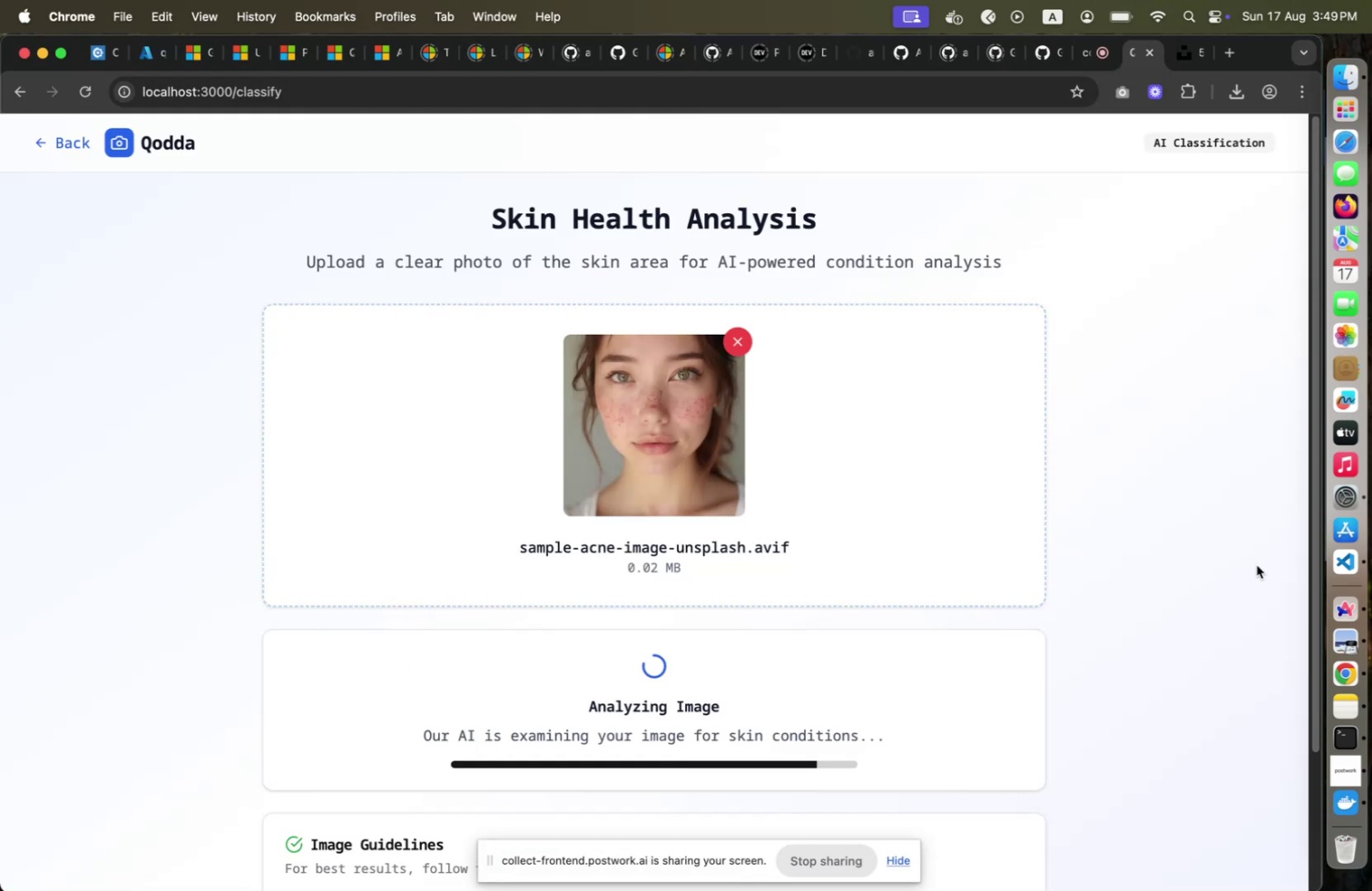 
left_click_drag(start_coordinate=[1352, 560], to_coordinate=[1342, 563])
 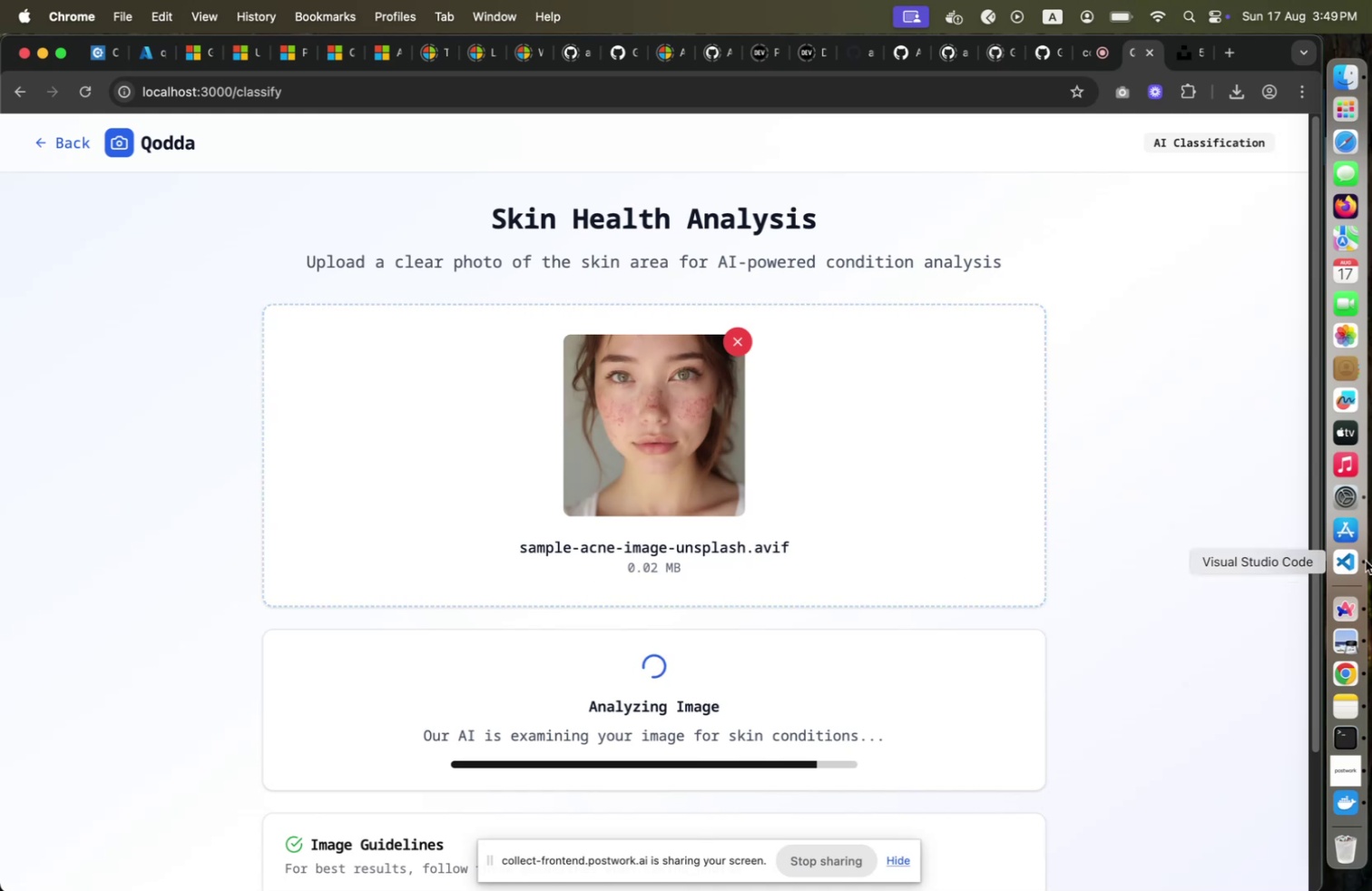 
left_click([1356, 560])
 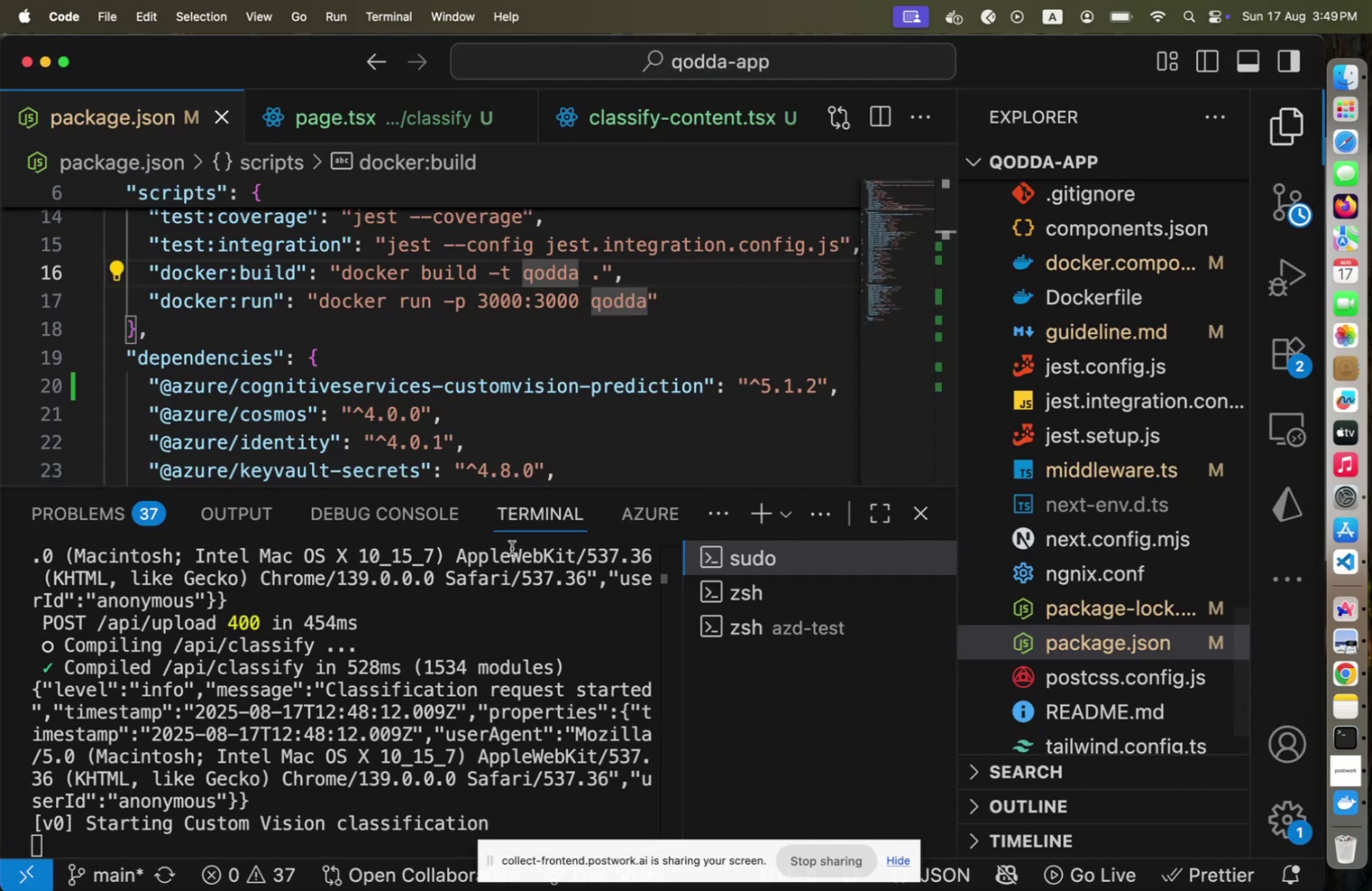 
scroll: coordinate [472, 573], scroll_direction: down, amount: 7.0
 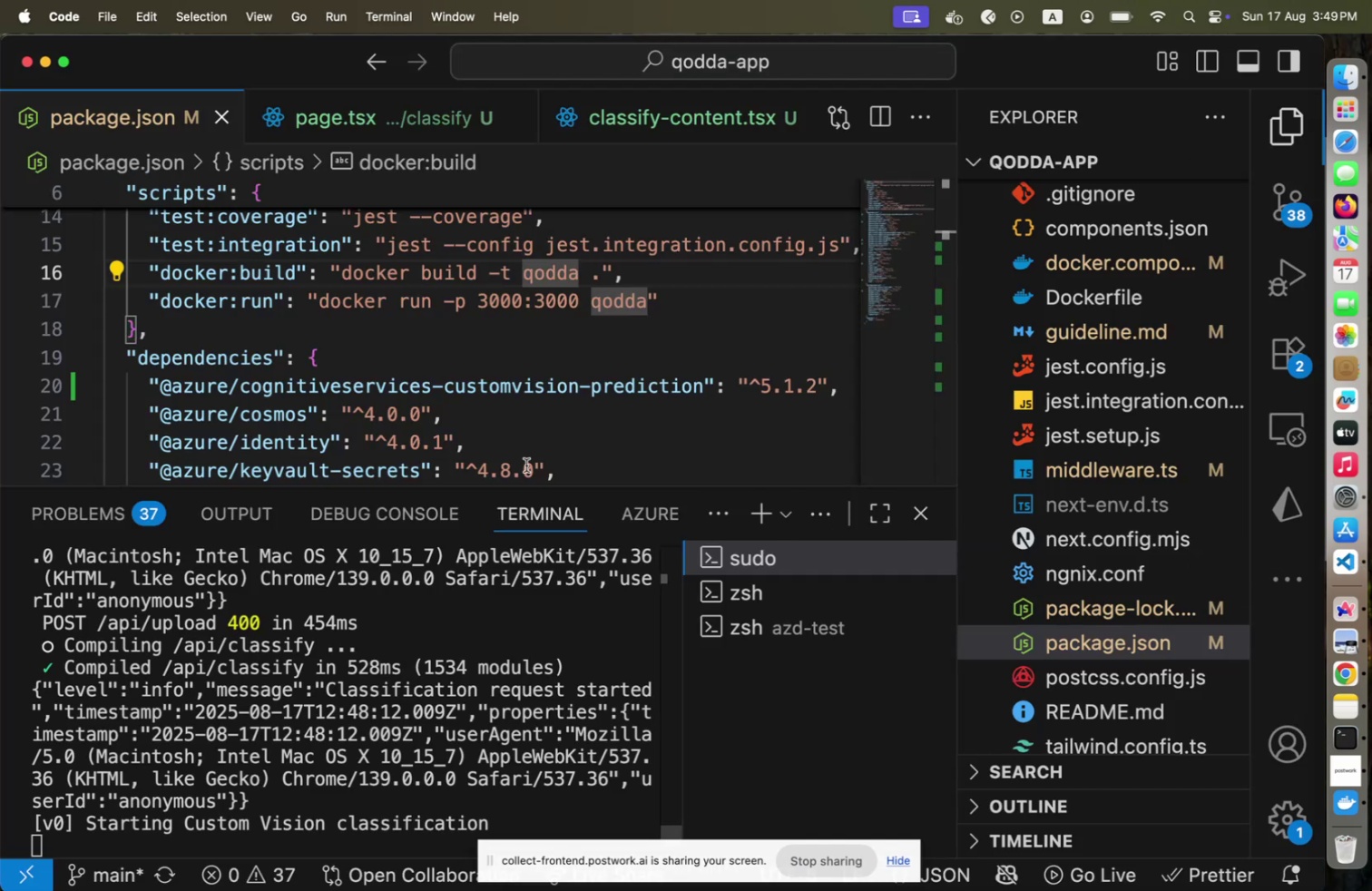 
key(Meta+CommandLeft)
 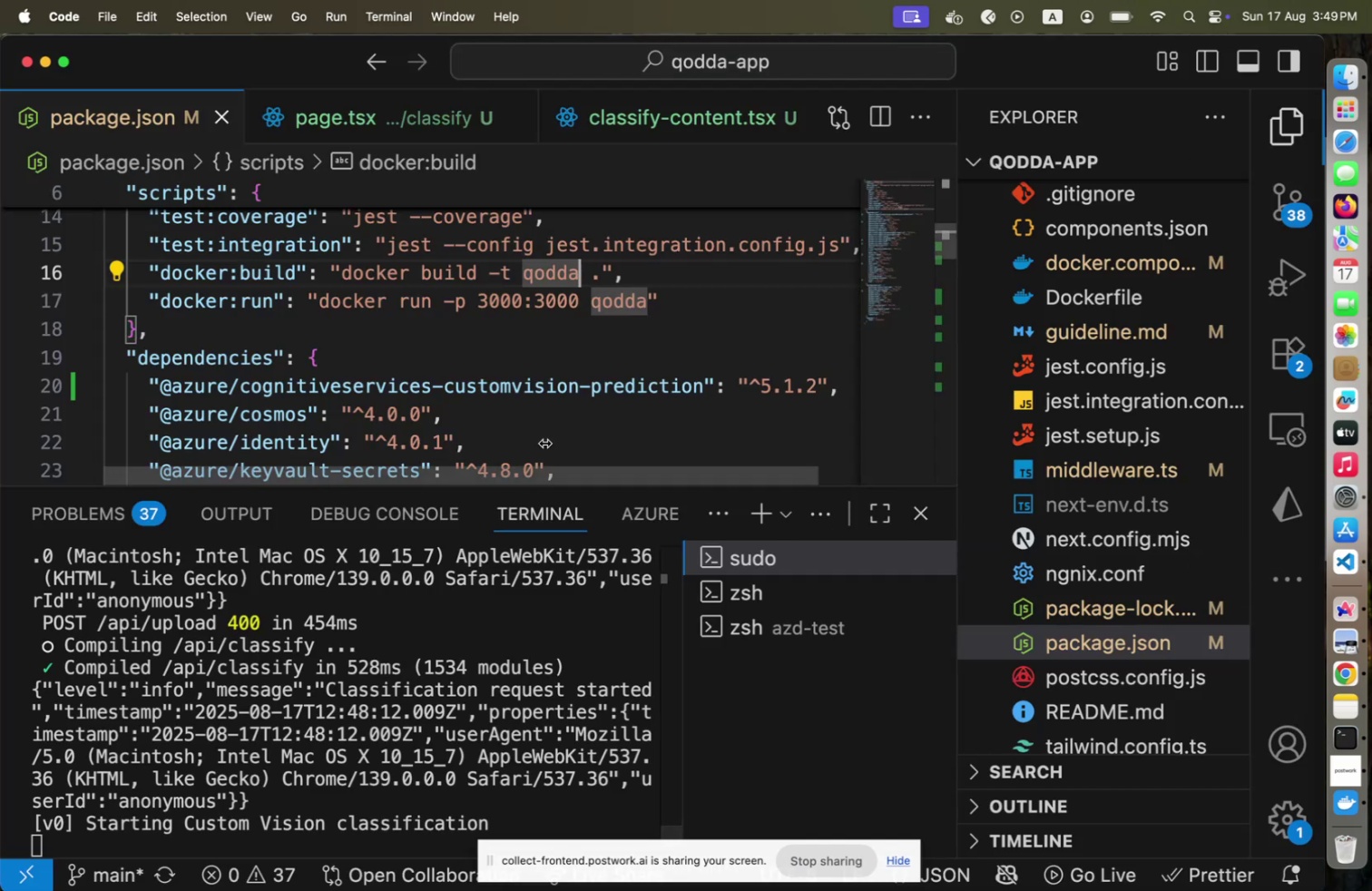 
key(Meta+Tab)
 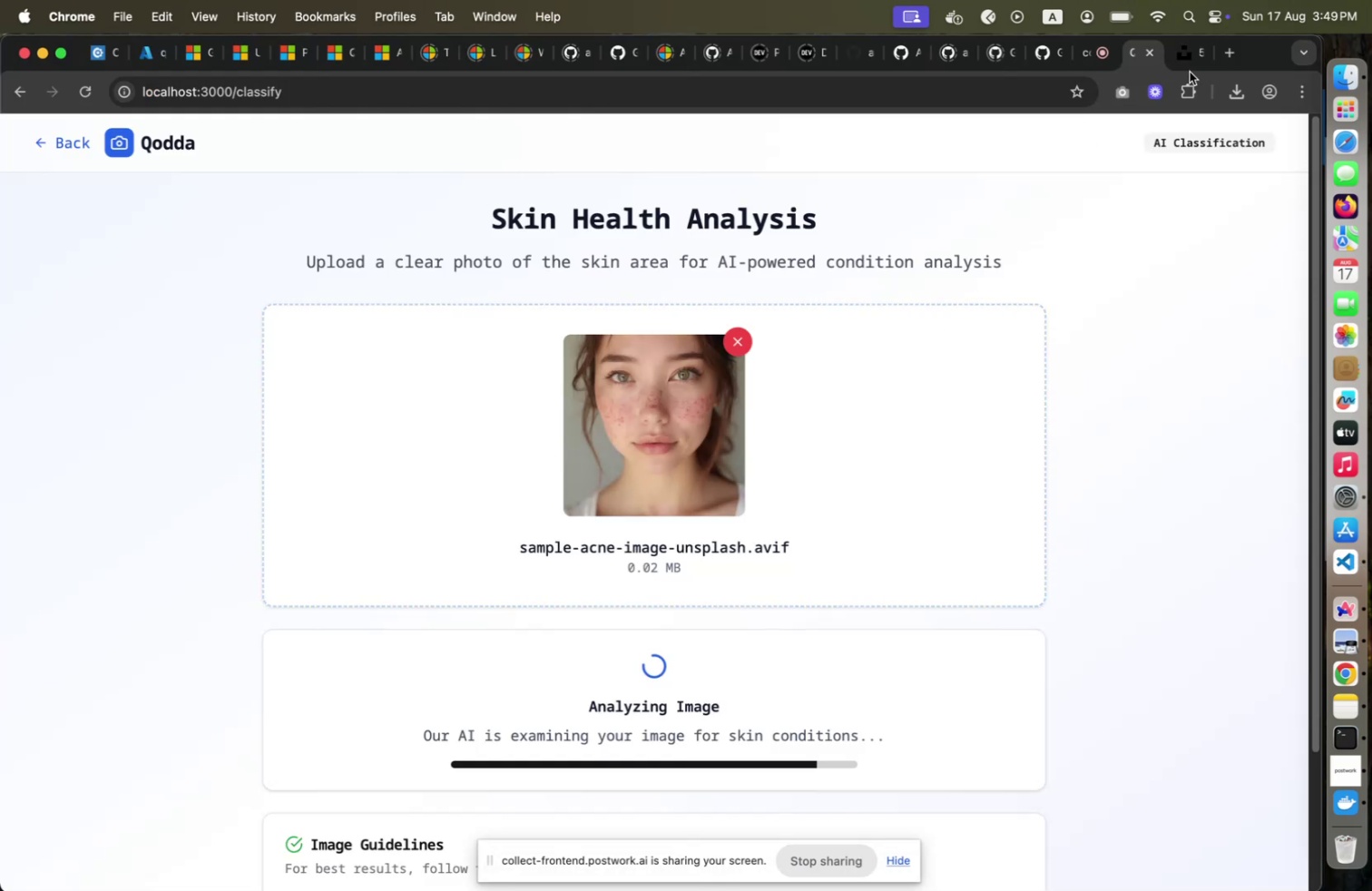 
left_click([1200, 66])
 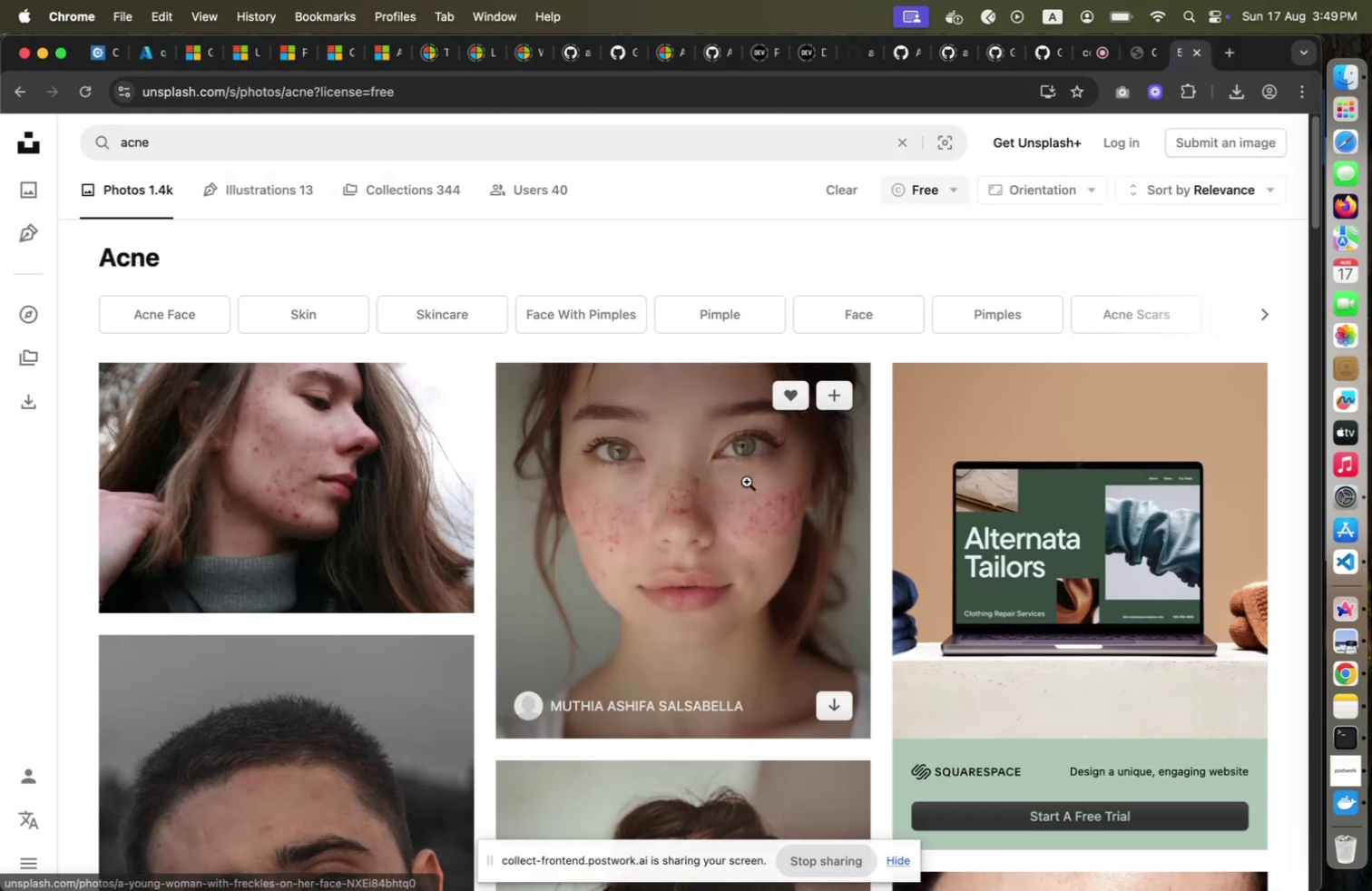 
left_click([747, 481])
 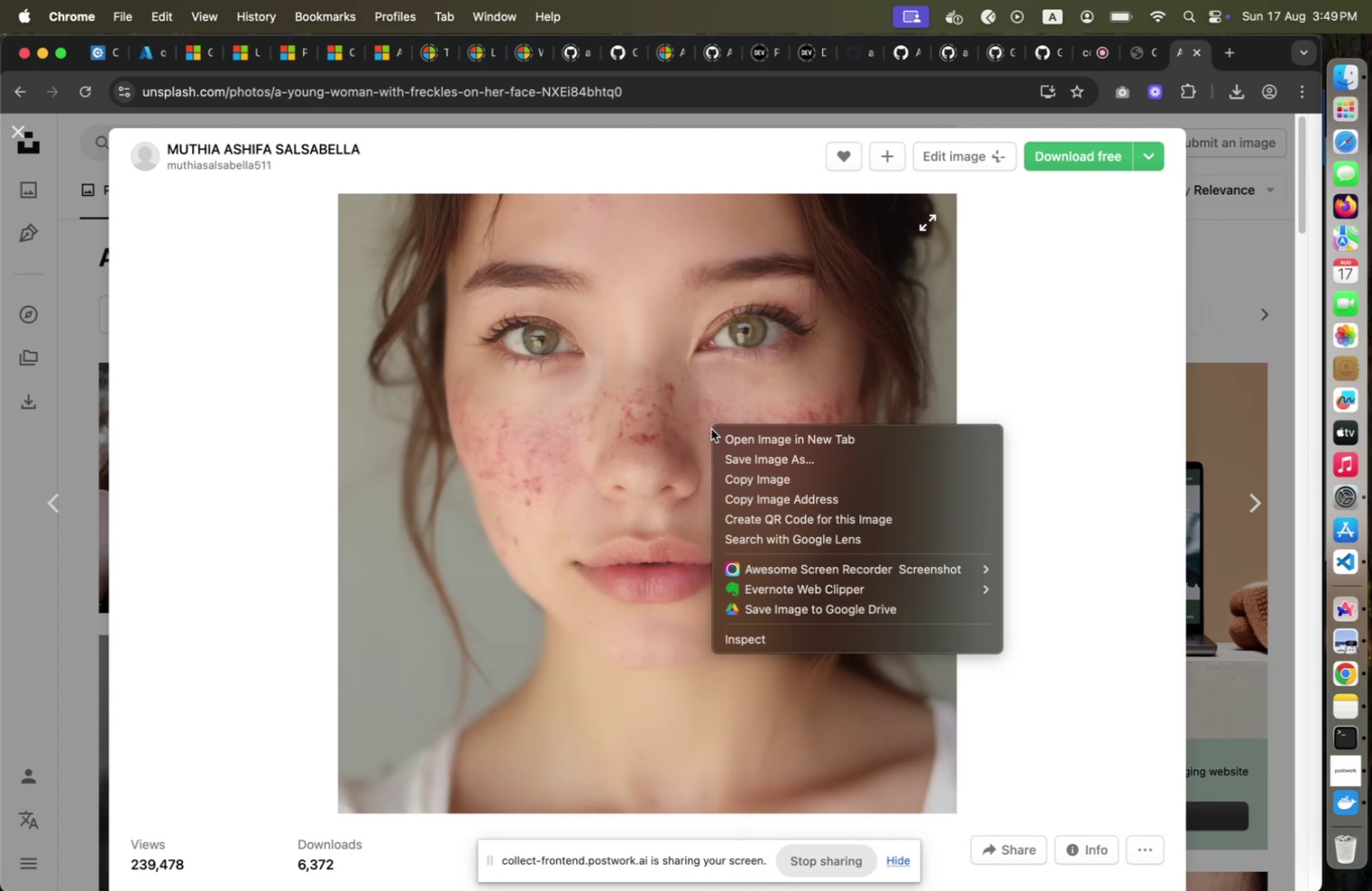 
left_click([784, 465])
 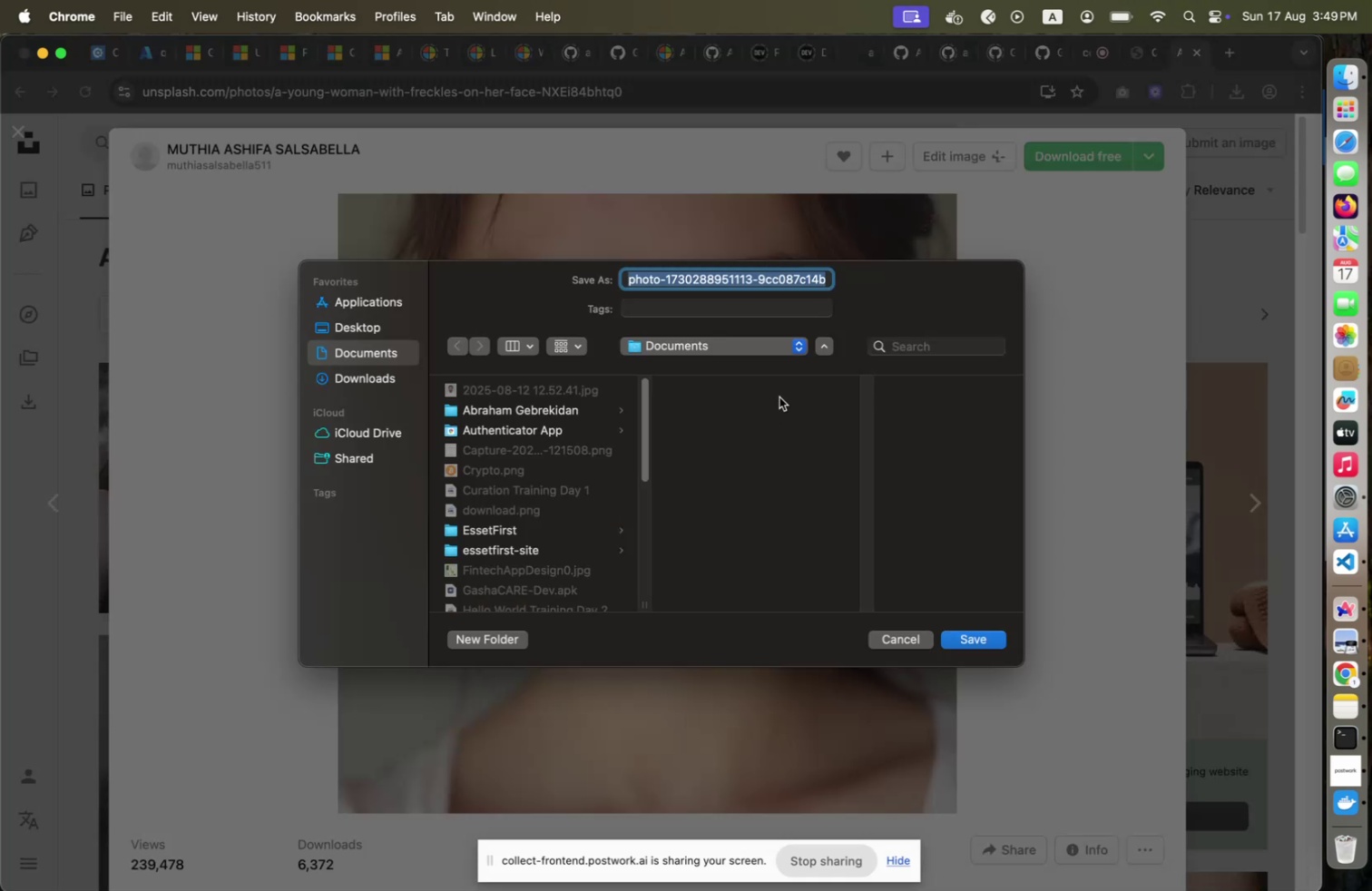 
key(ArrowRight)
 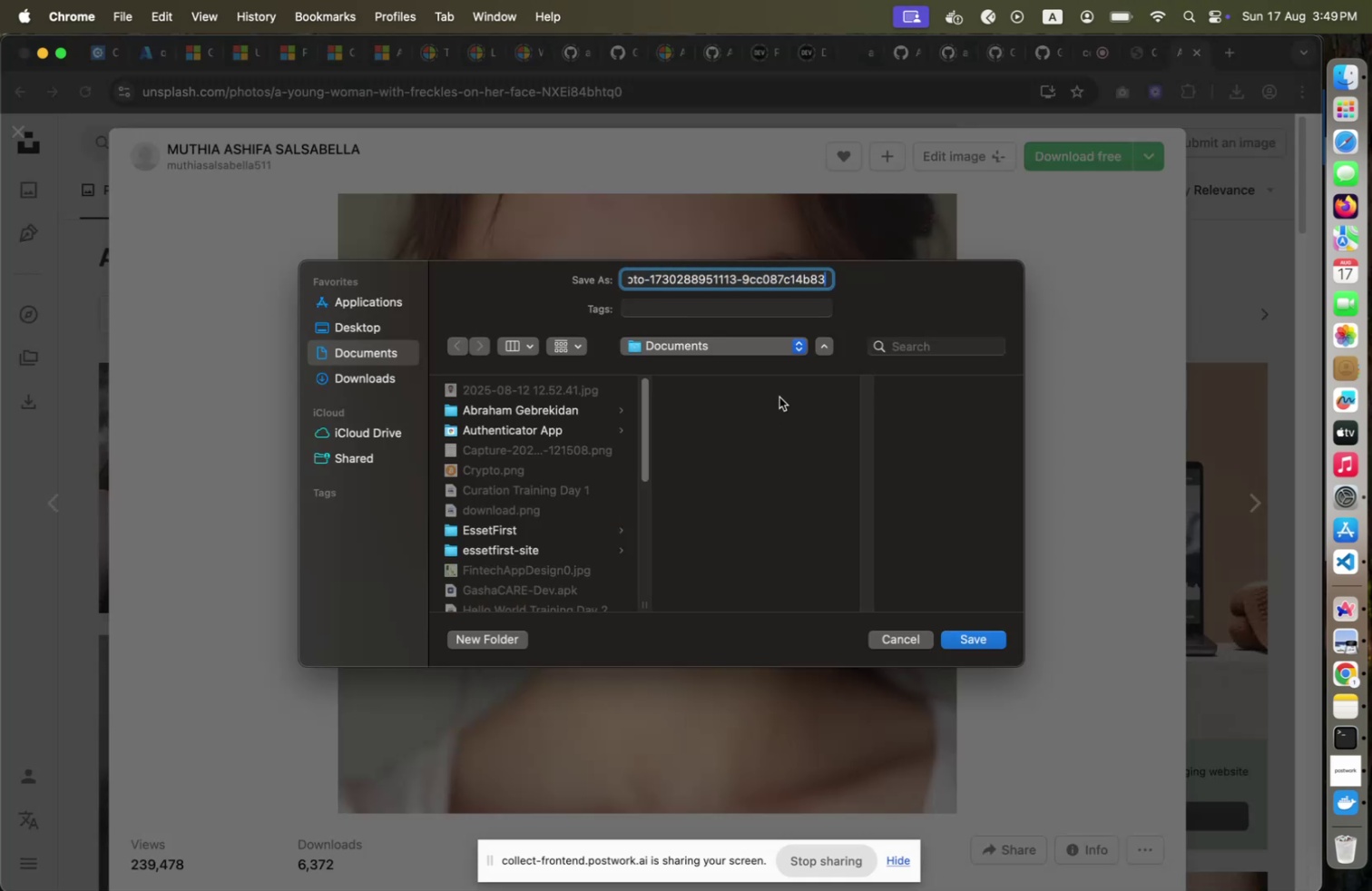 
key(ArrowRight)
 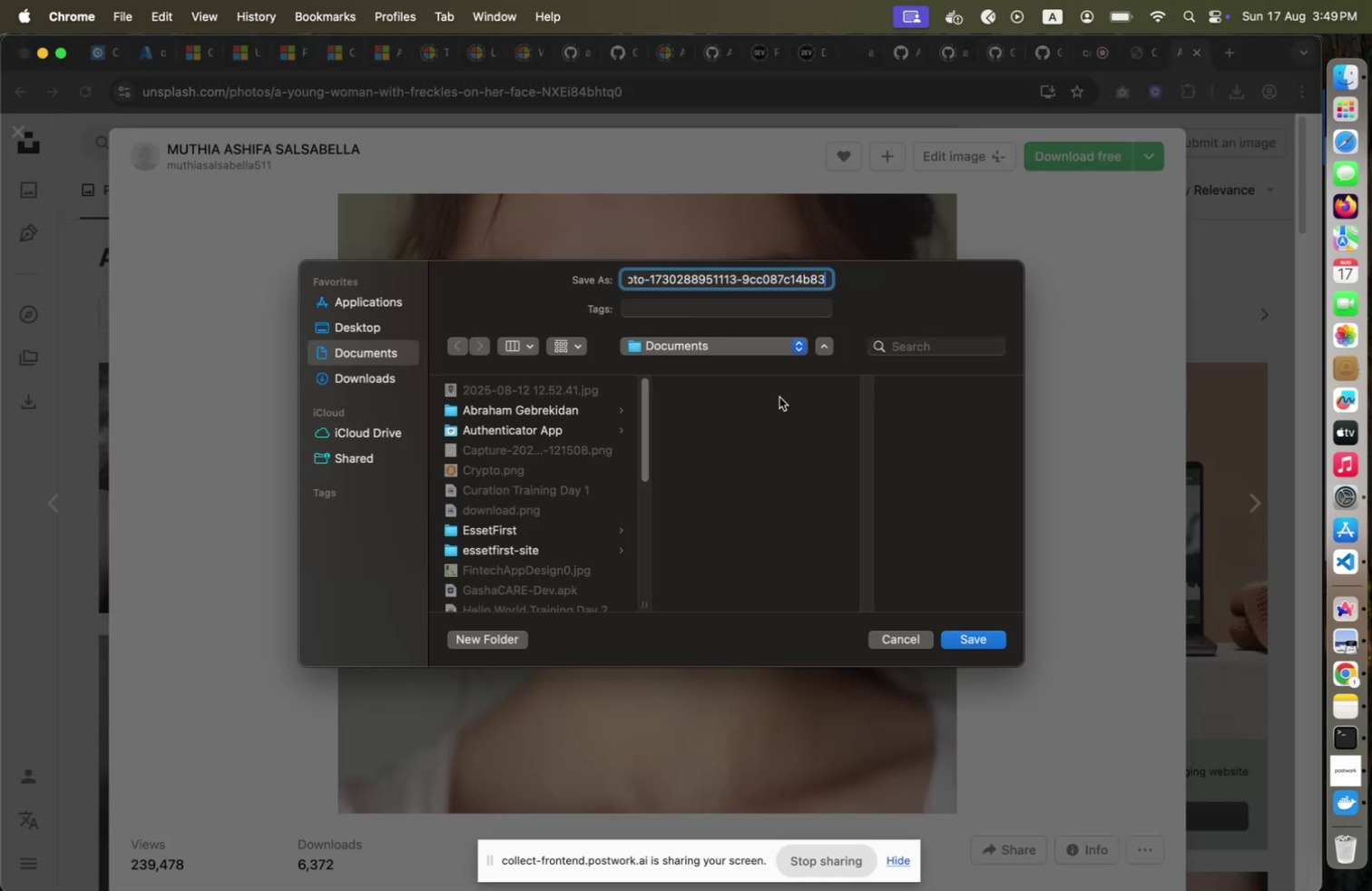 
key(Shift+Home)
 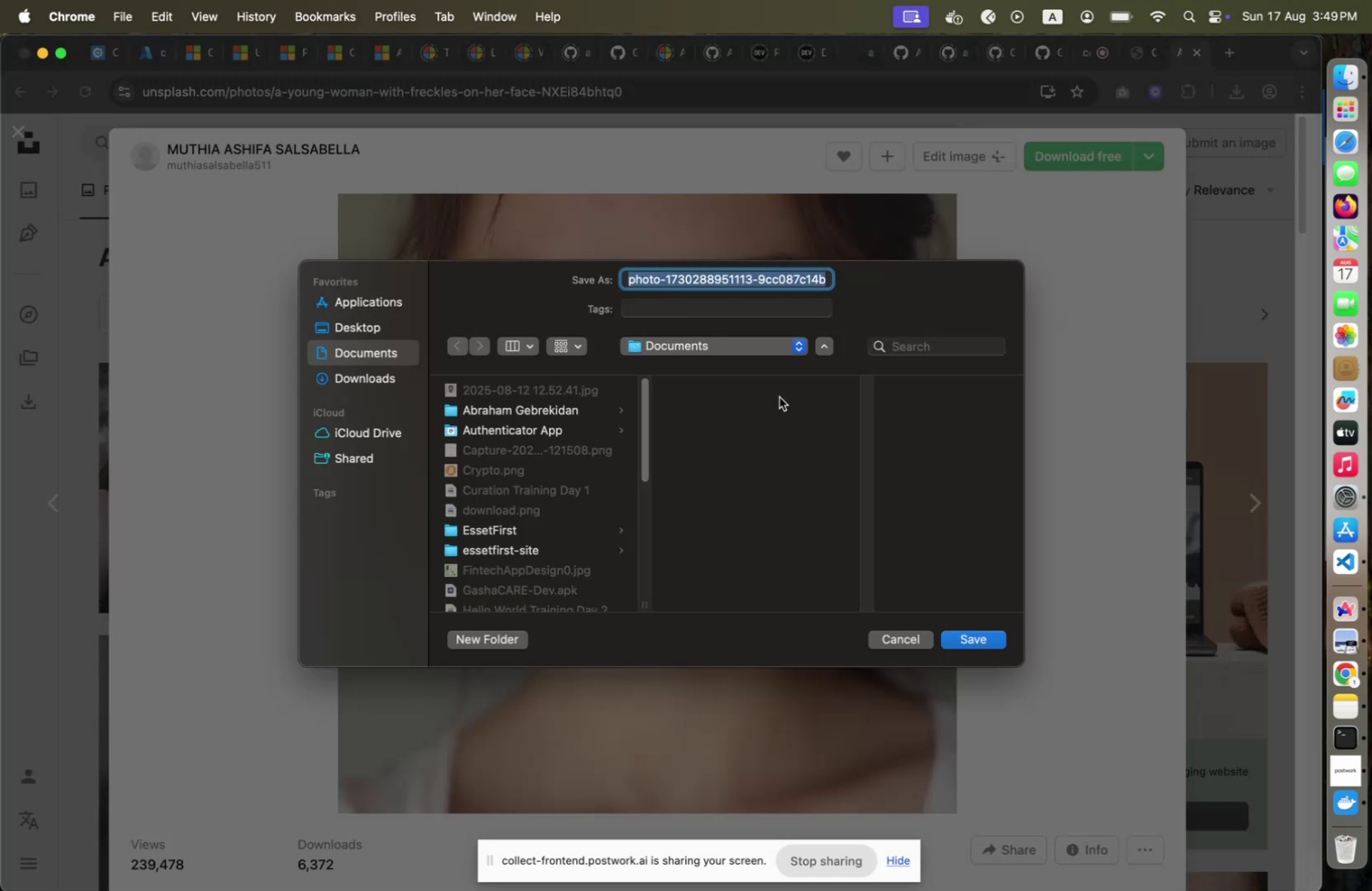 
type(sample-rednre)
key(Backspace)
key(Backspace)
type(ess-skin-image-unsplasg)
 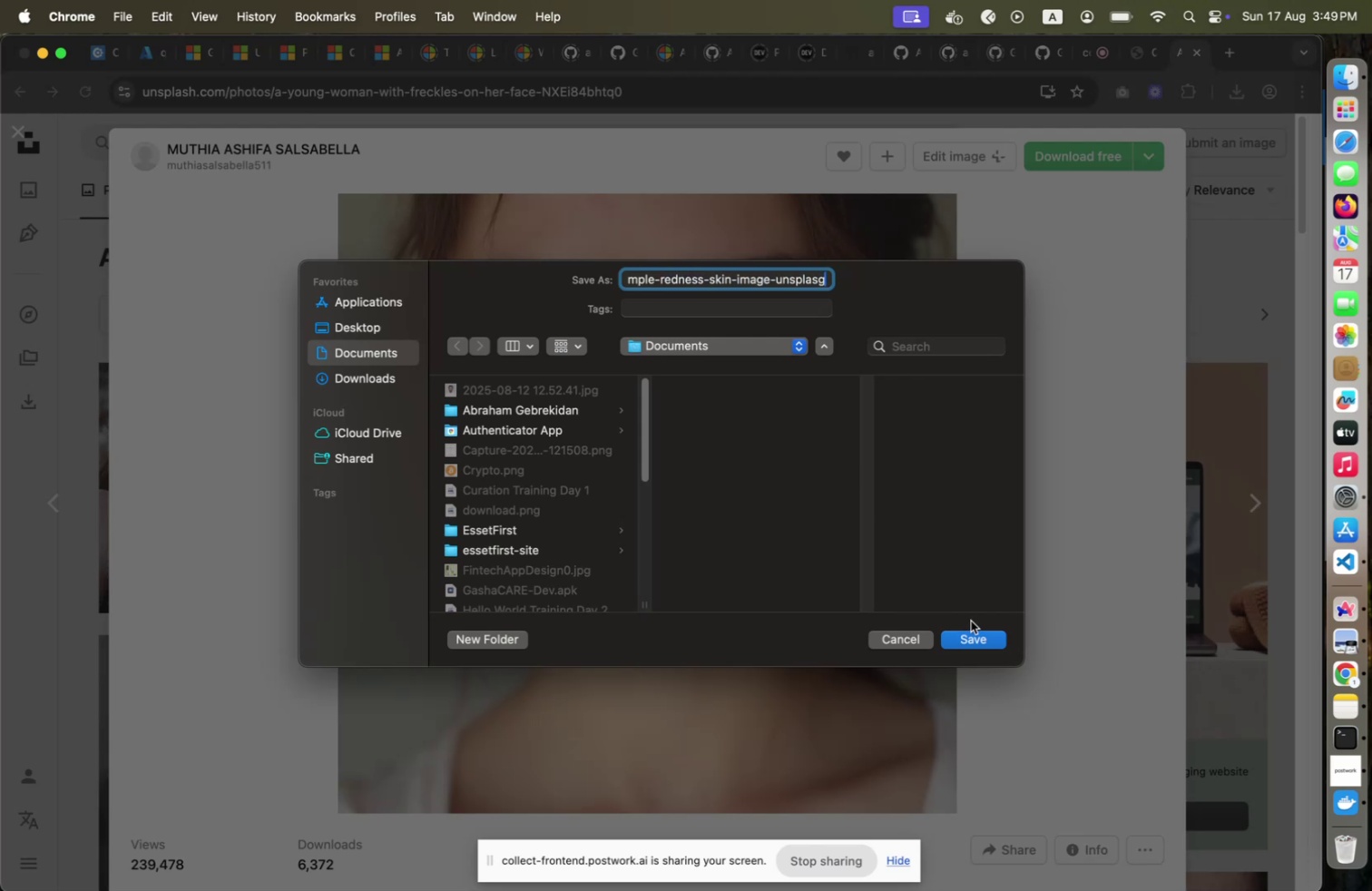 
left_click([972, 635])
 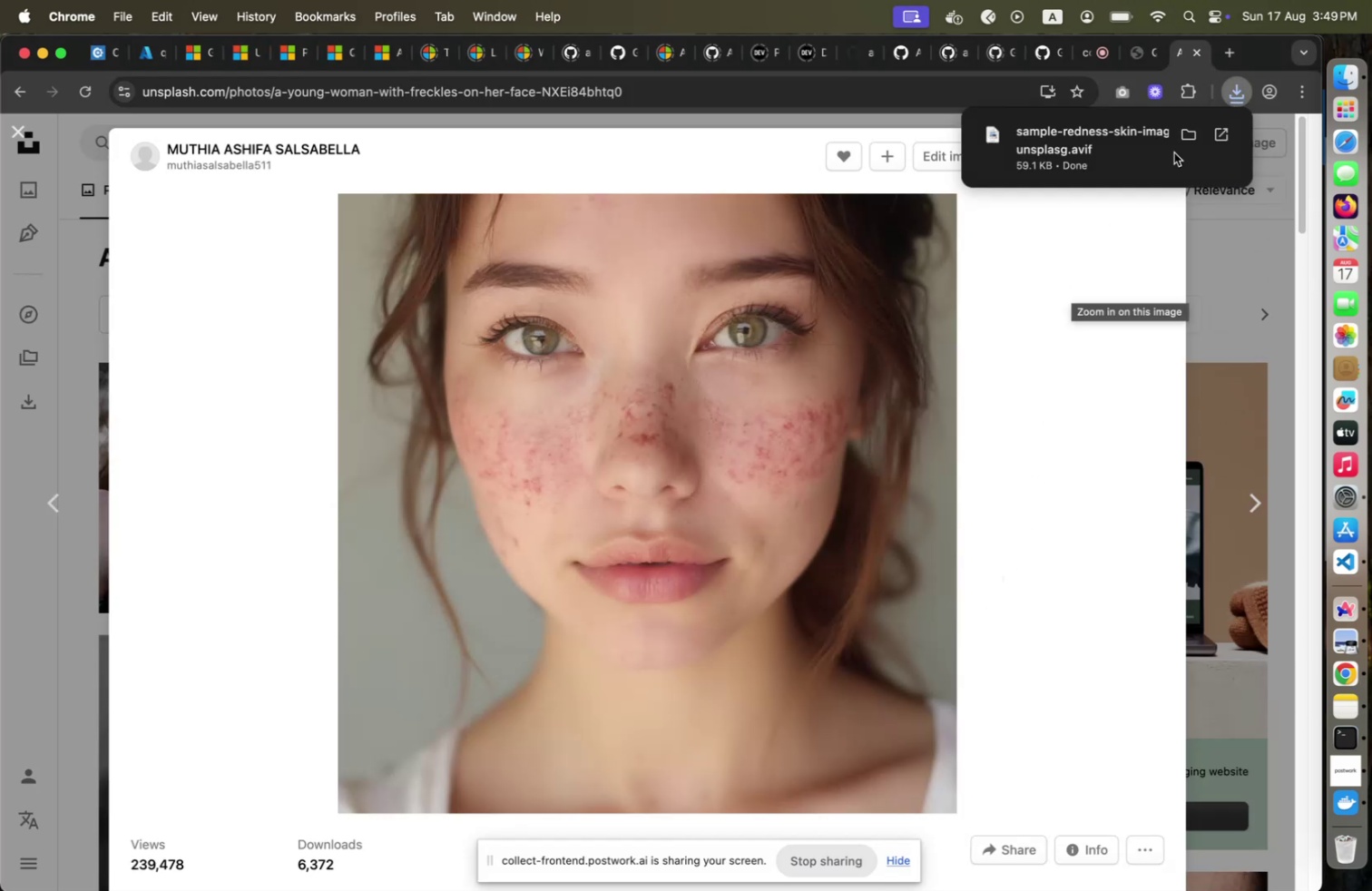 
left_click([1235, 96])
 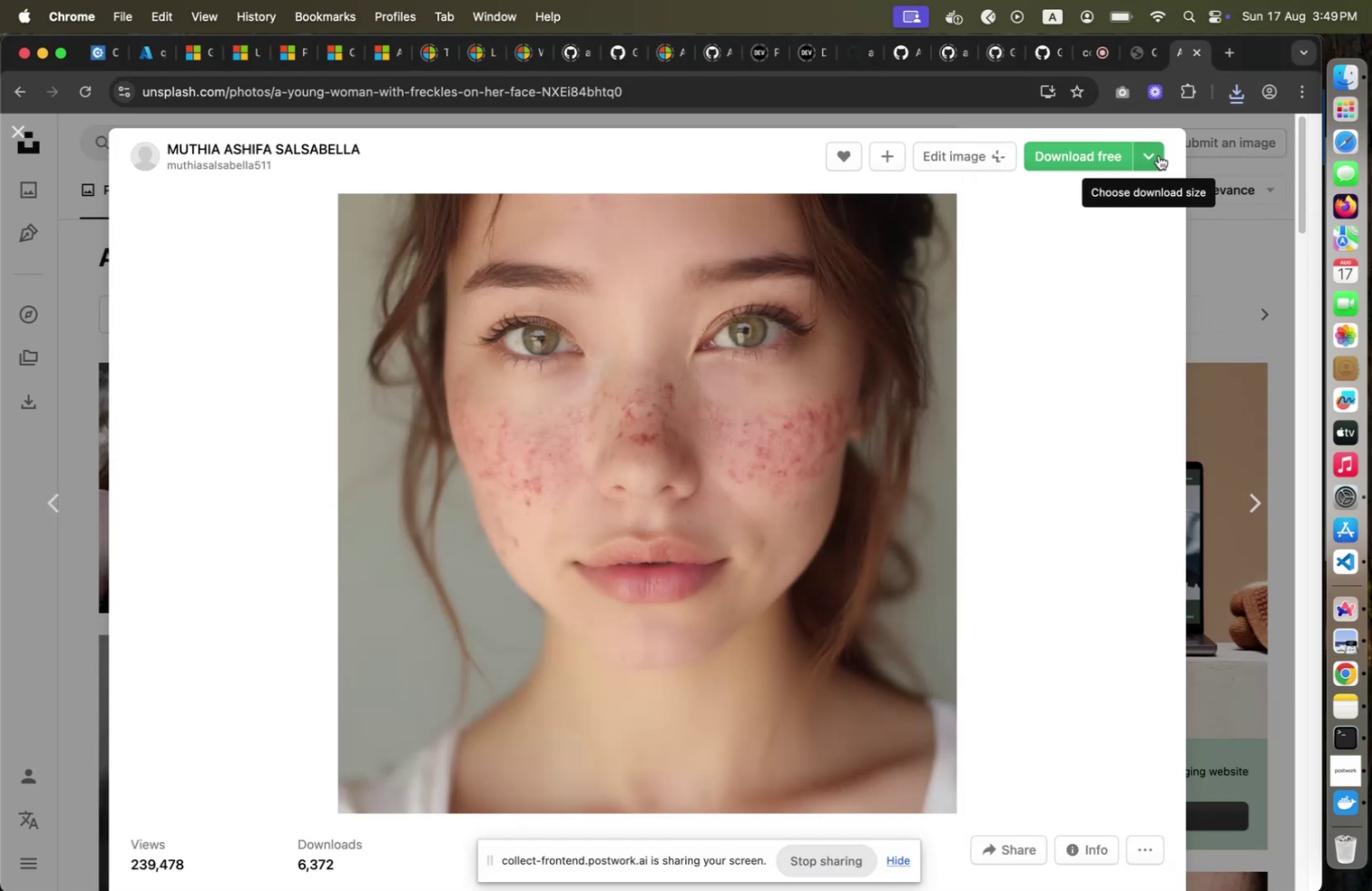 
left_click([1159, 155])
 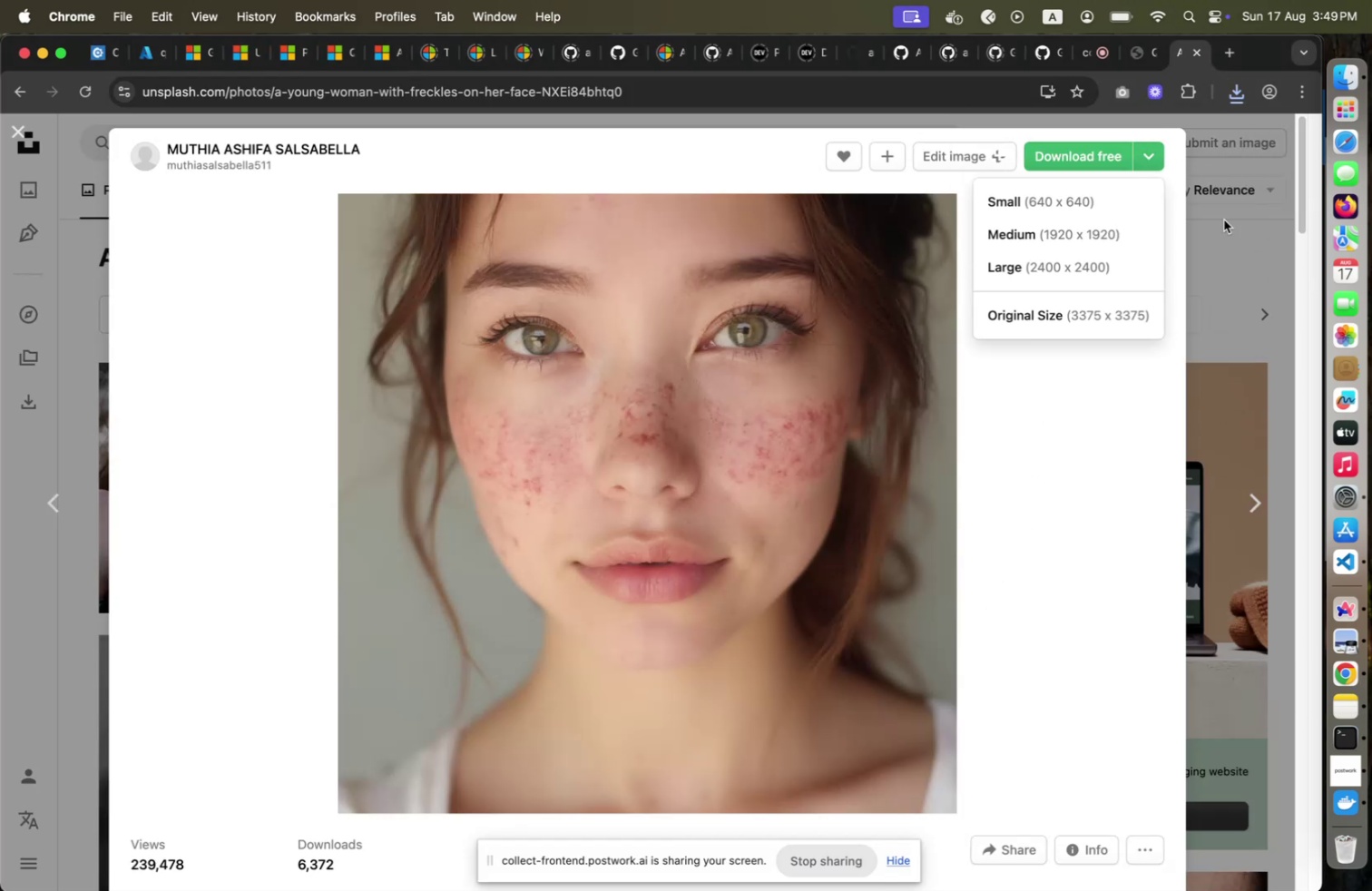 
left_click([1235, 247])
 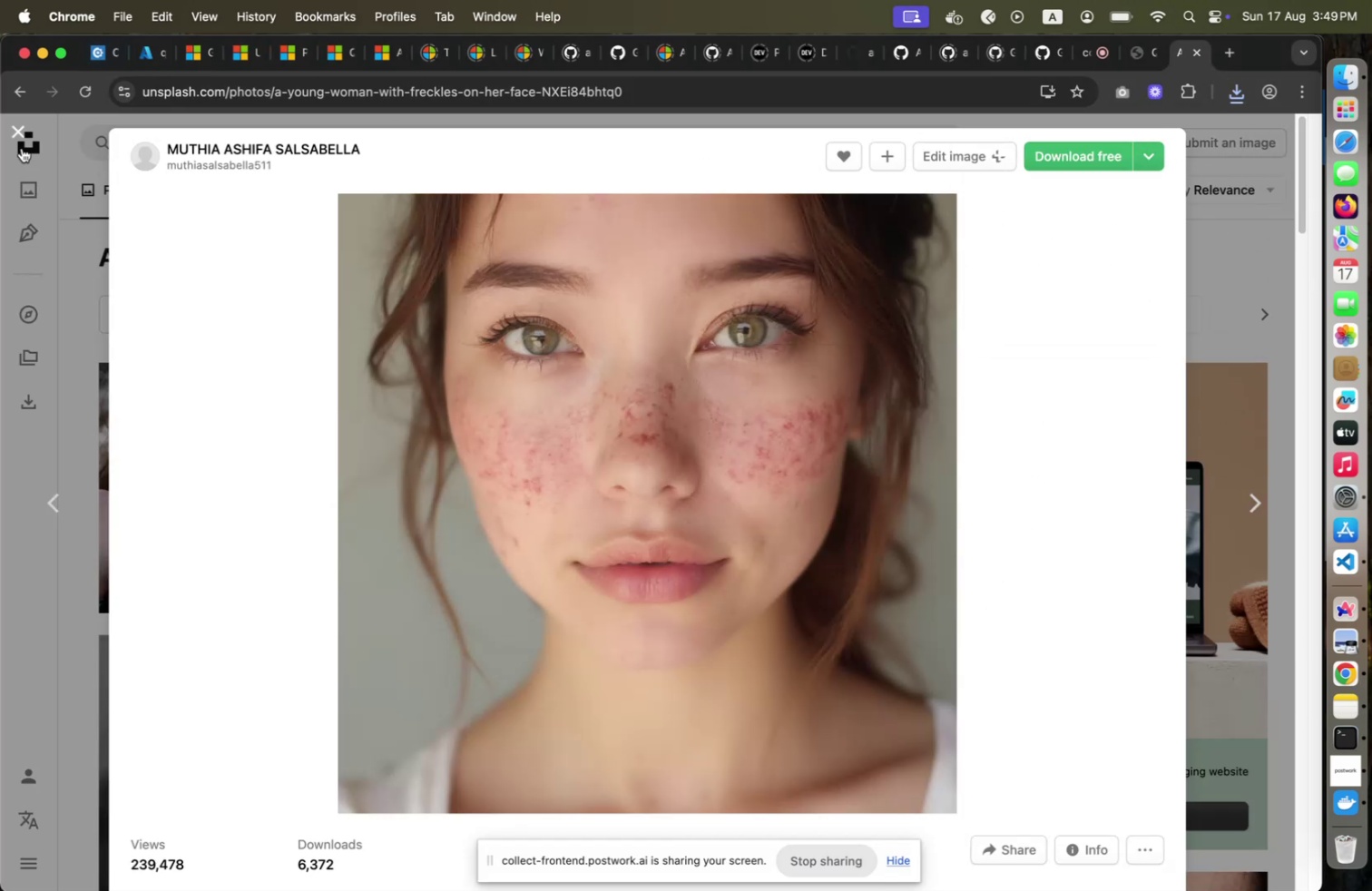 
left_click([17, 132])
 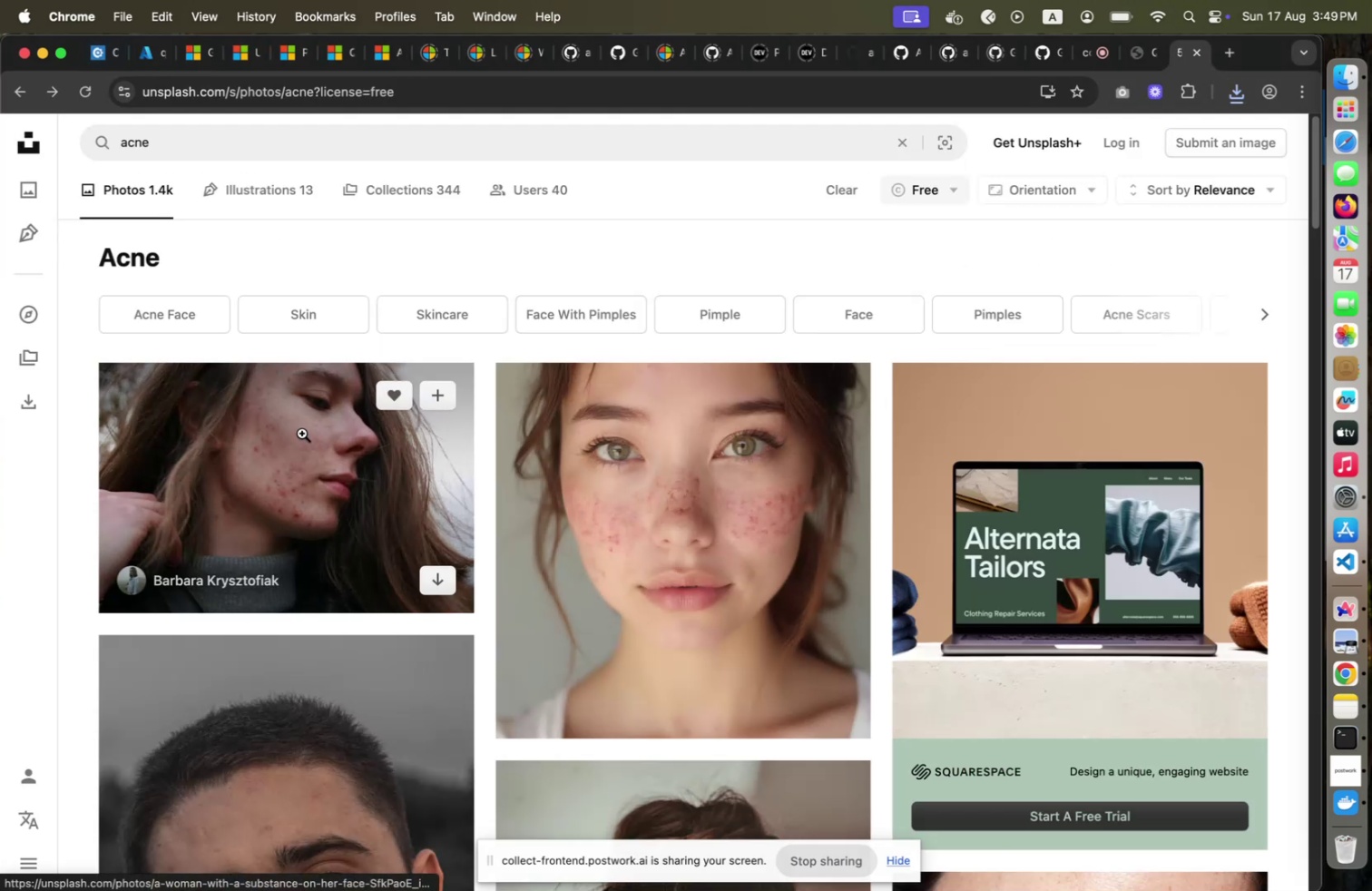 
left_click([302, 433])
 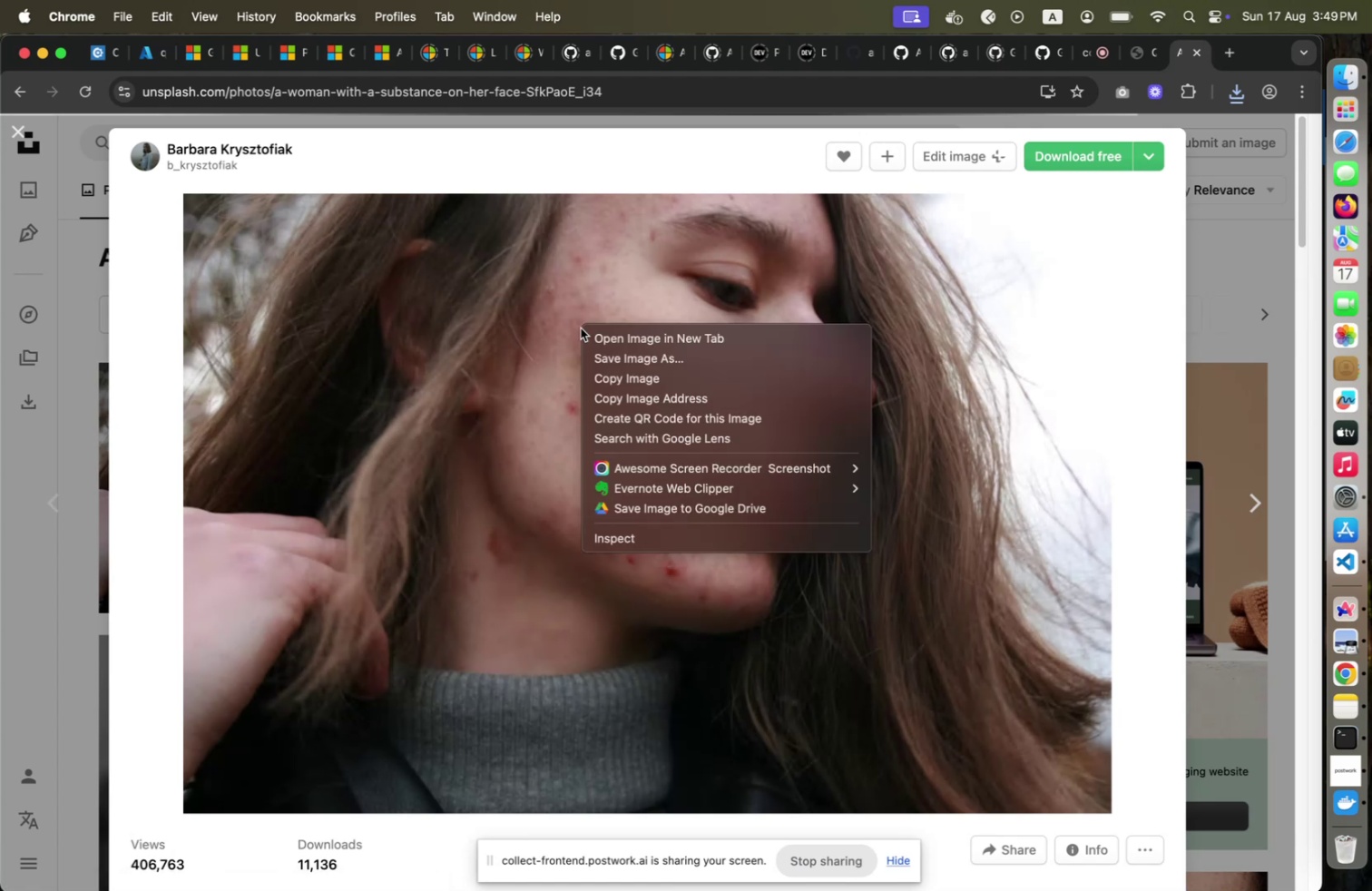 
right_click([581, 328])
 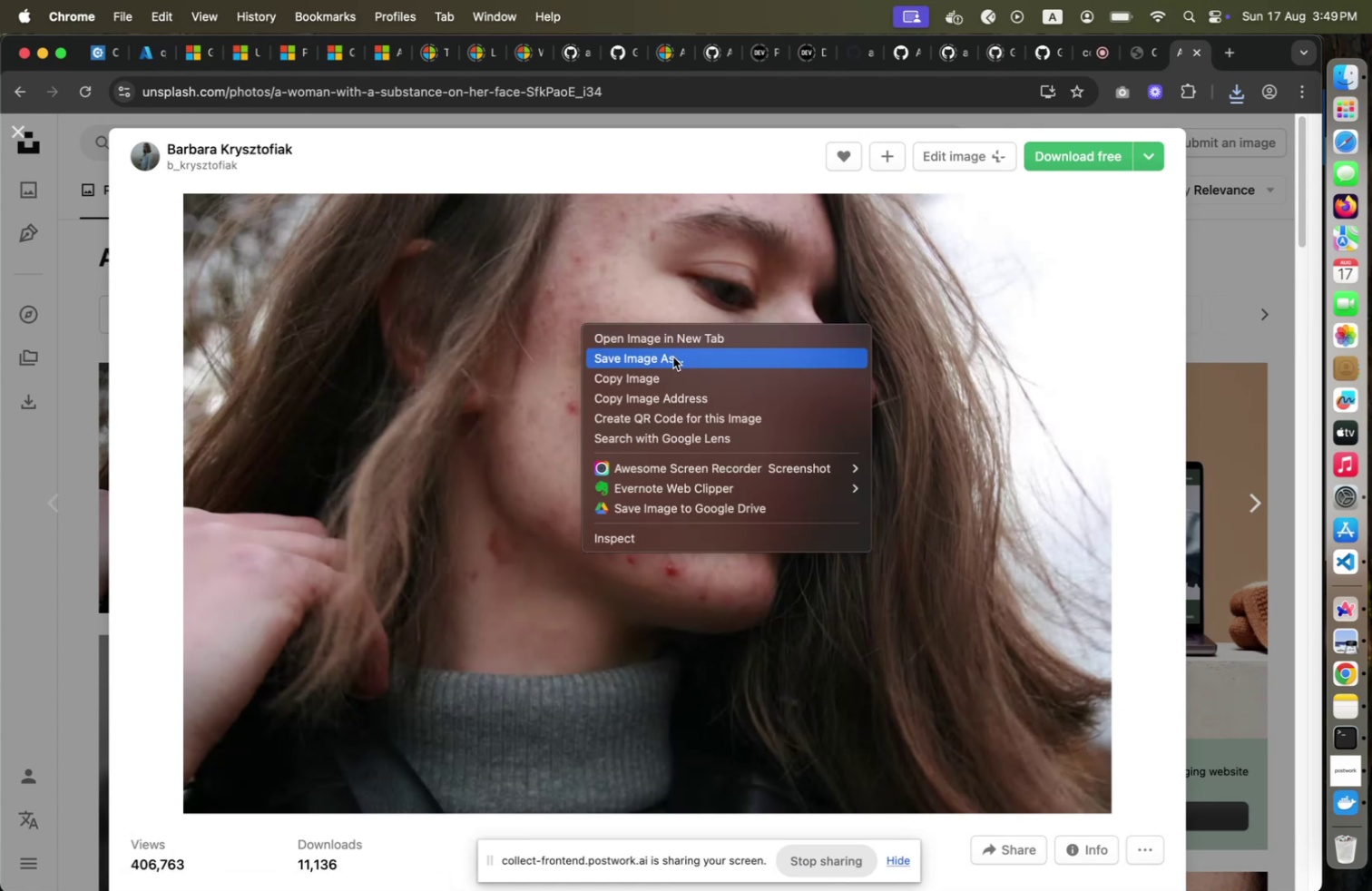 
left_click([673, 357])
 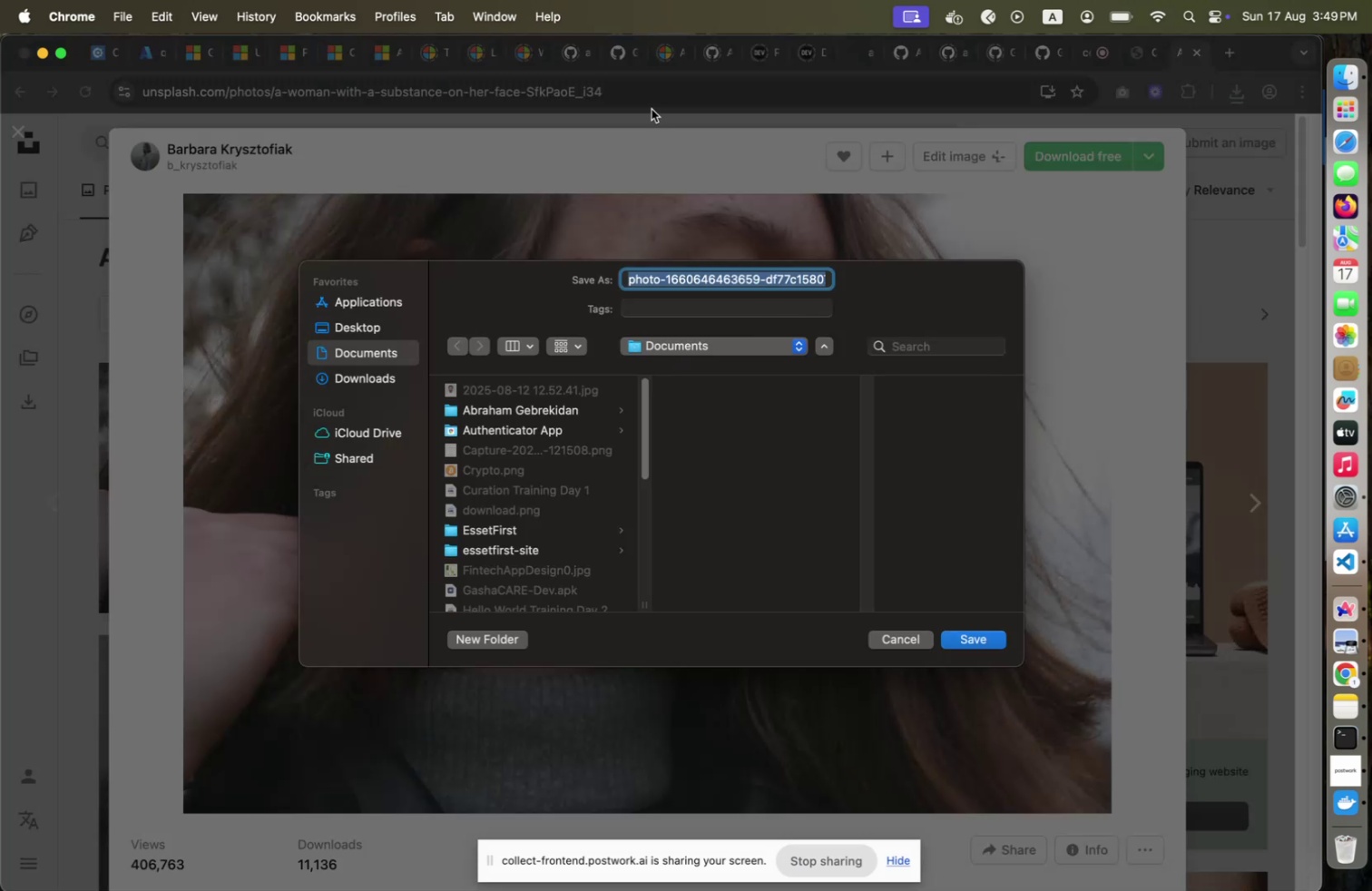 
hold_key(key=ArrowRight, duration=0.88)
 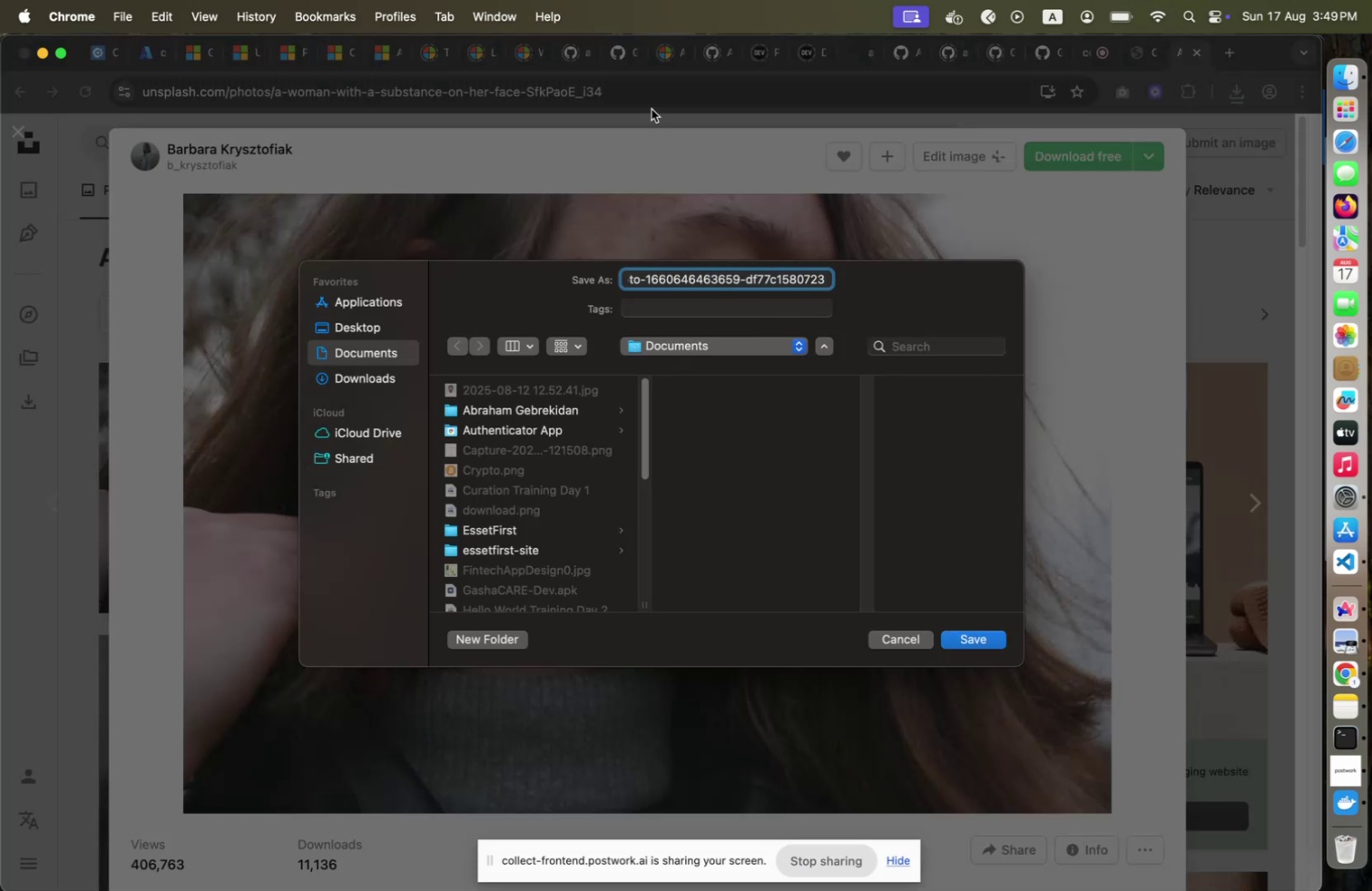 
key(ArrowUp)
 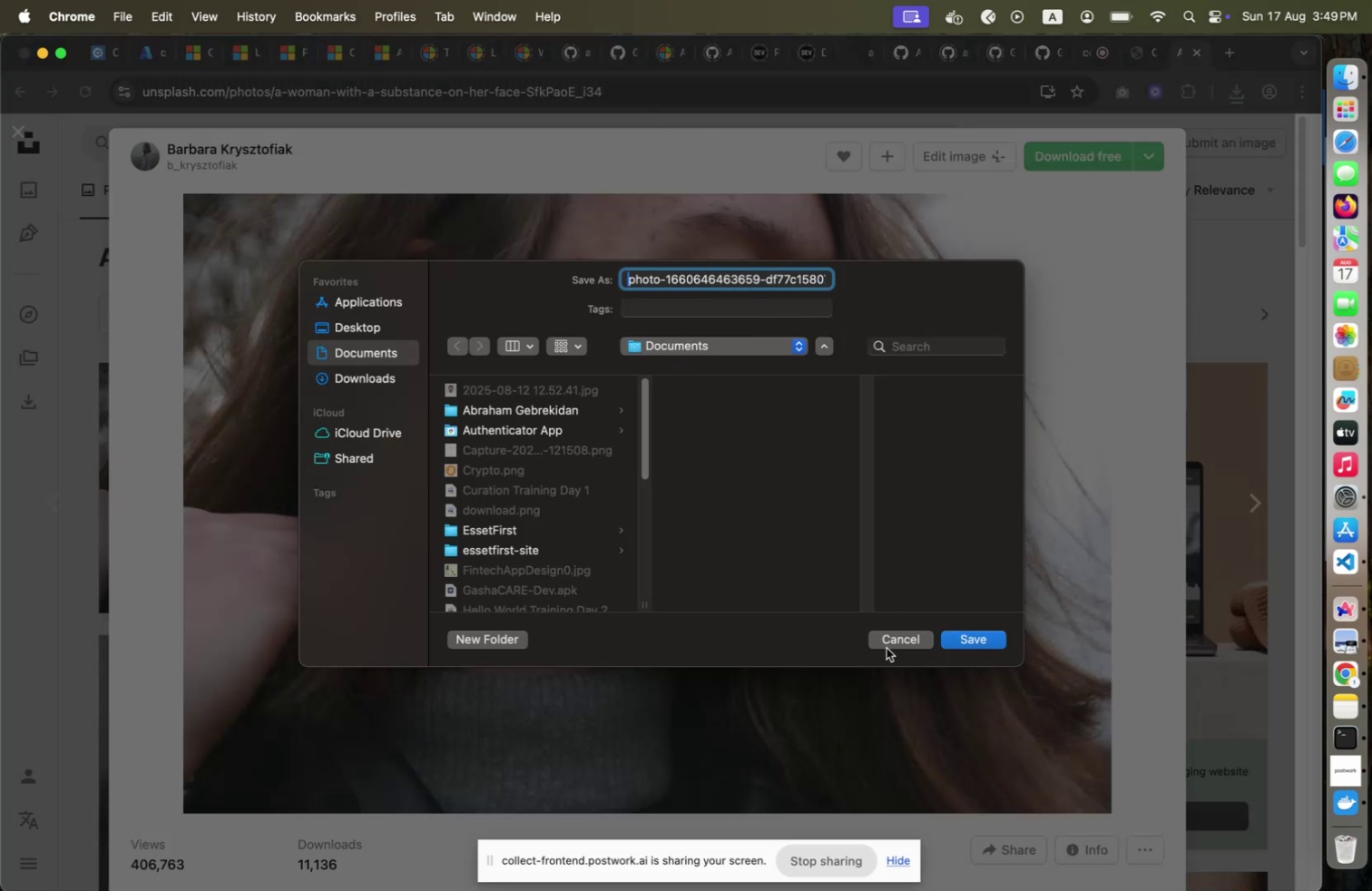 
left_click([887, 643])
 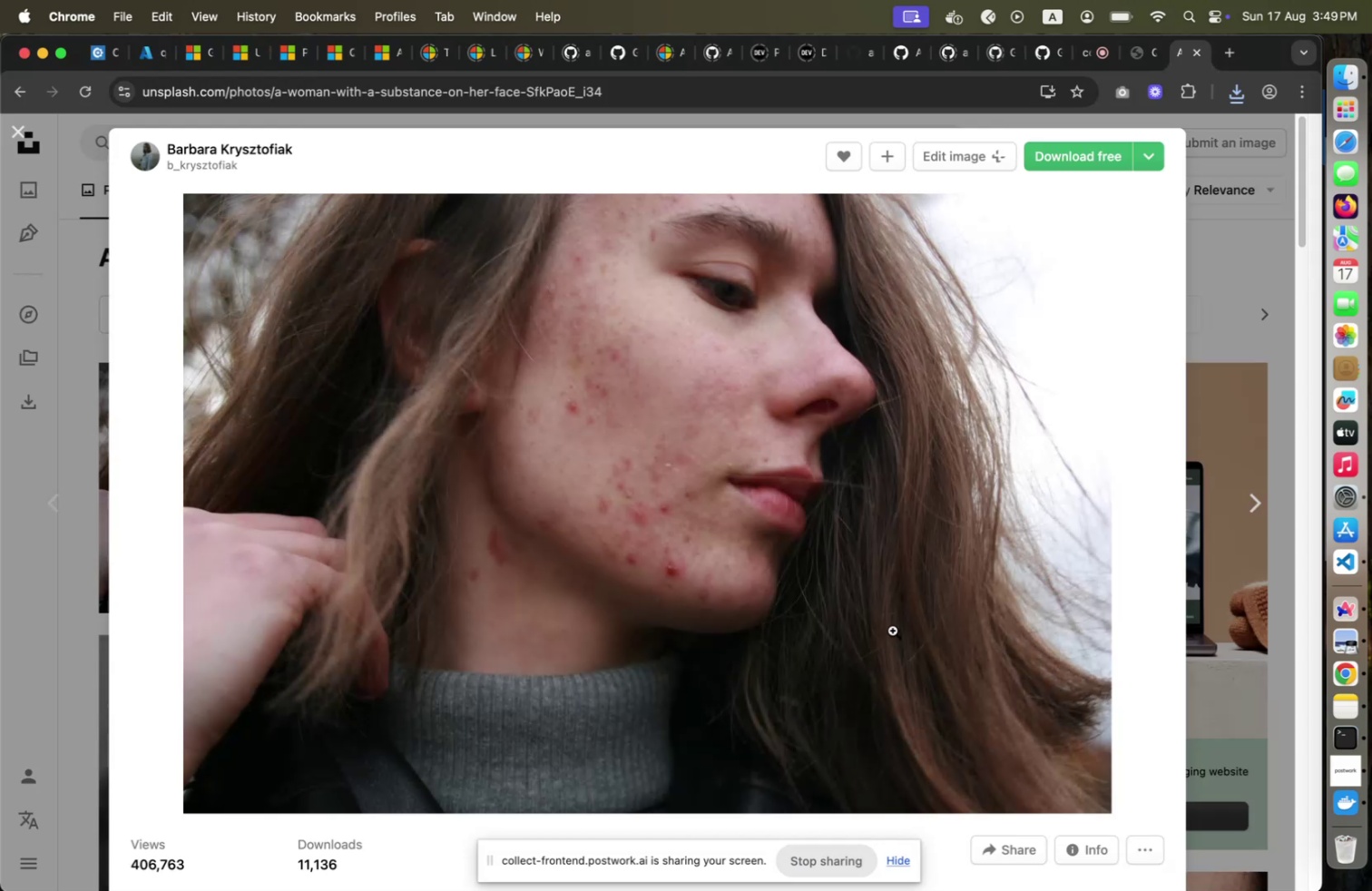 
right_click([887, 643])
 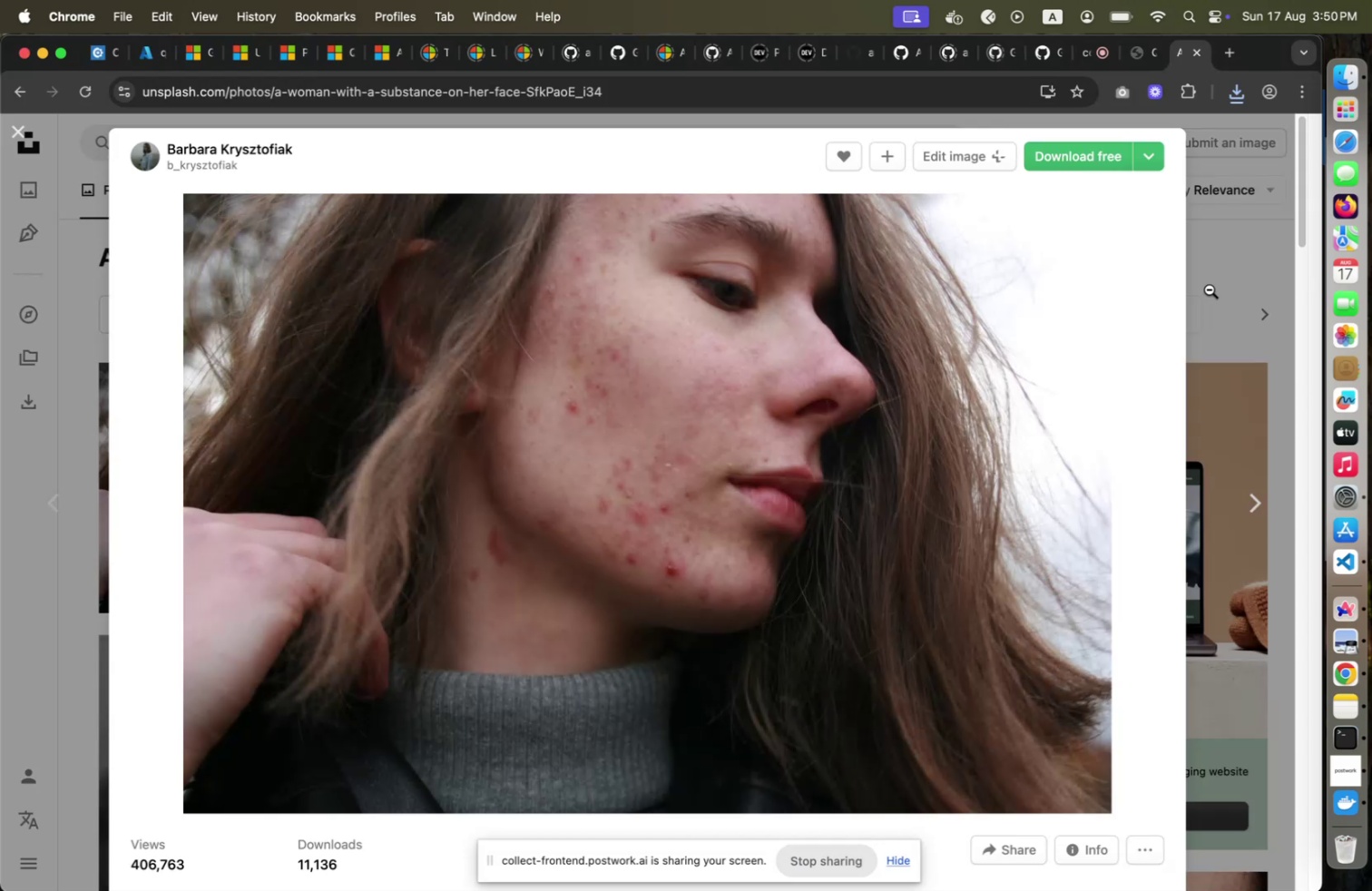 
left_click([1210, 289])
 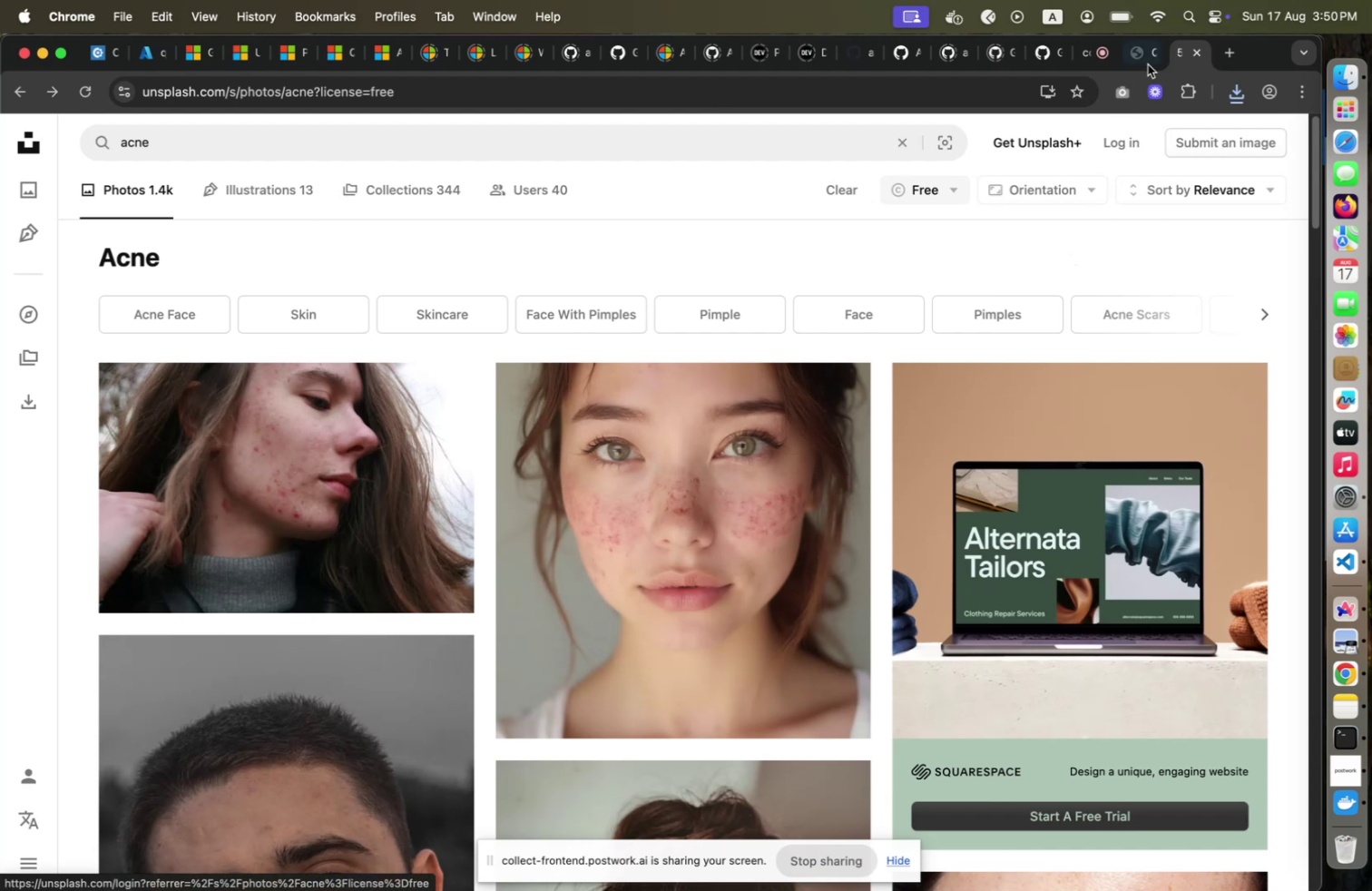 
left_click([1150, 62])
 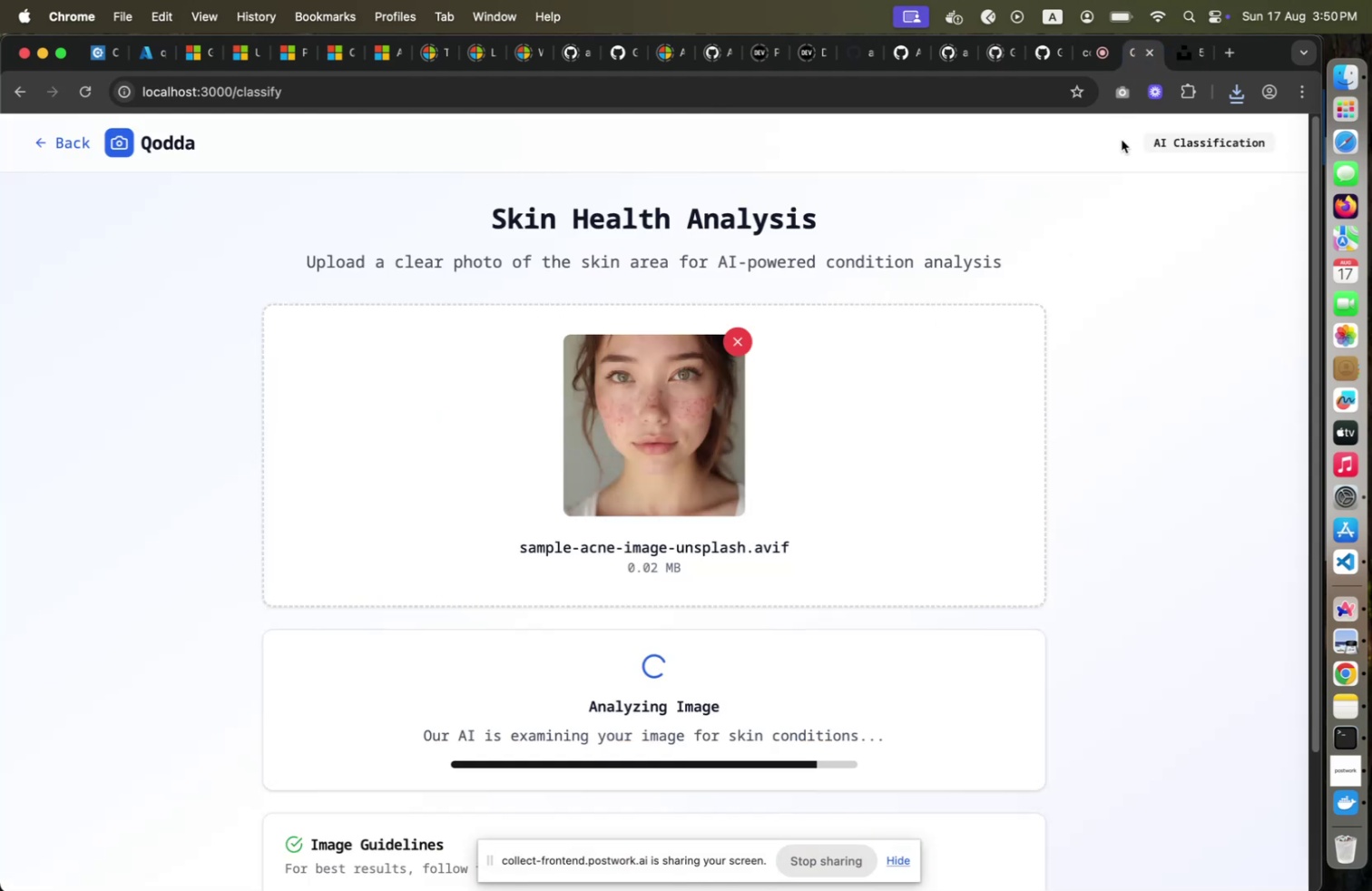 
key(Meta+CommandLeft)
 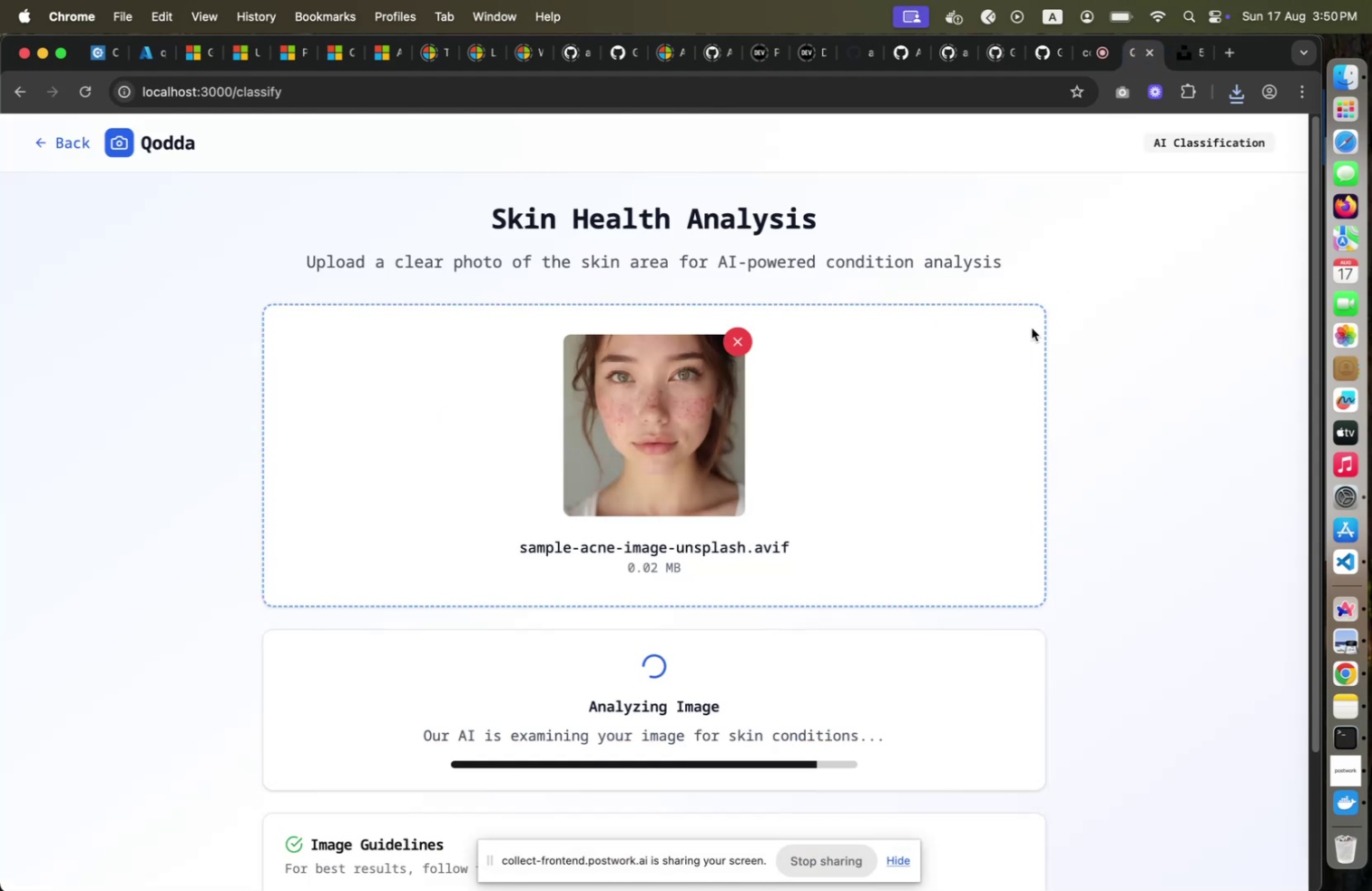 
key(Meta+Tab)
 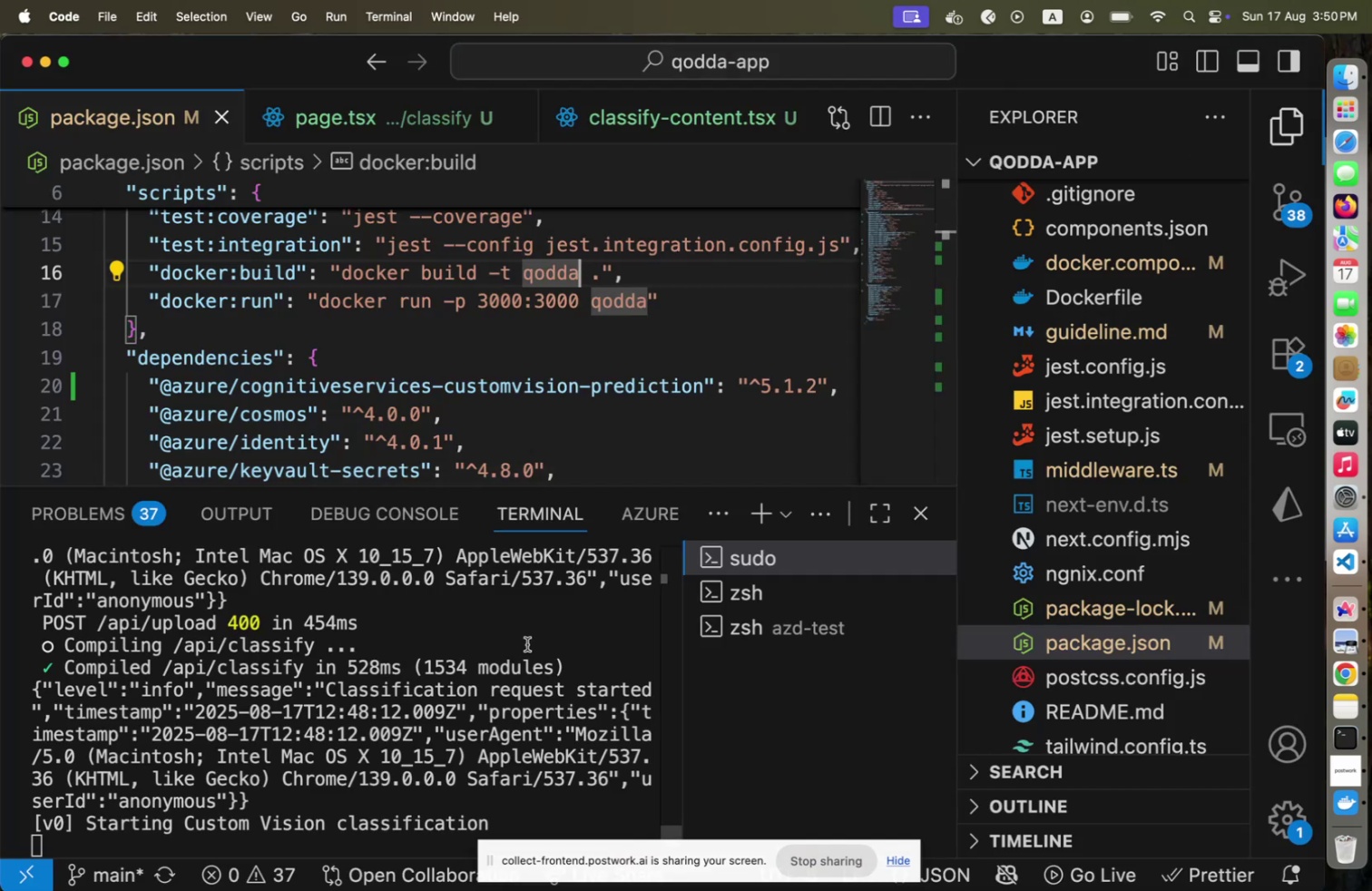 
scroll: coordinate [452, 653], scroll_direction: up, amount: 4.0
 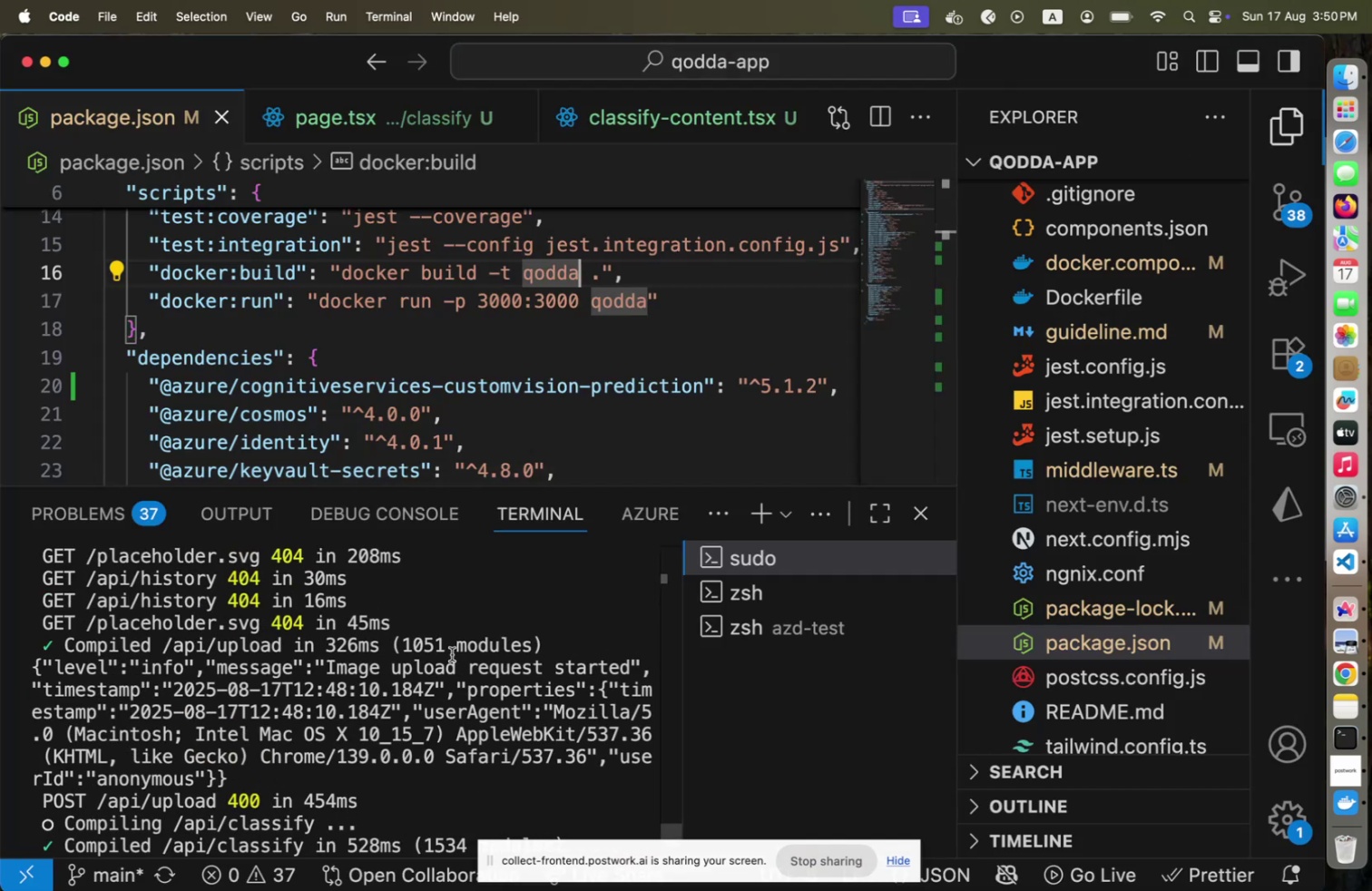 
scroll: coordinate [452, 653], scroll_direction: down, amount: 1.0
 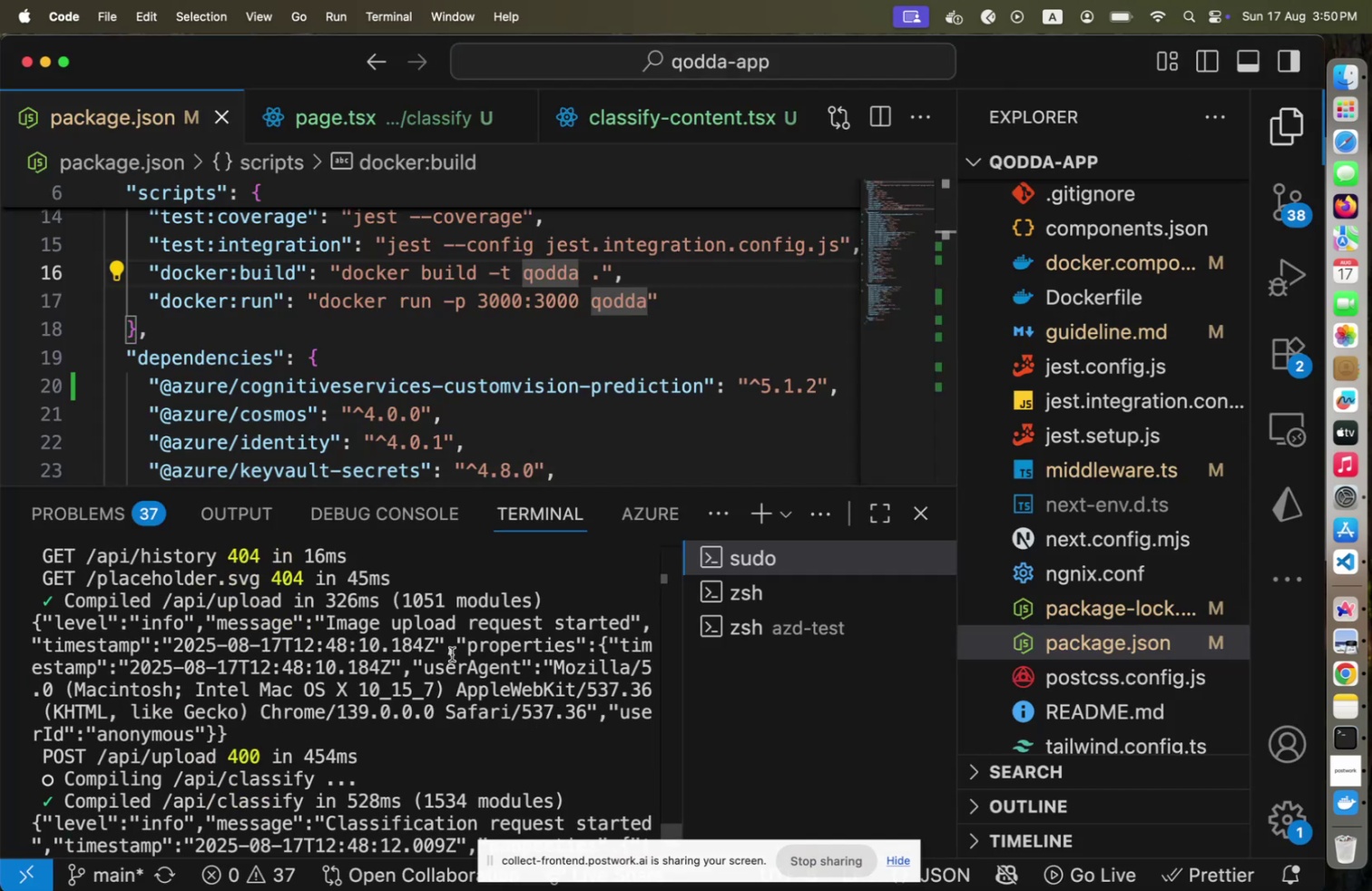 
key(Meta+CommandLeft)
 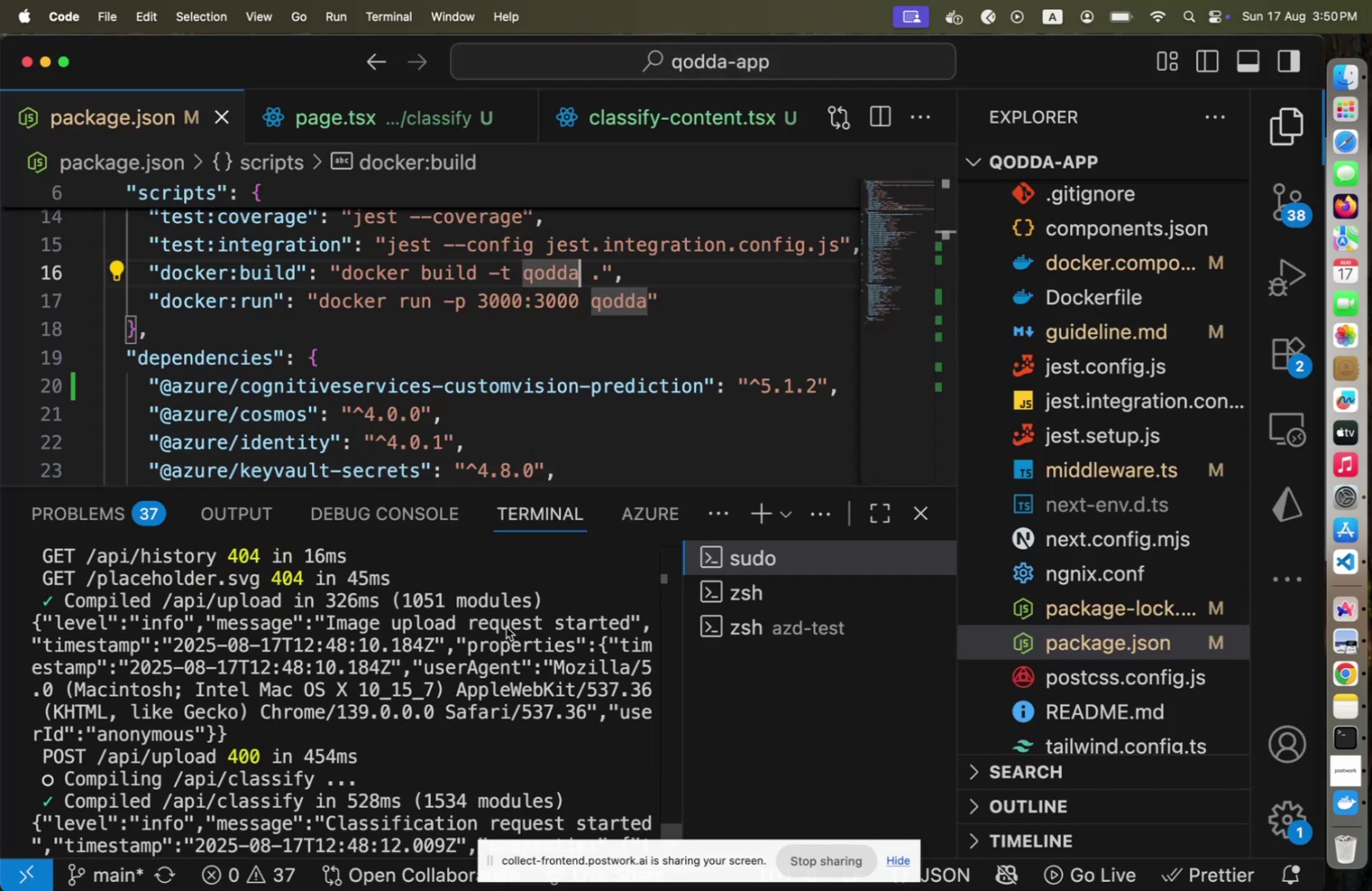 
key(Meta+Tab)
 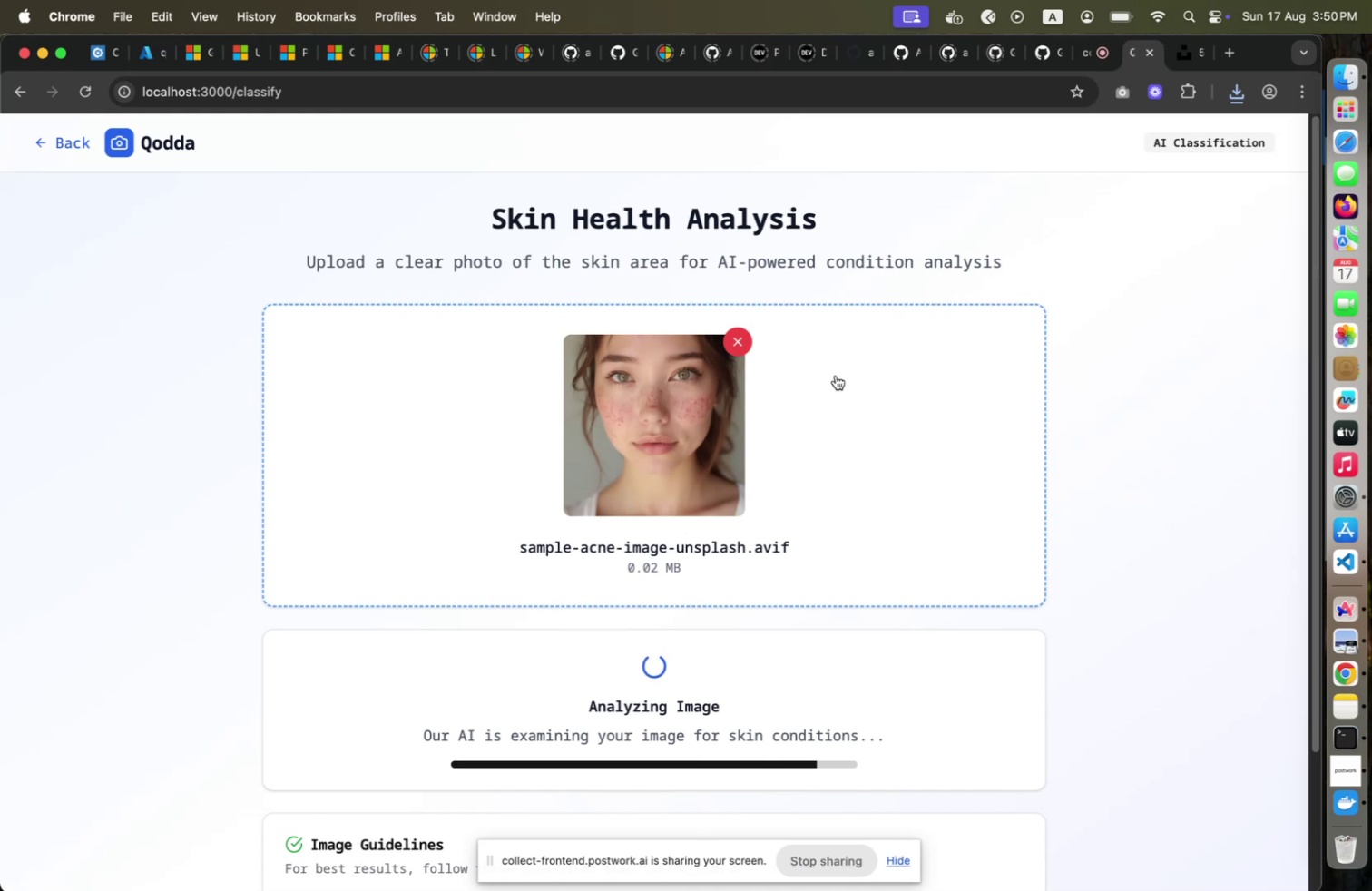 
key(Alt+Meta+I)
 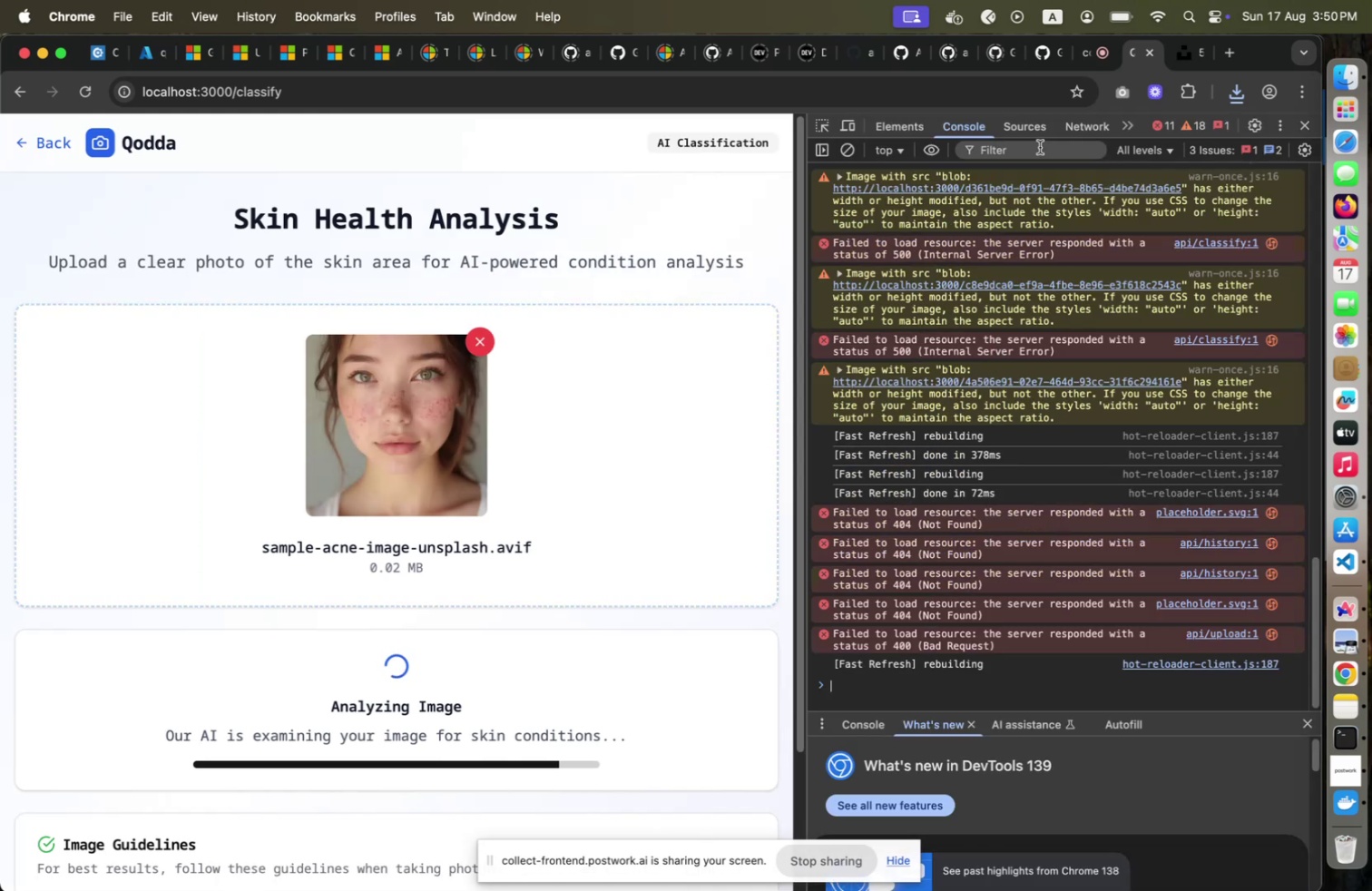 
wait(5.4)
 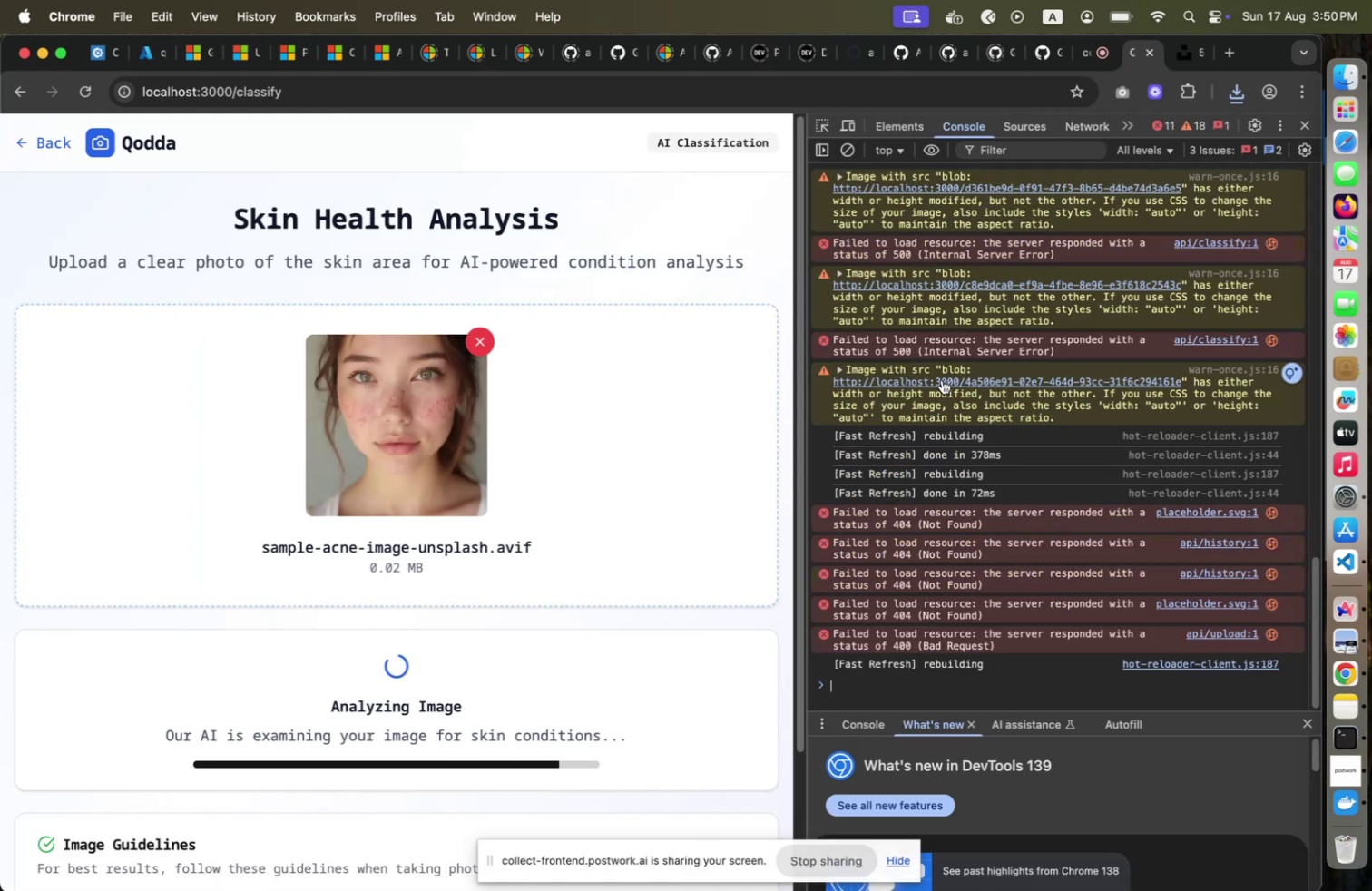 
left_click([1085, 129])
 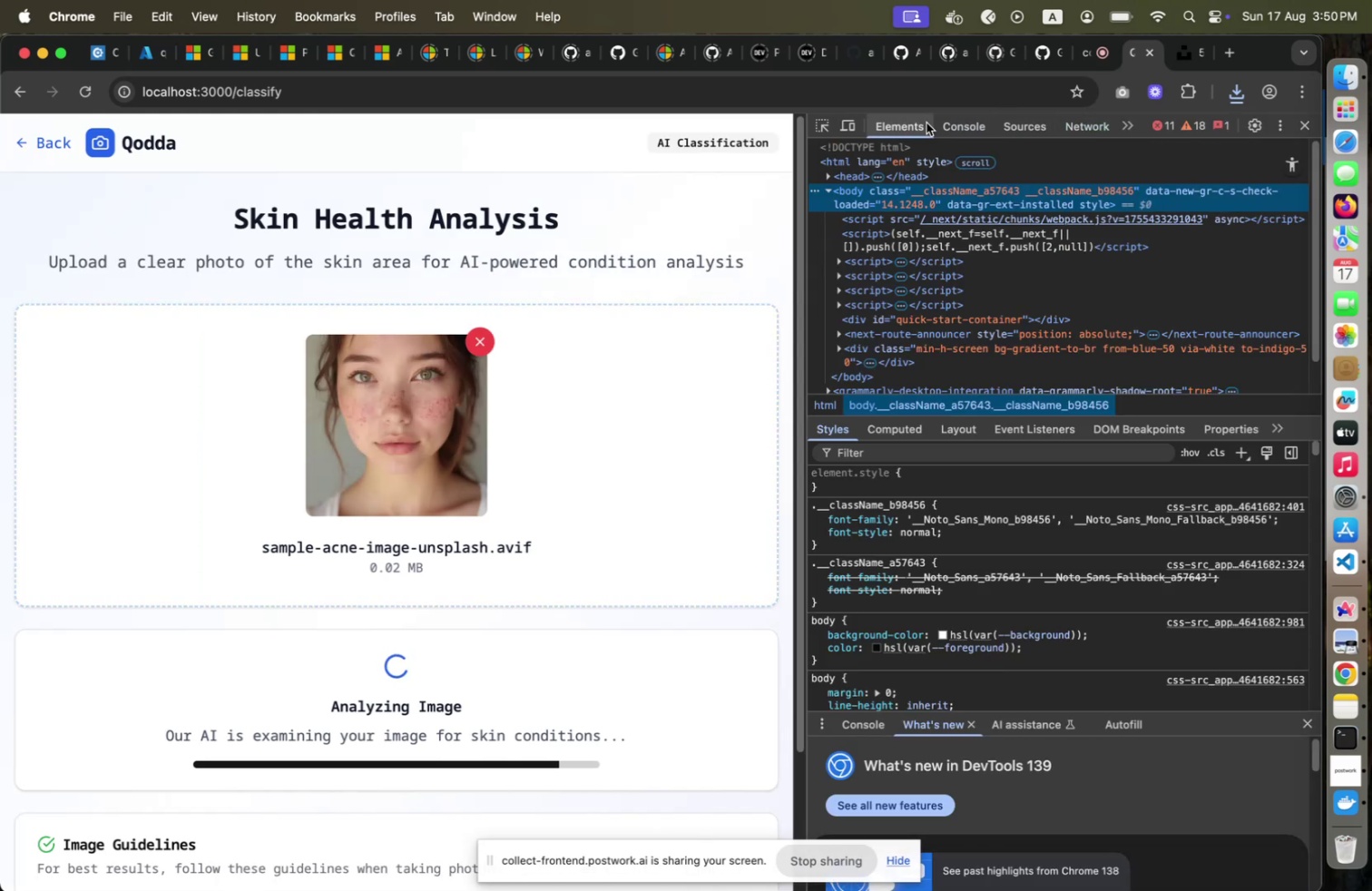 
double_click([947, 120])
 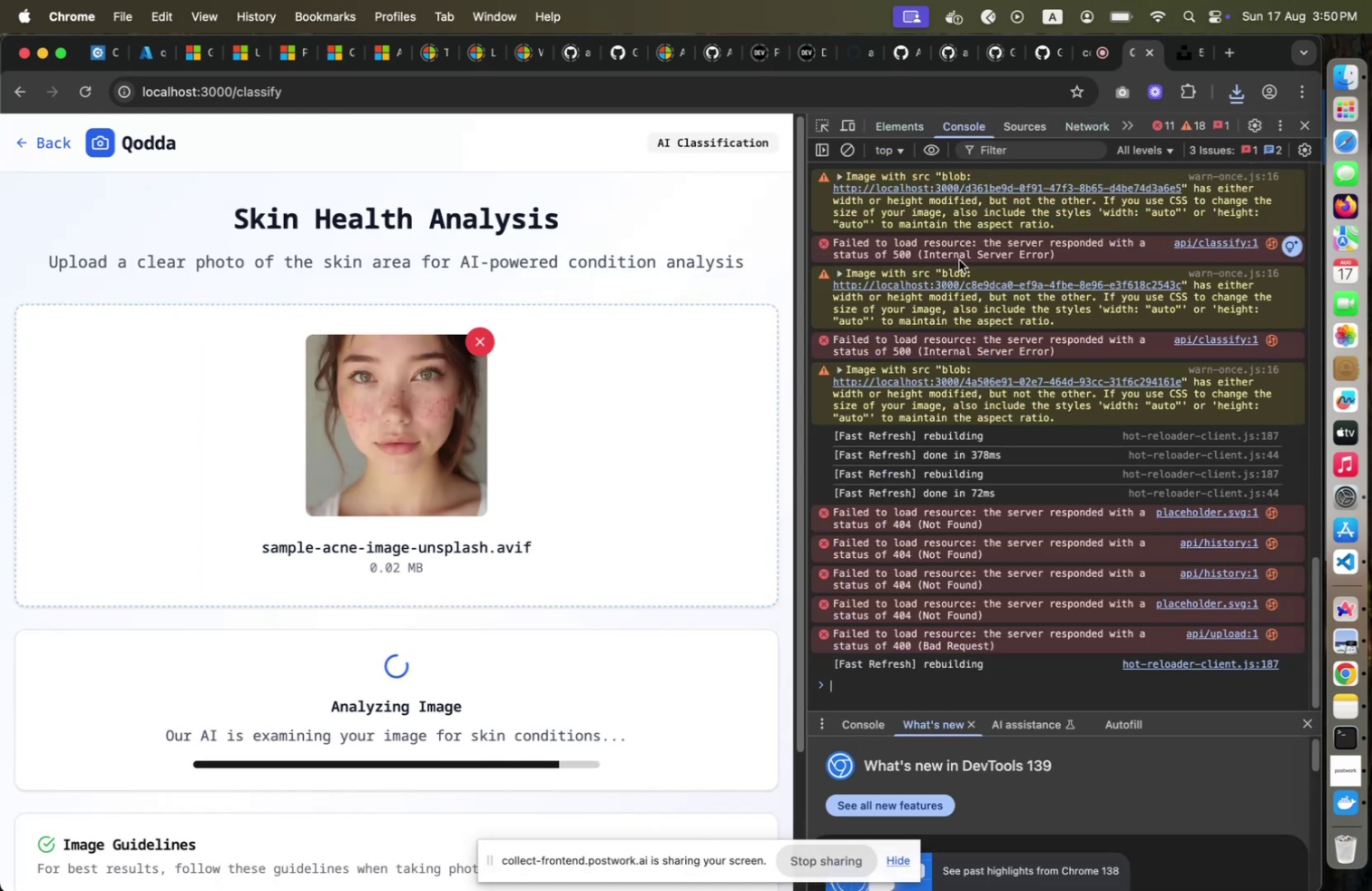 
scroll: coordinate [961, 264], scroll_direction: up, amount: 4.0
 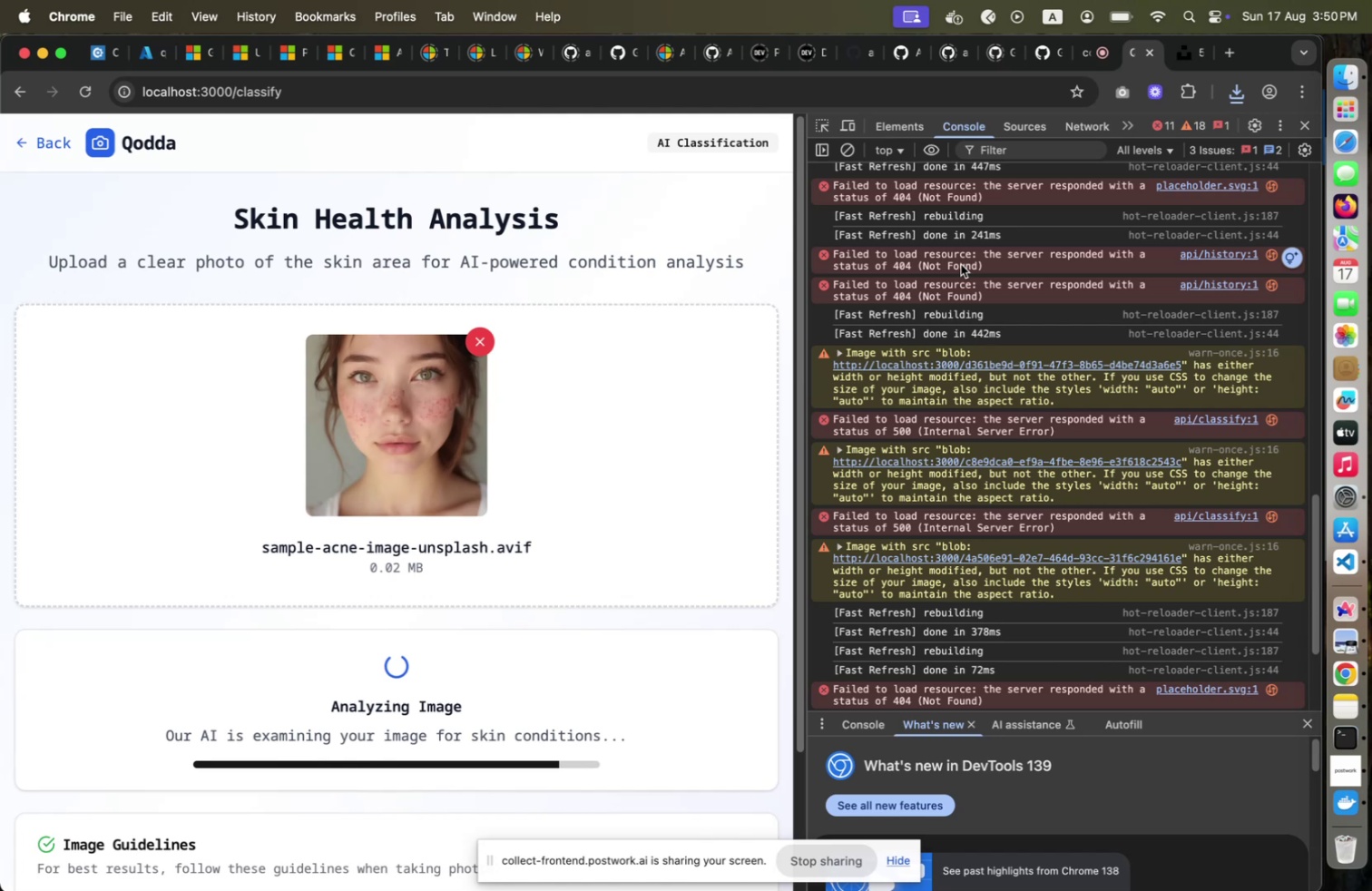 
scroll: coordinate [963, 266], scroll_direction: down, amount: 10.0
 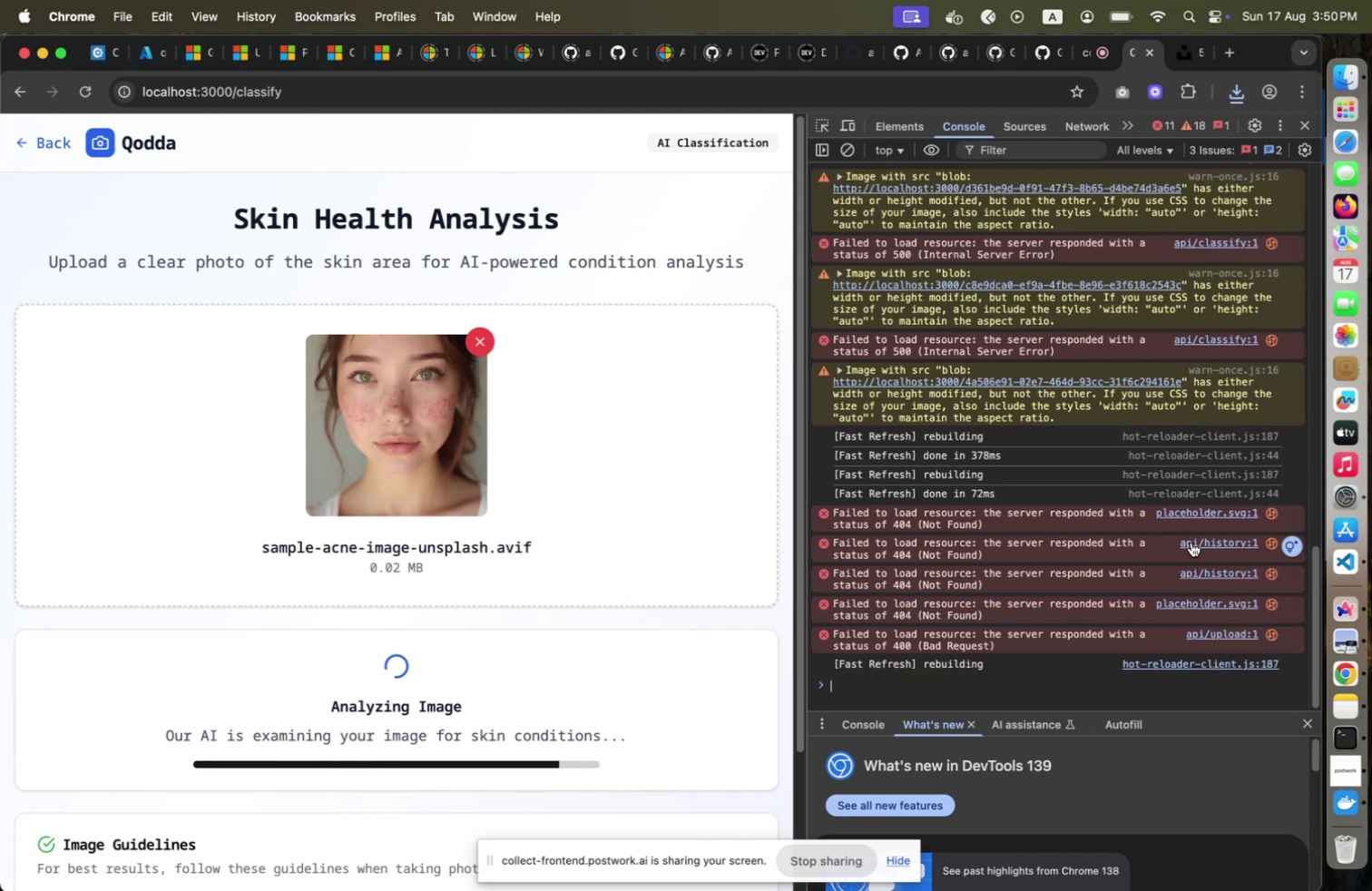 
scroll: coordinate [1191, 547], scroll_direction: up, amount: 2.0
 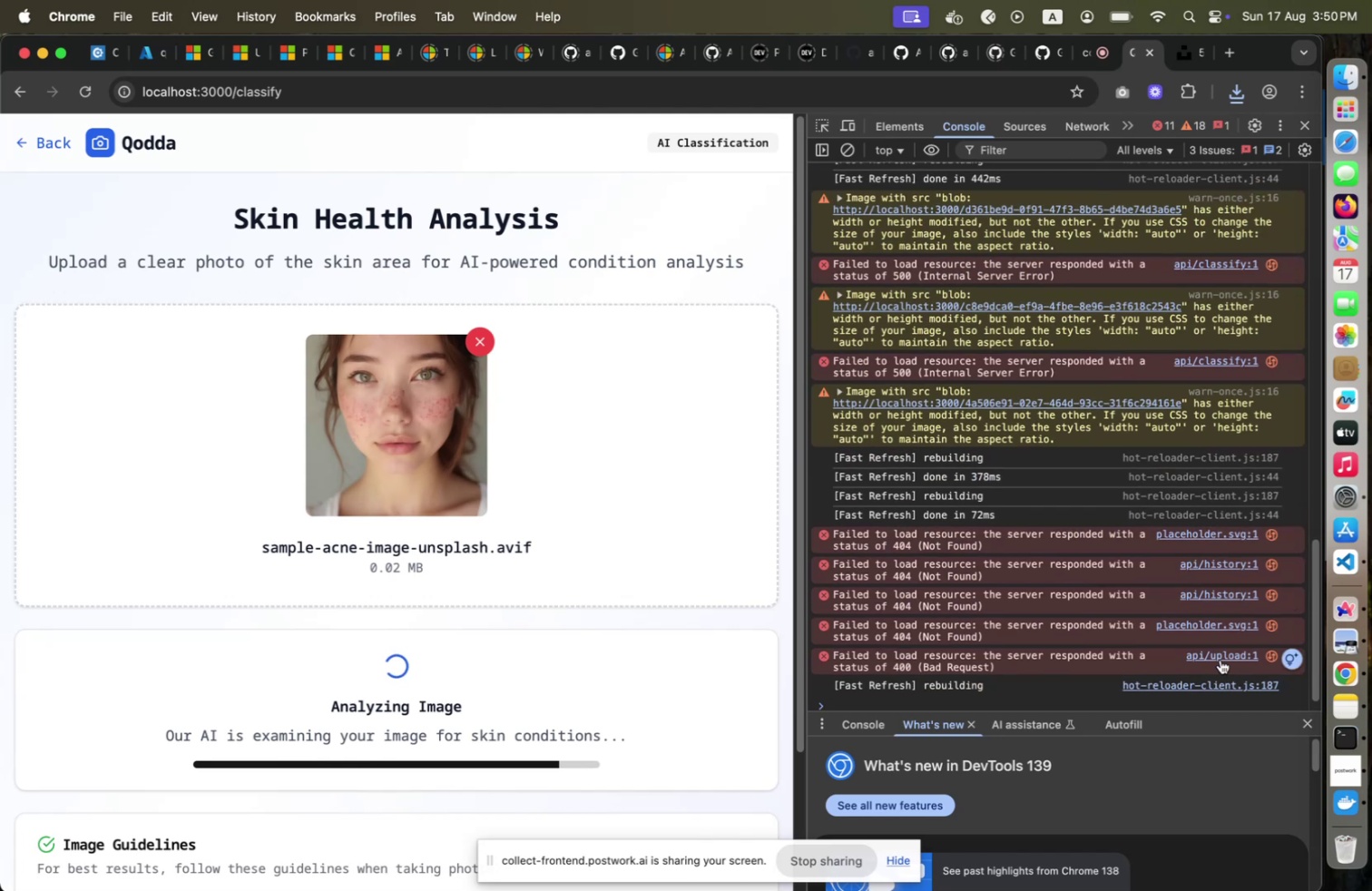 
left_click([1220, 659])
 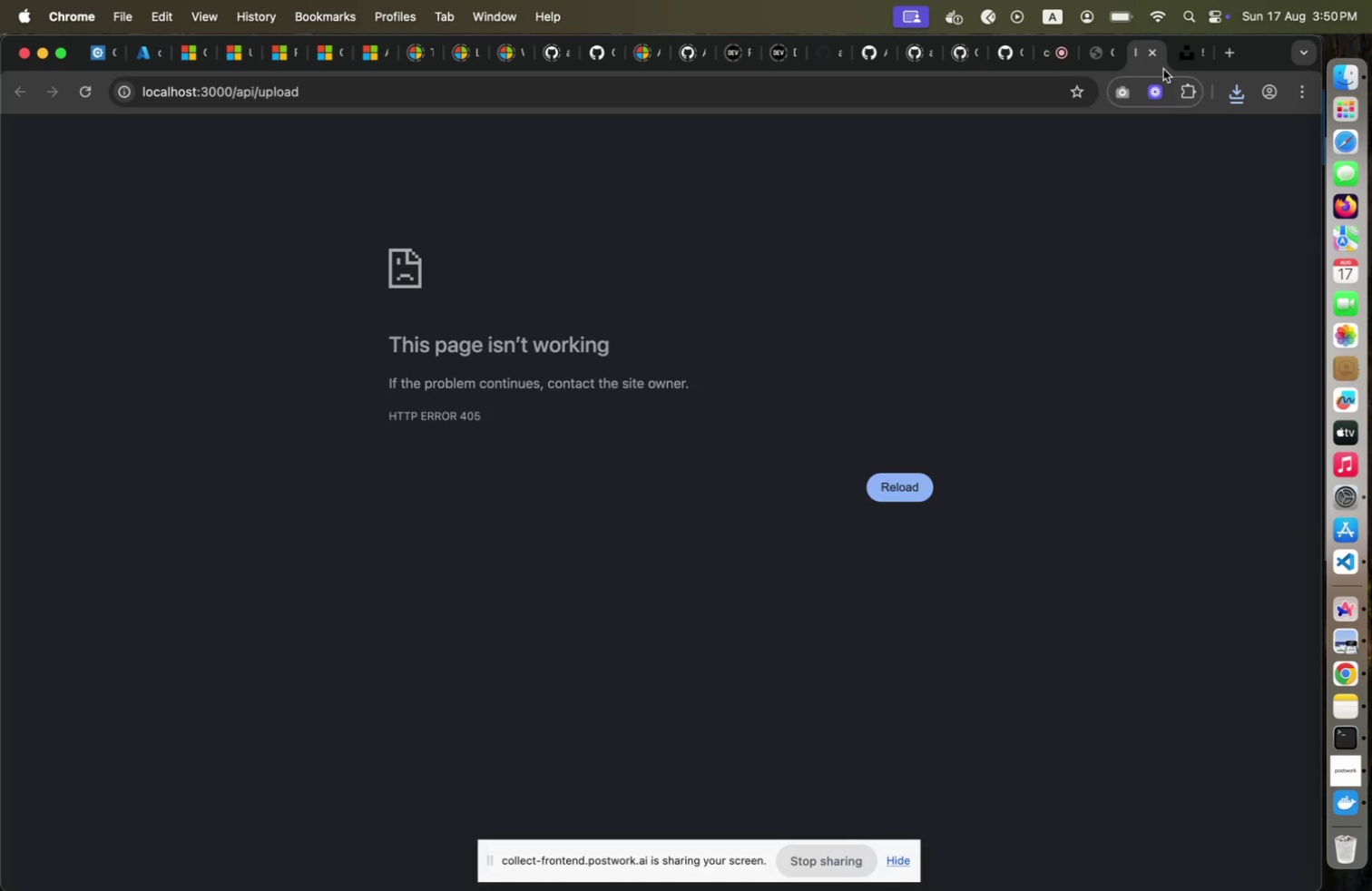 
left_click([1151, 47])
 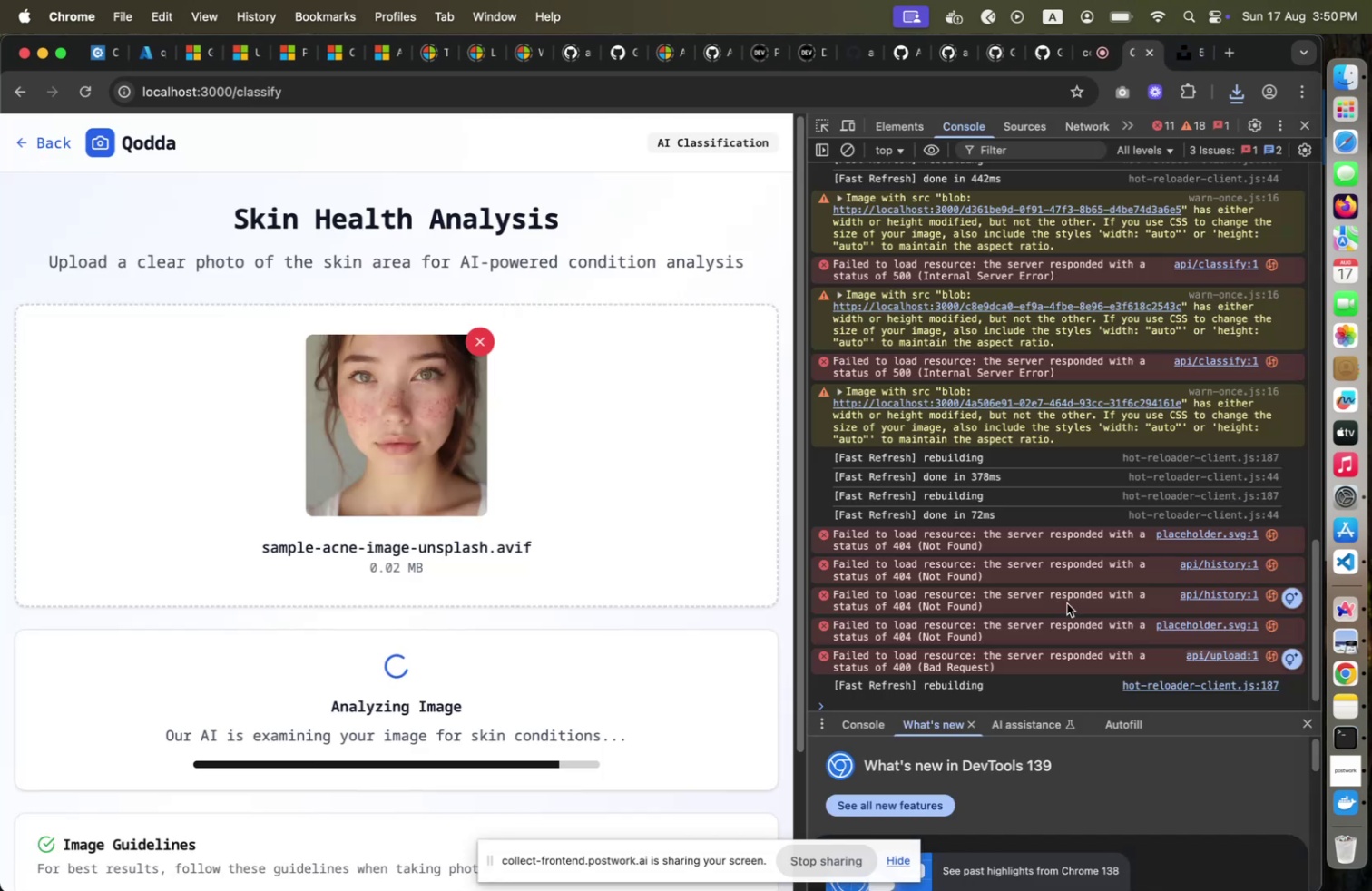 
key(Meta+CommandLeft)
 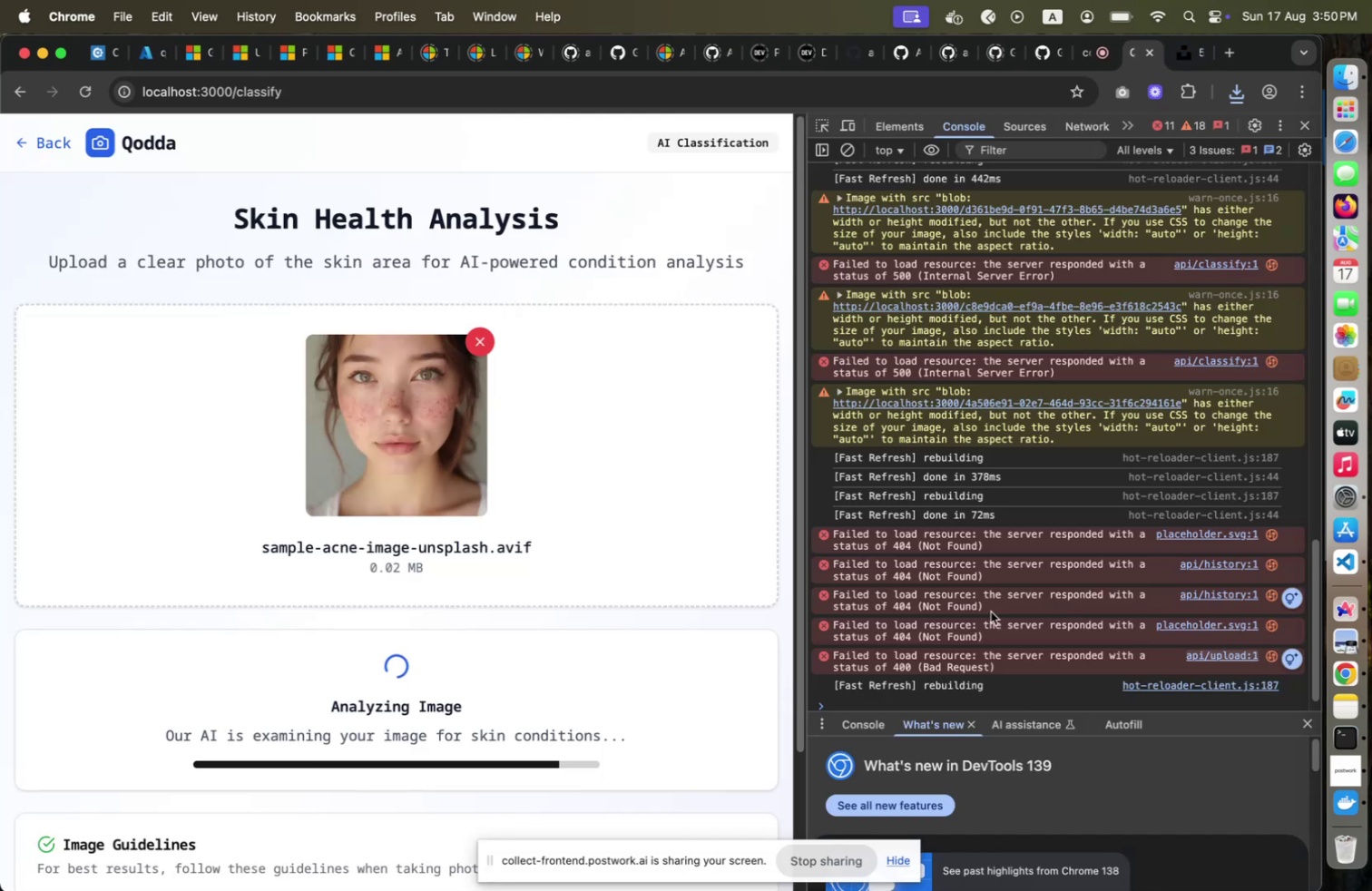 
key(Meta+Tab)
 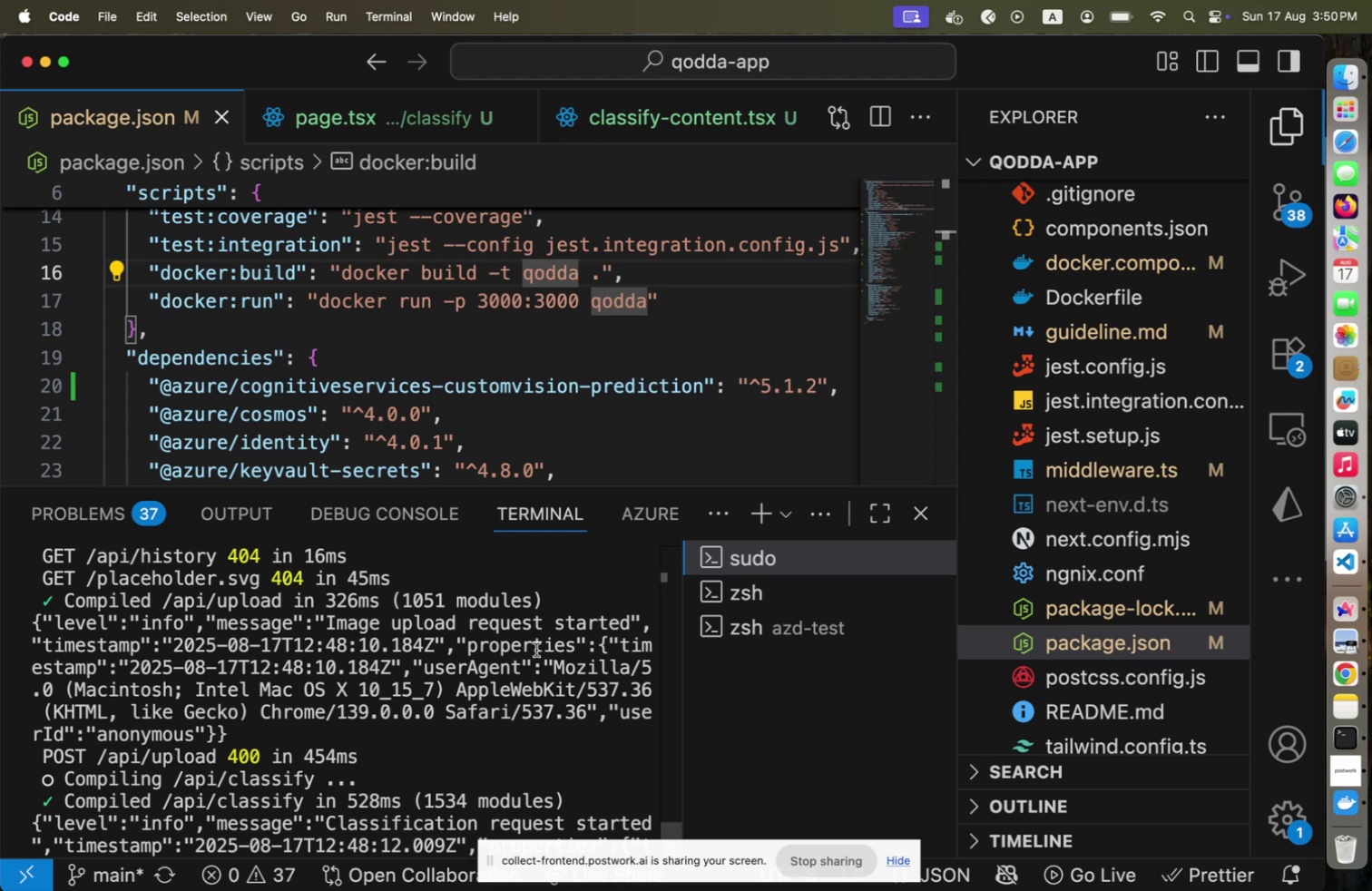 
scroll: coordinate [536, 649], scroll_direction: down, amount: 1.0
 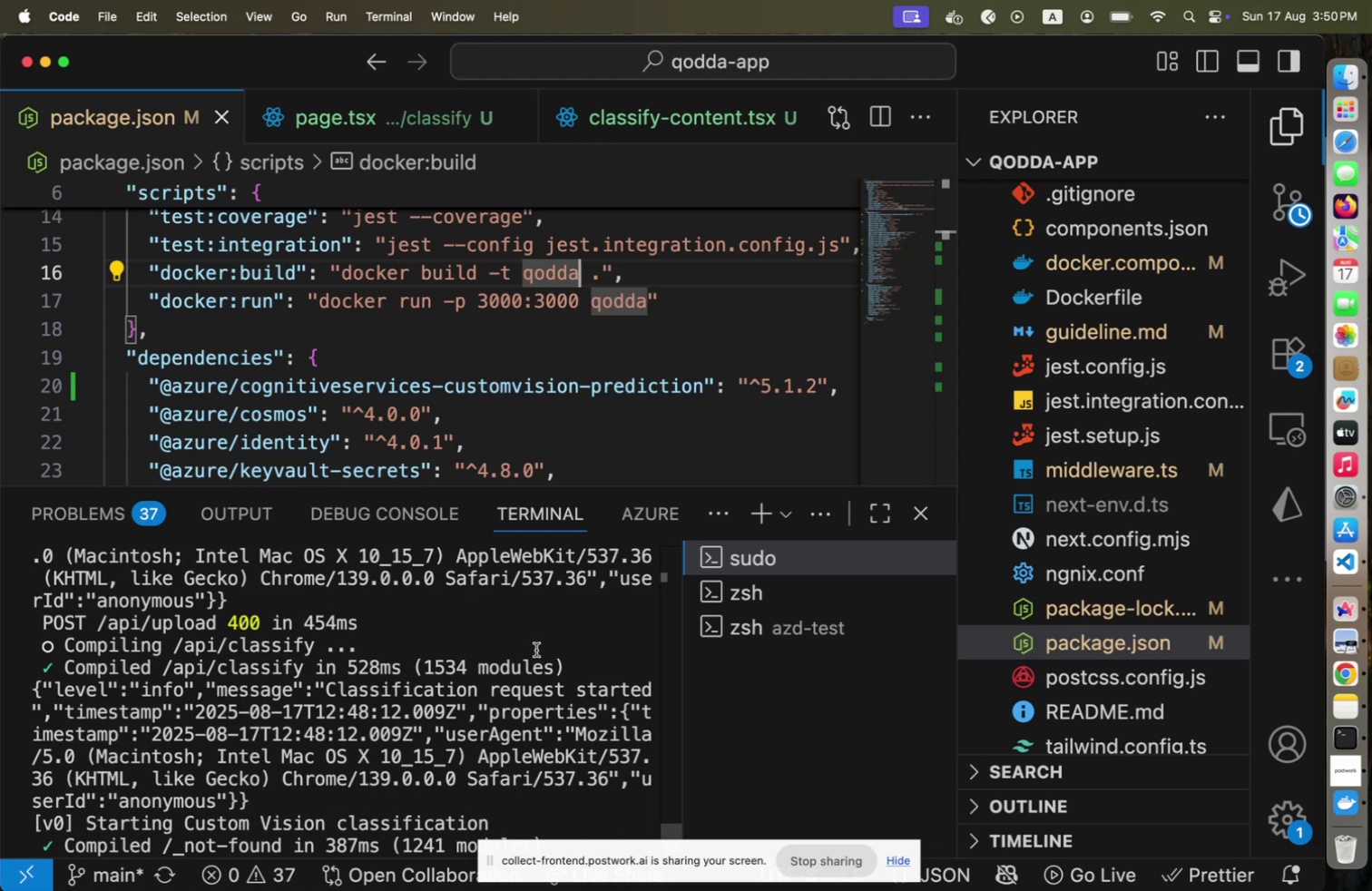 
scroll: coordinate [536, 649], scroll_direction: up, amount: 2.0
 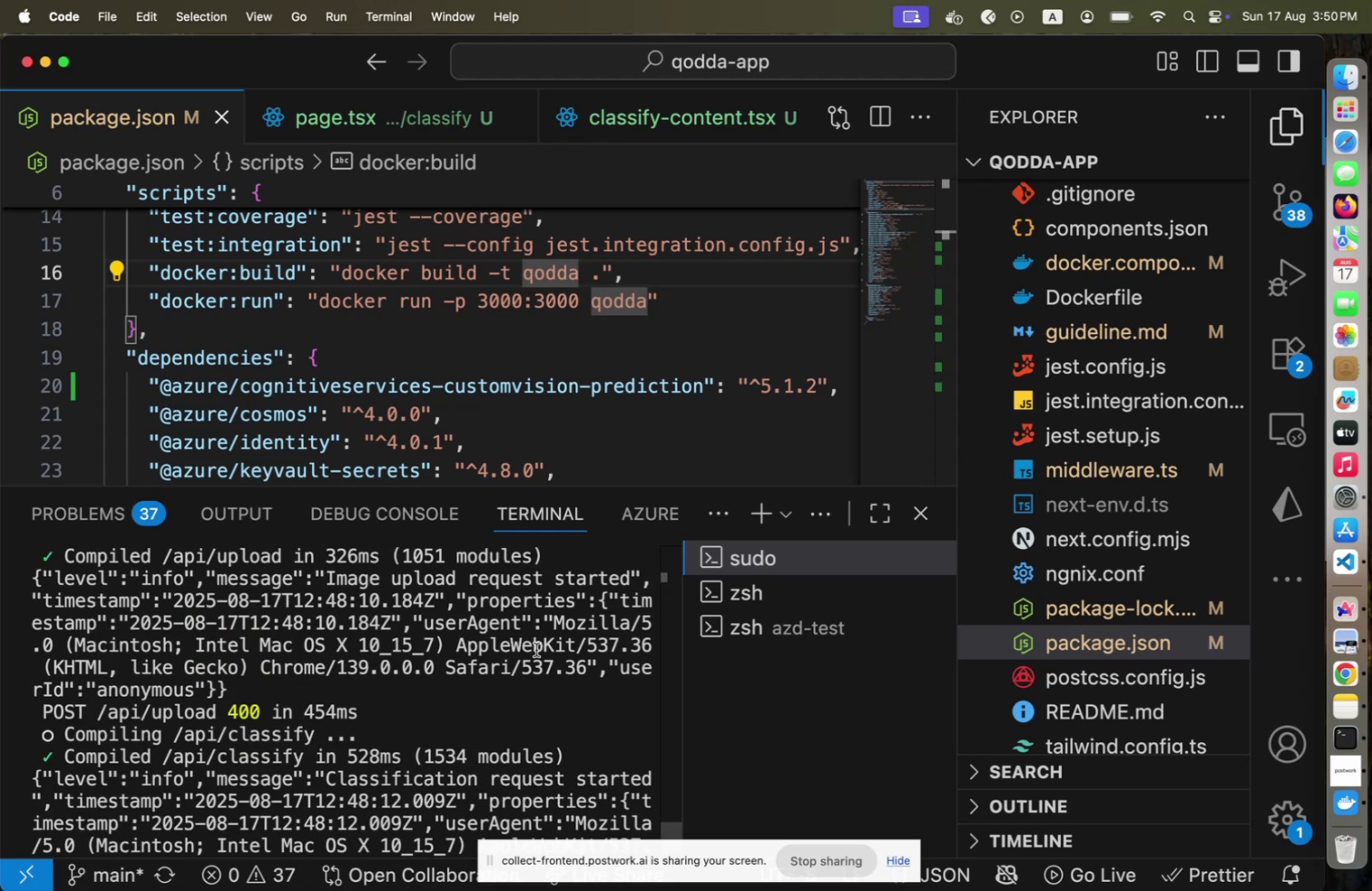 
key(Meta+CommandLeft)
 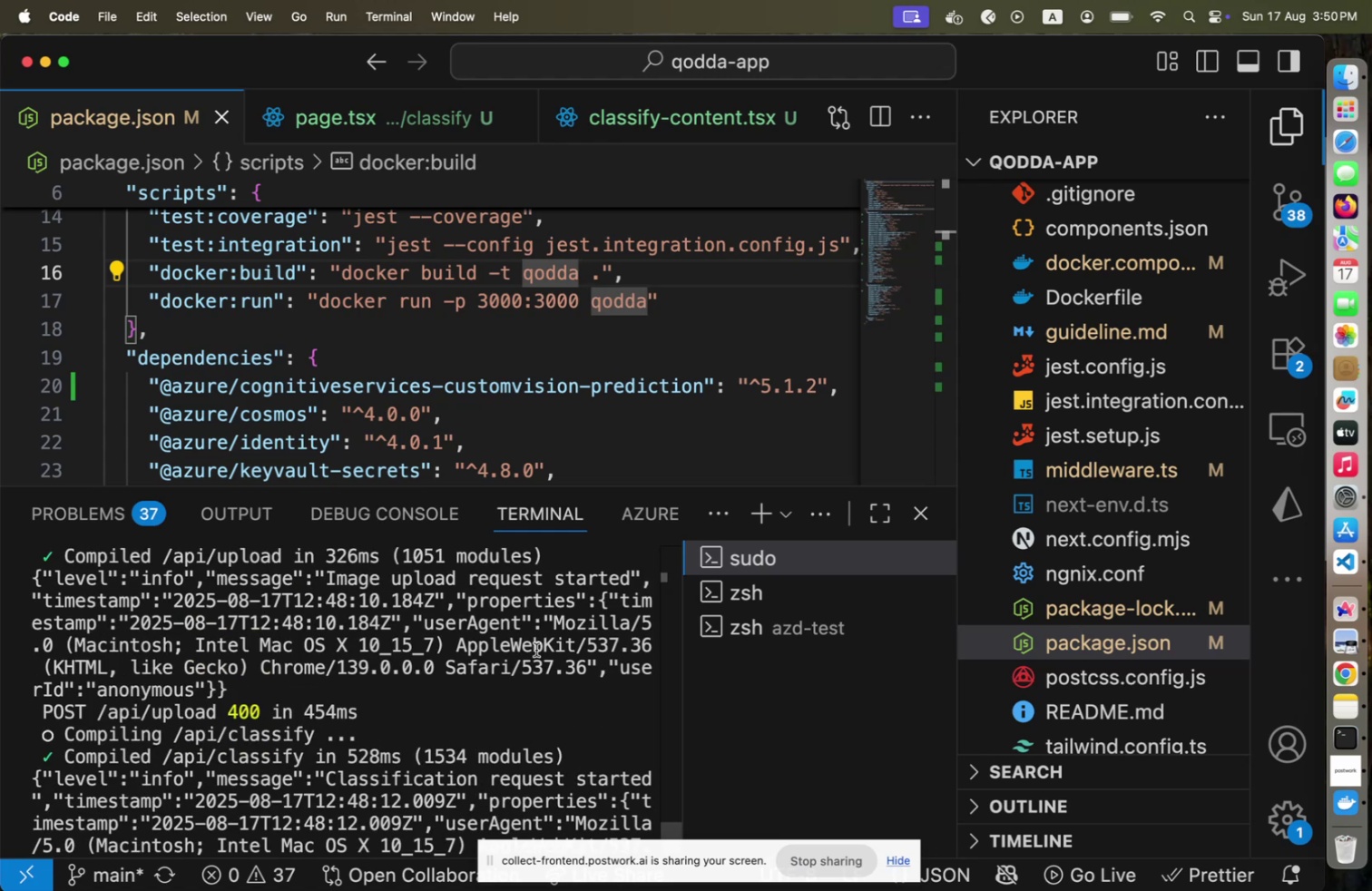 
key(Meta+Tab)
 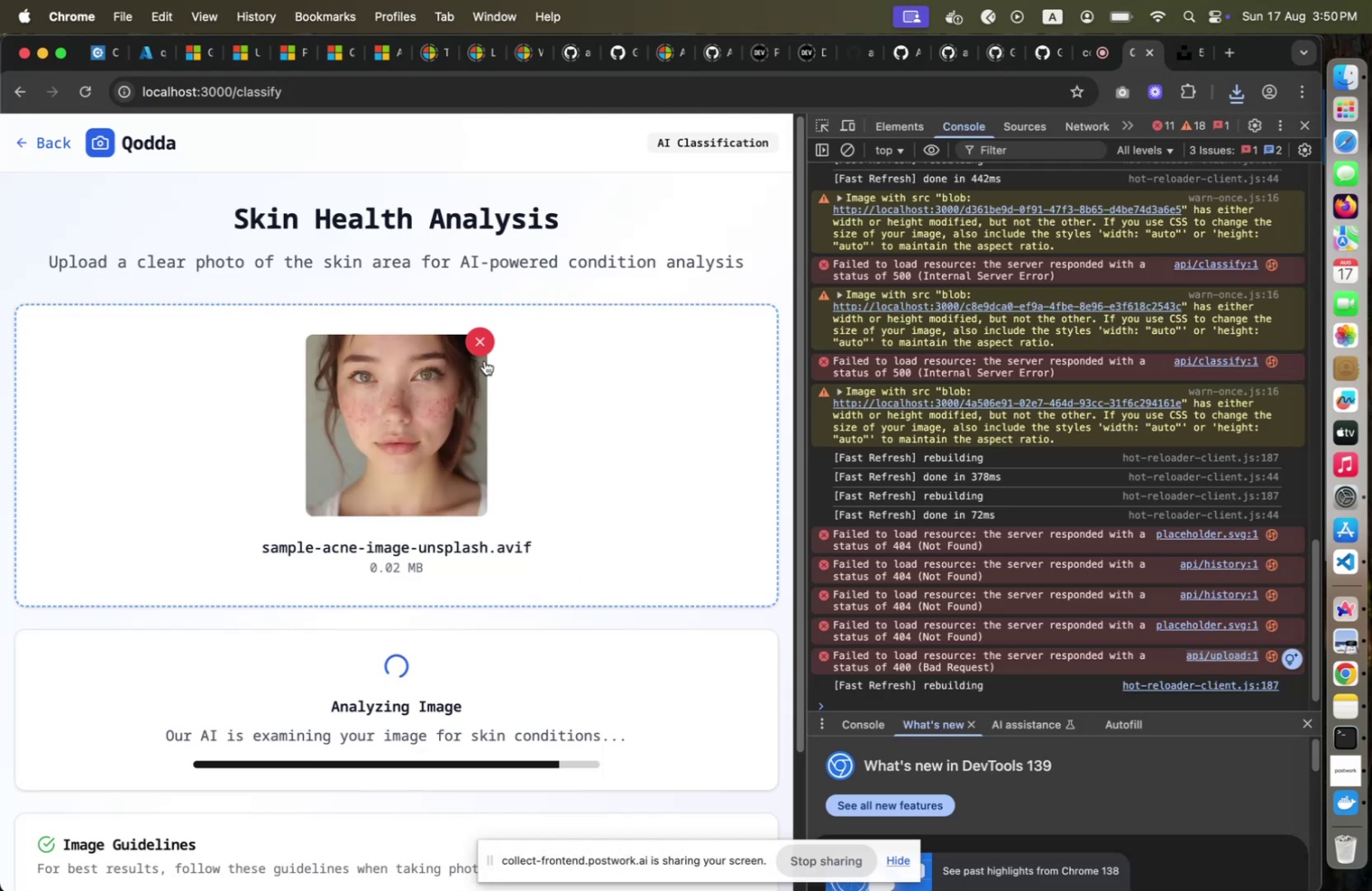 
left_click([483, 347])
 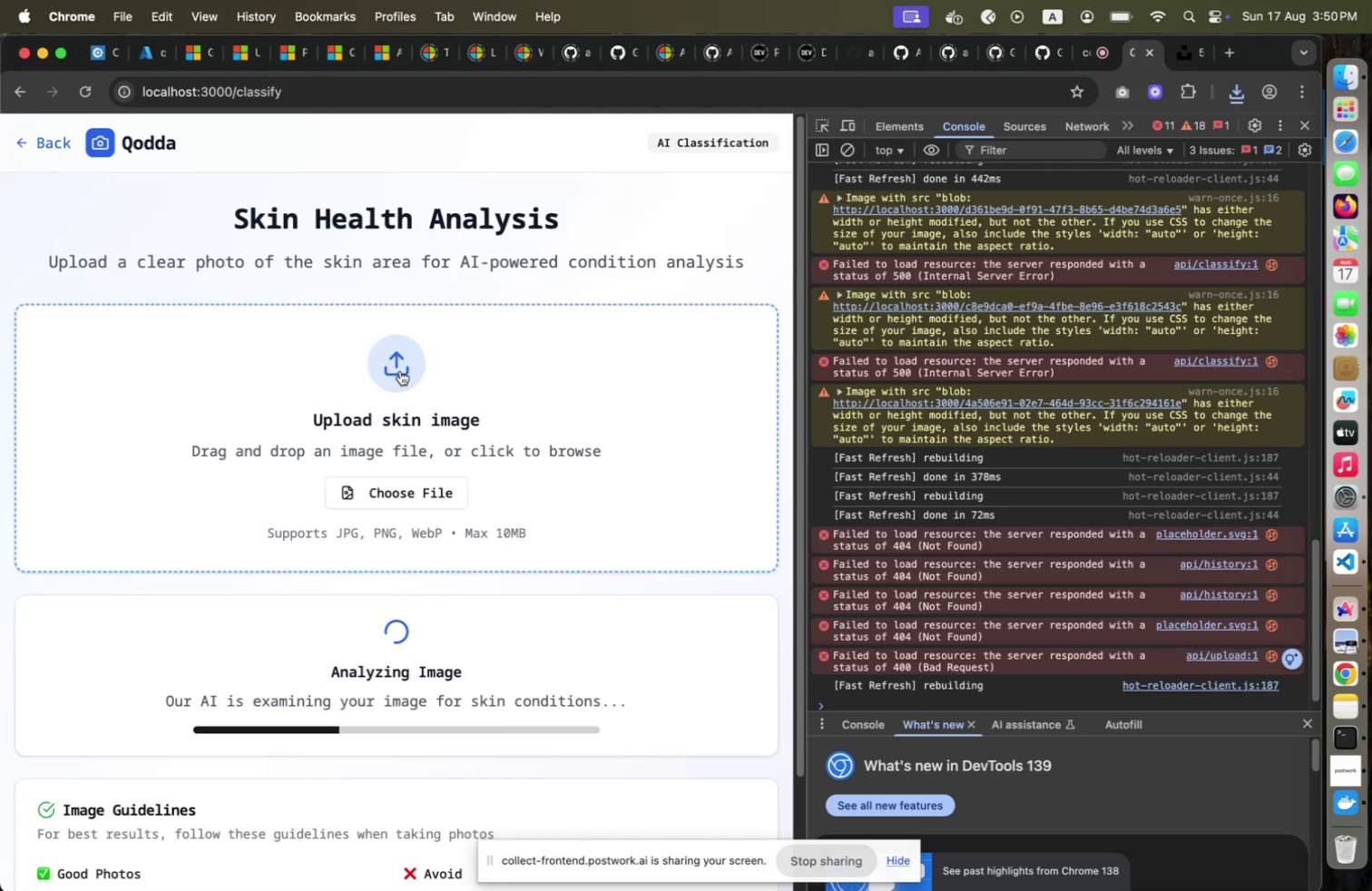 
left_click([400, 370])
 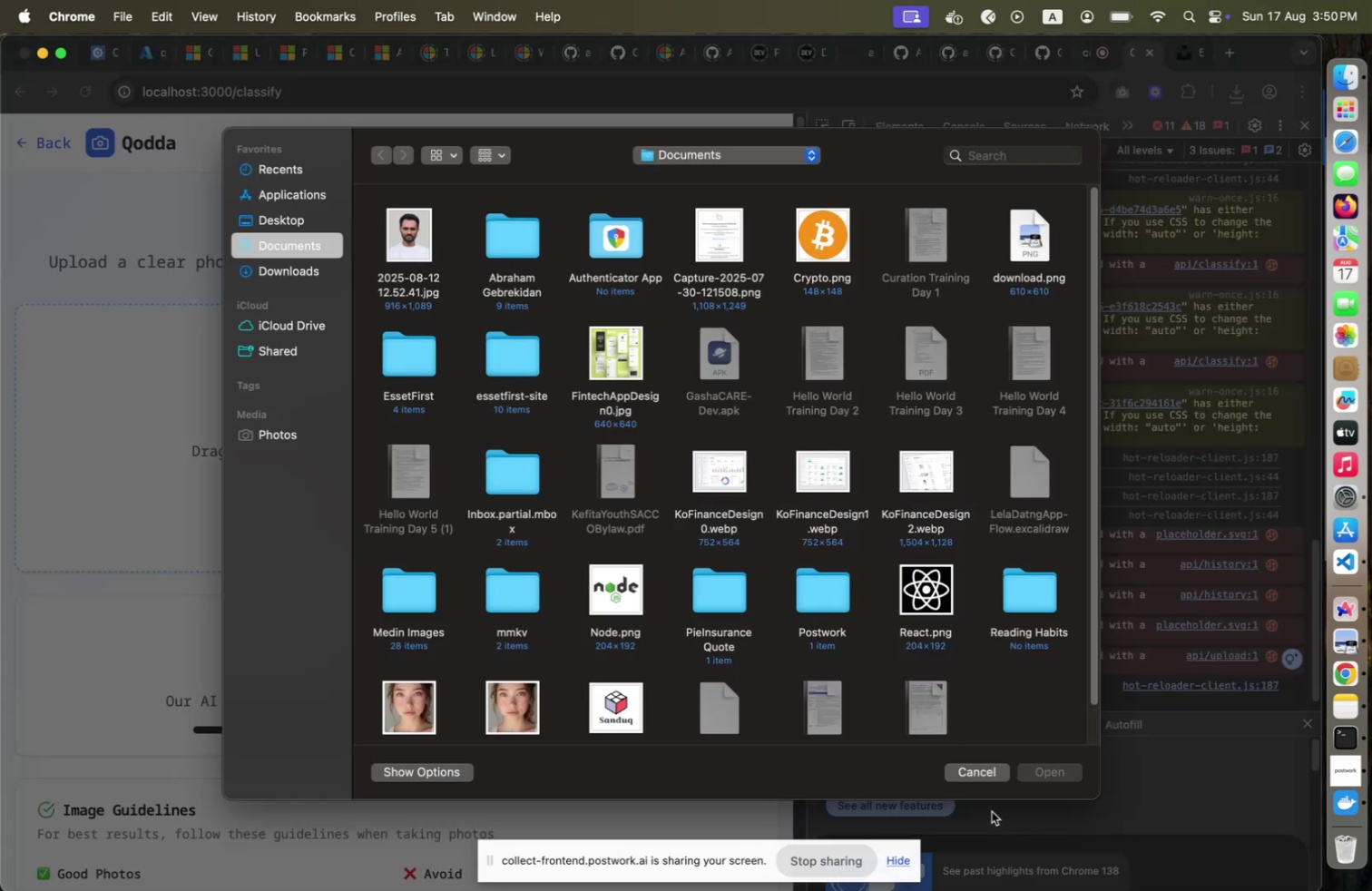 
left_click([985, 778])
 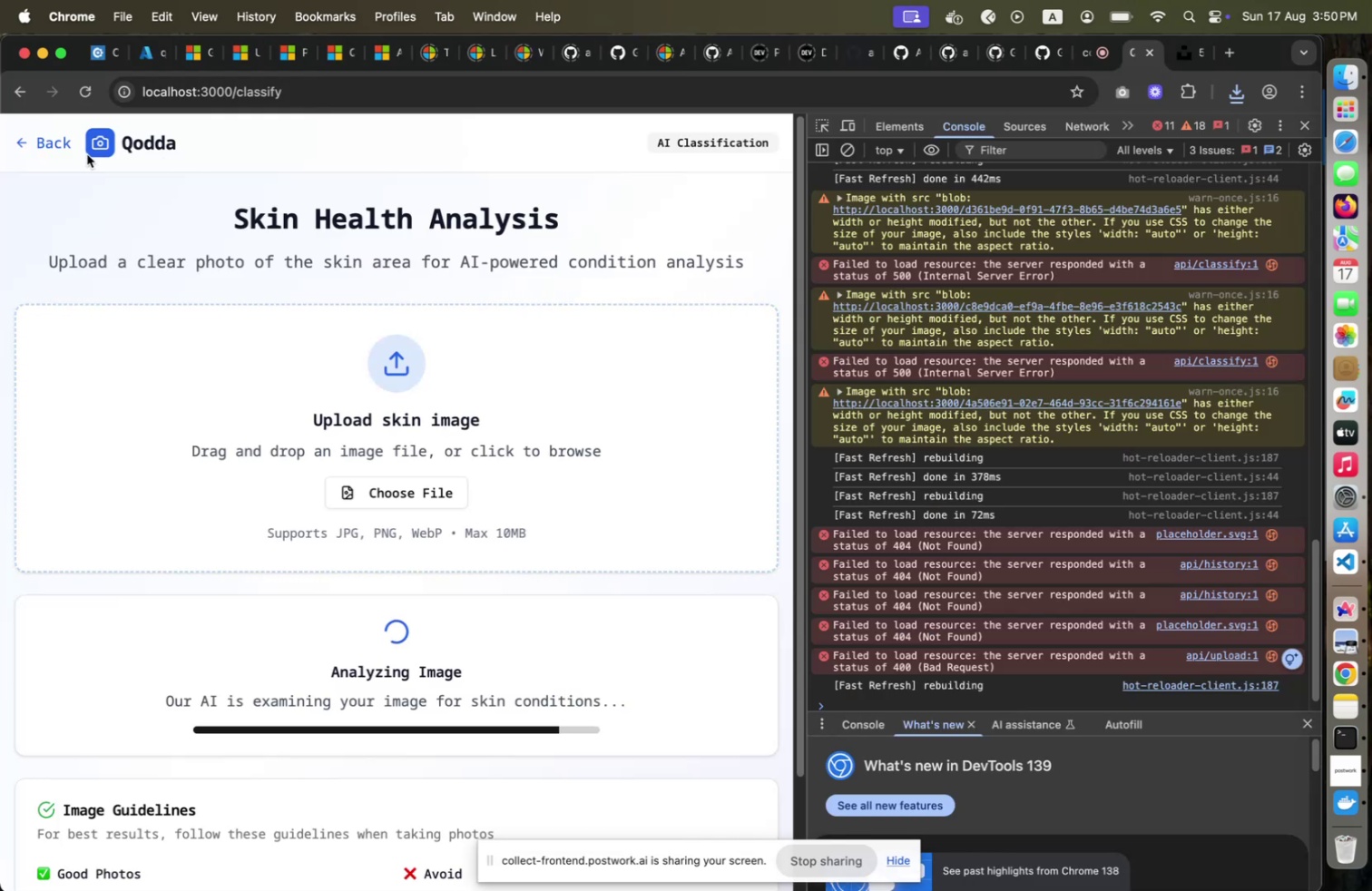 
wait(6.27)
 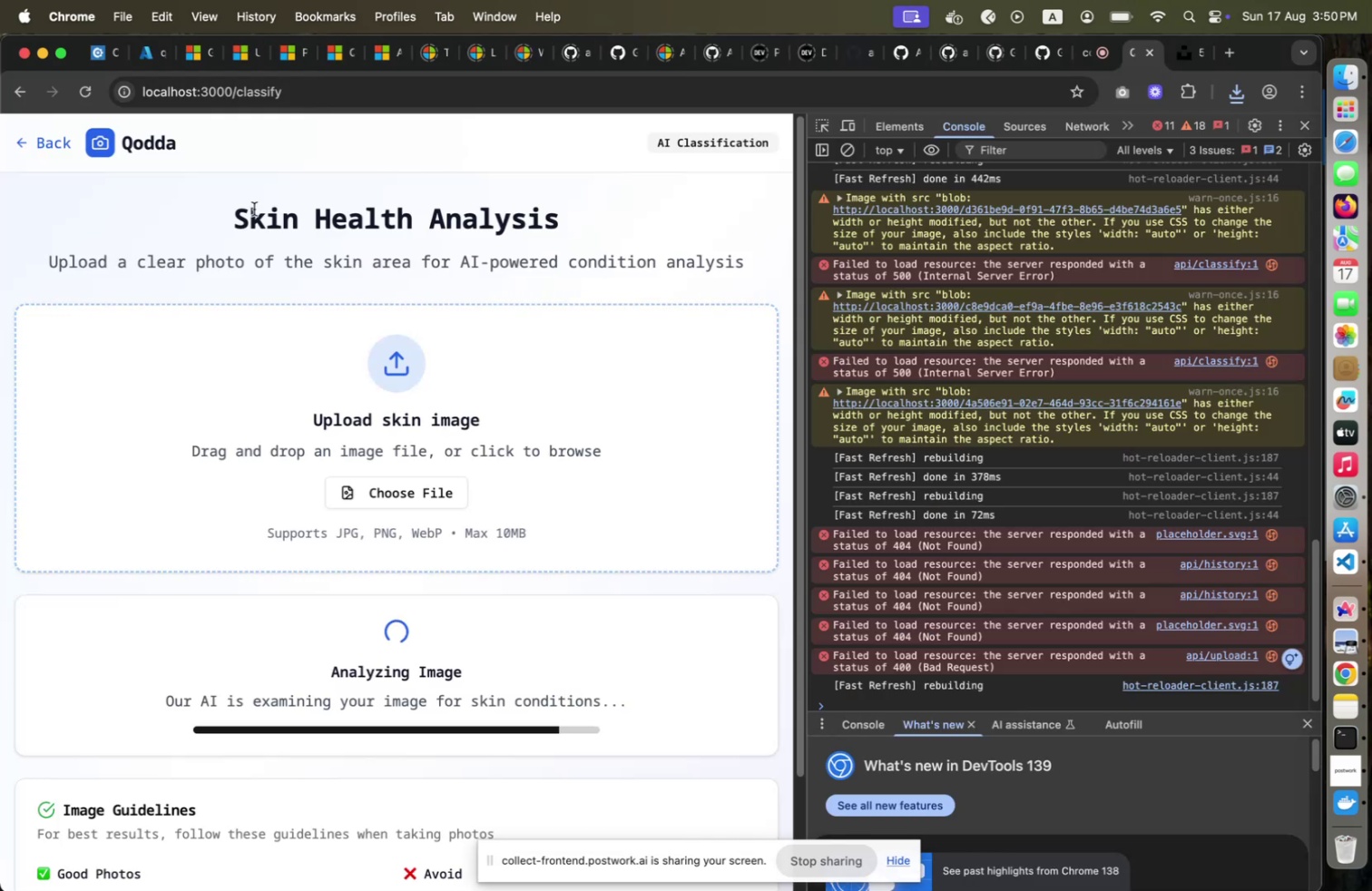 
left_click([154, 58])
 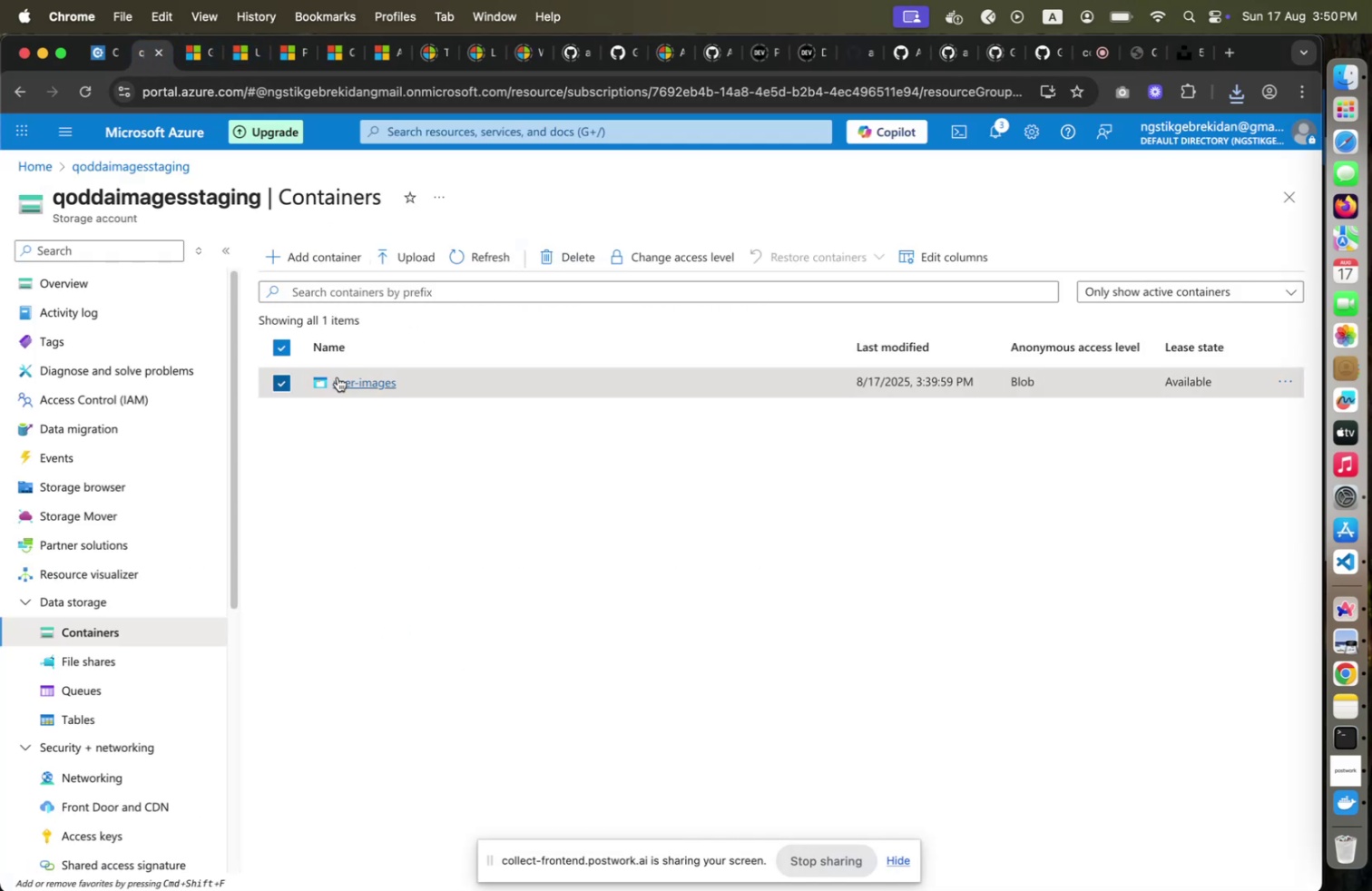 
left_click([338, 377])
 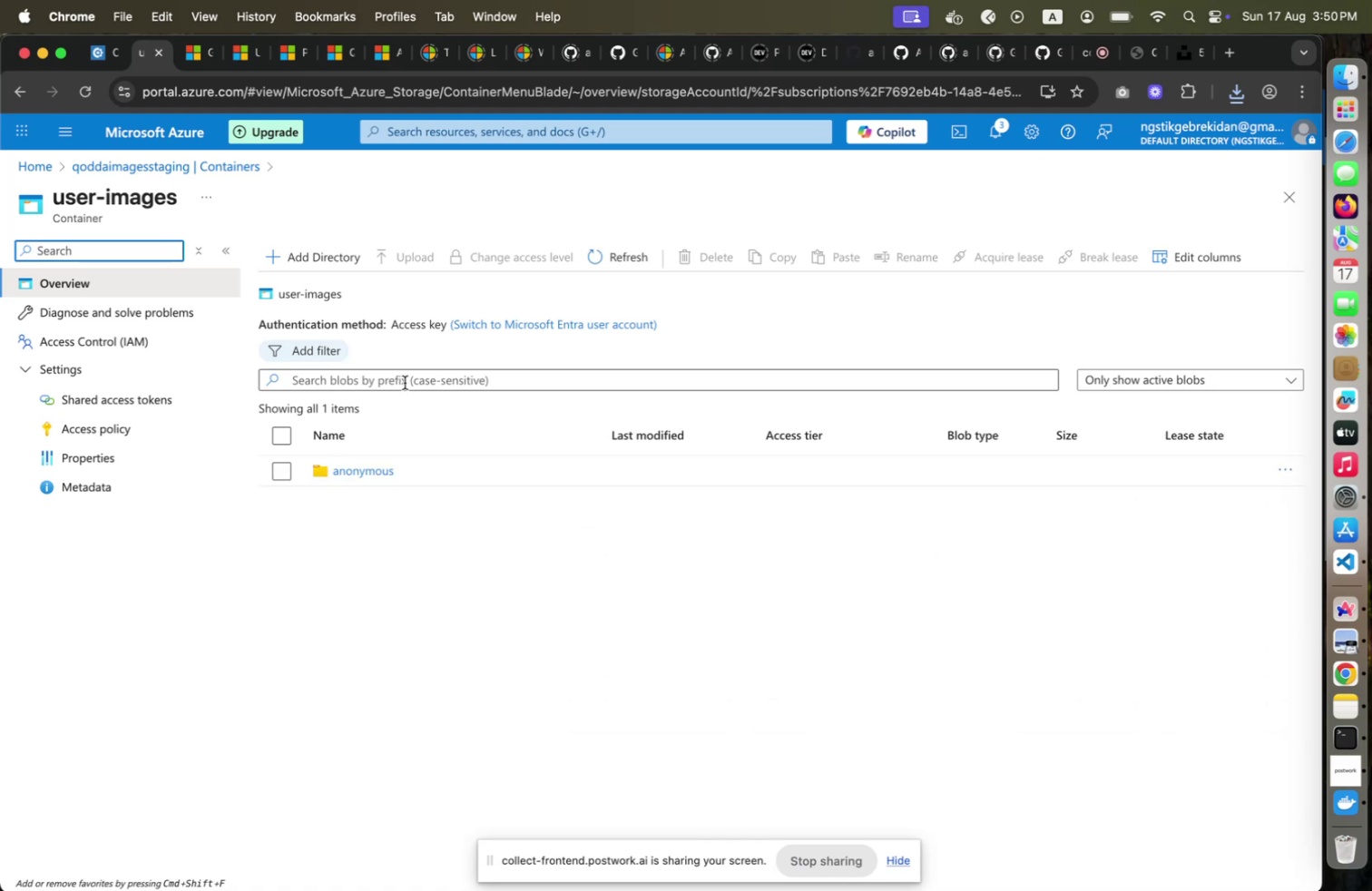 
left_click([372, 470])
 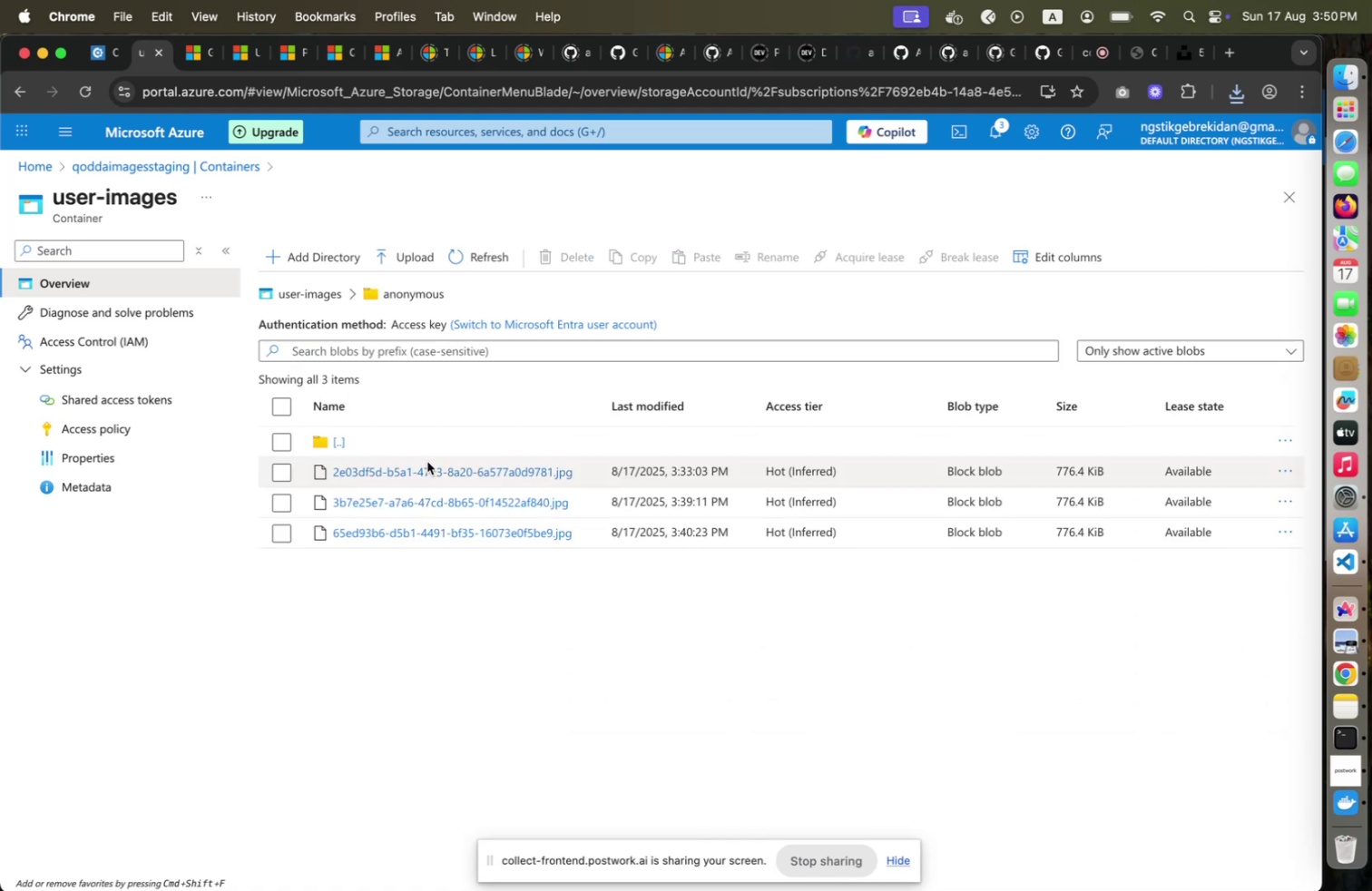 
wait(8.45)
 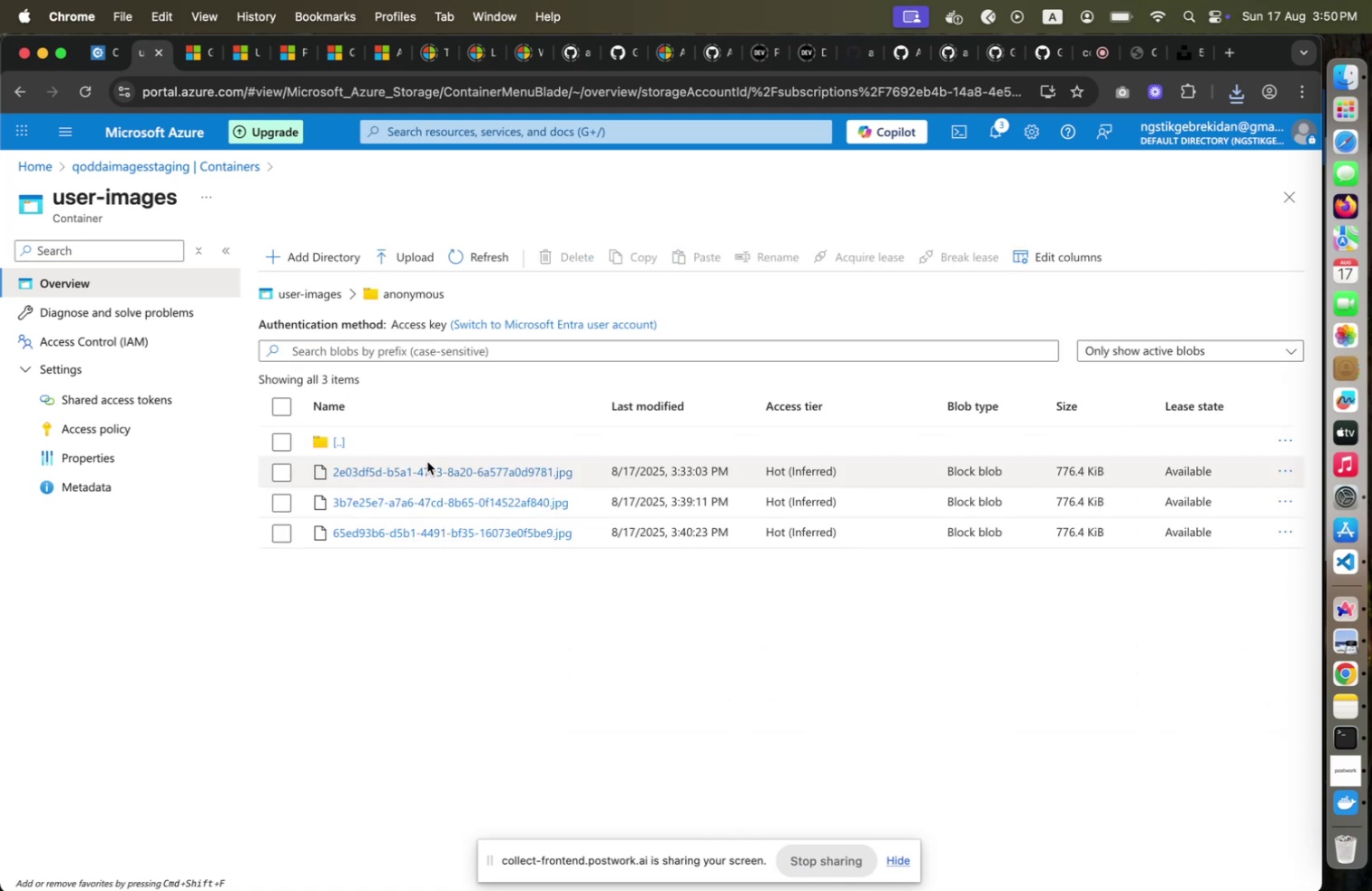 
left_click([475, 536])
 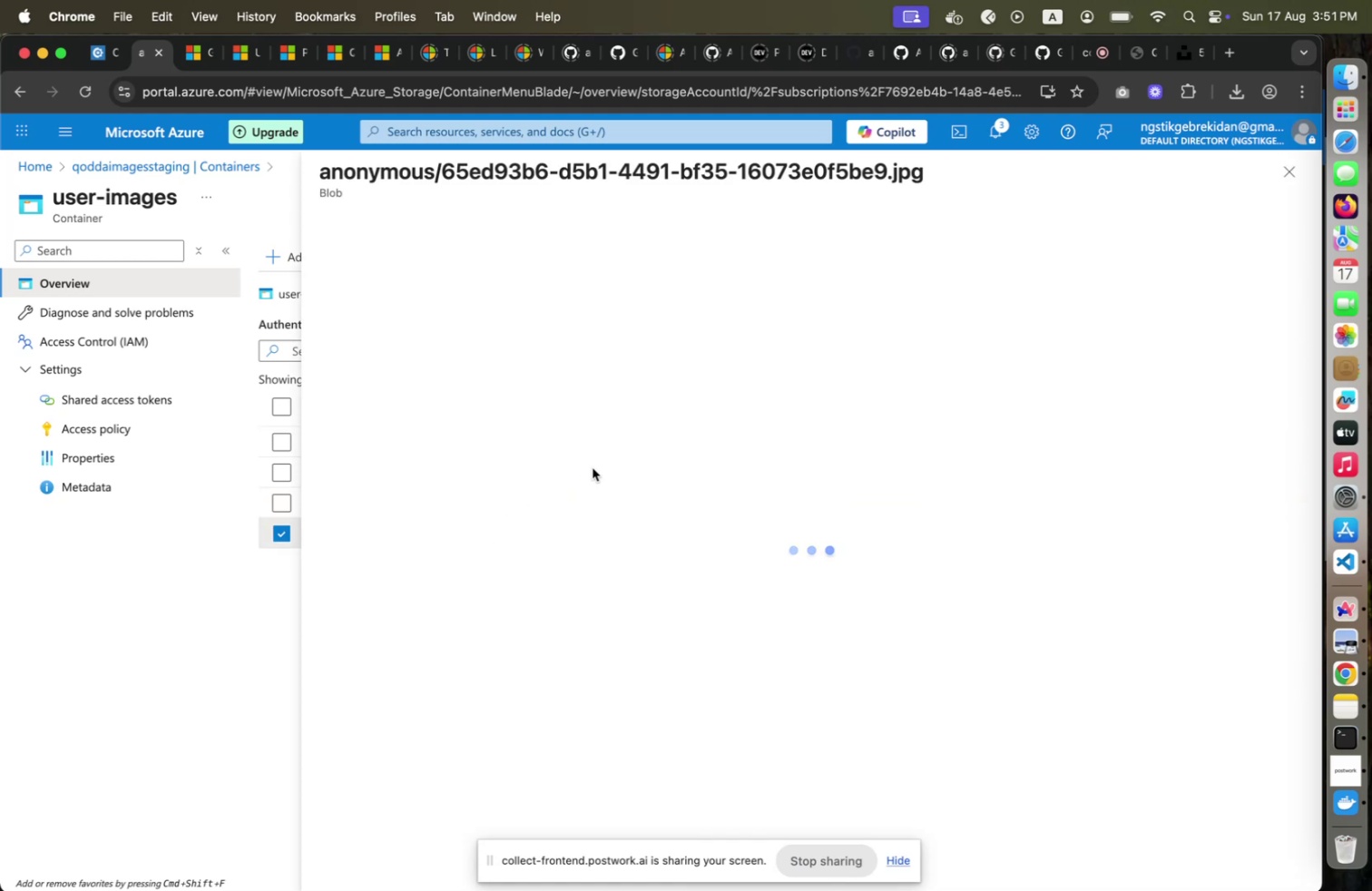 
wait(8.16)
 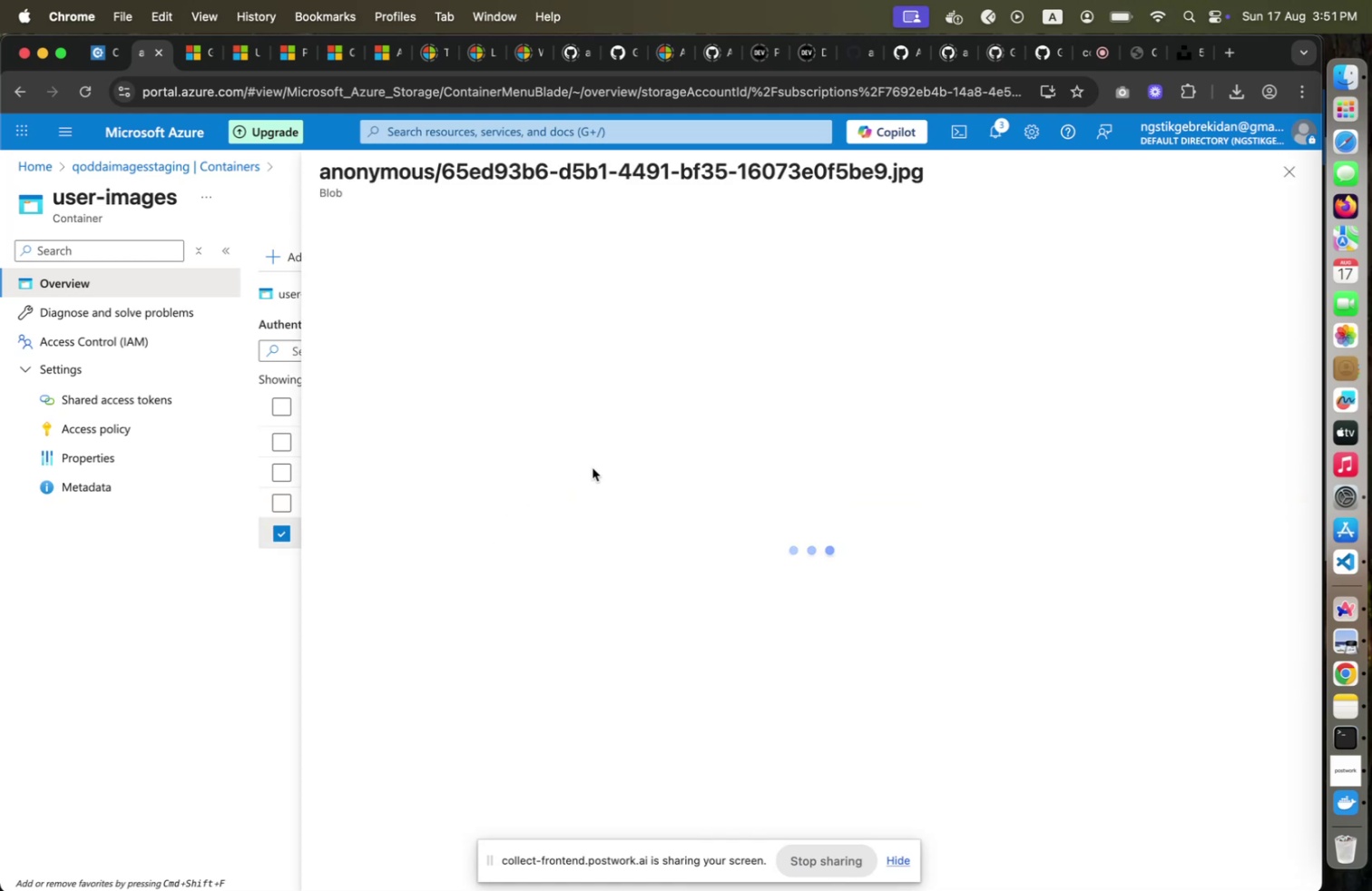 
left_click([1284, 174])
 